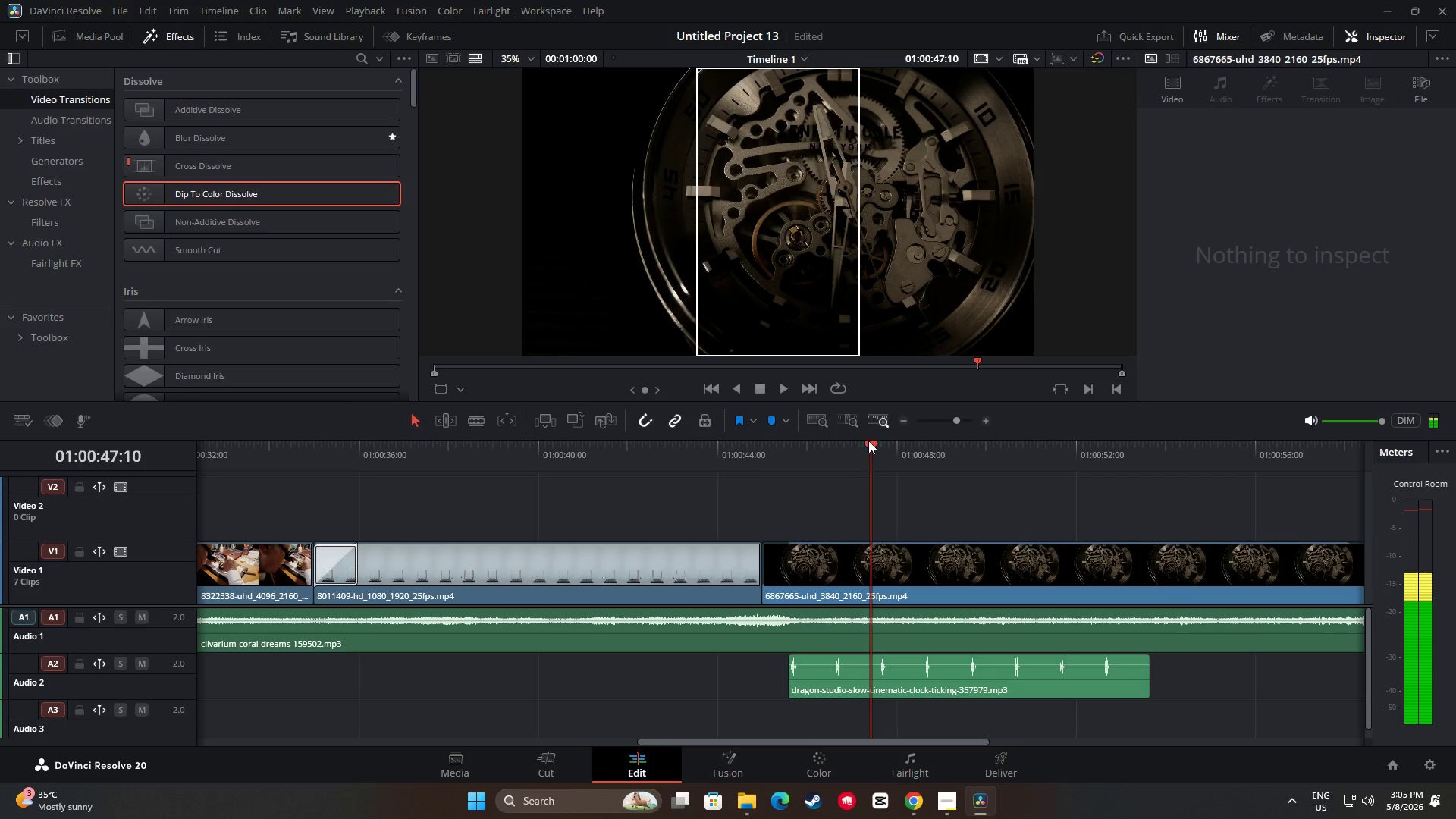 
left_click_drag(start_coordinate=[874, 446], to_coordinate=[707, 475])
 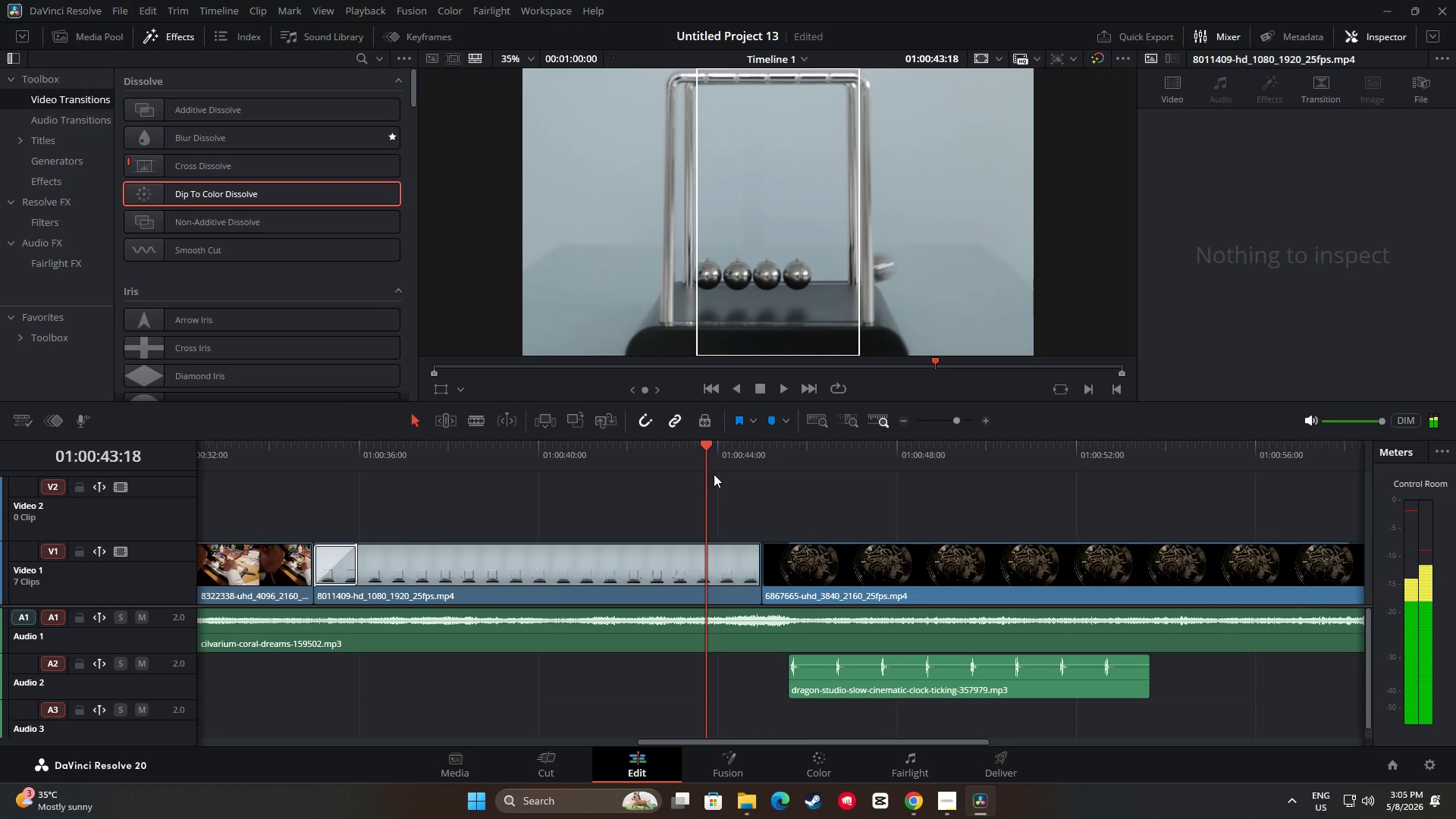 
key(Space)
 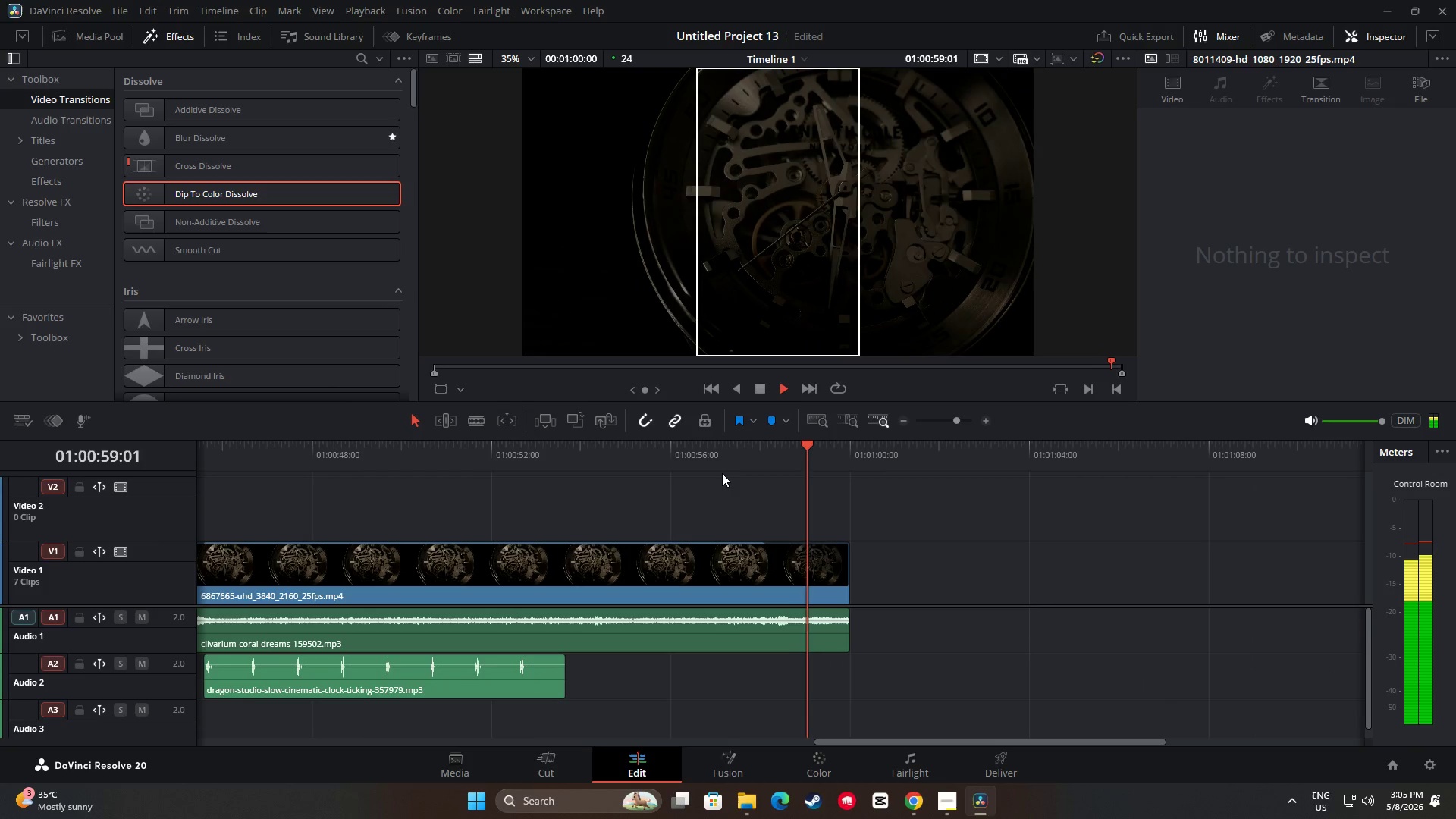 
wait(20.38)
 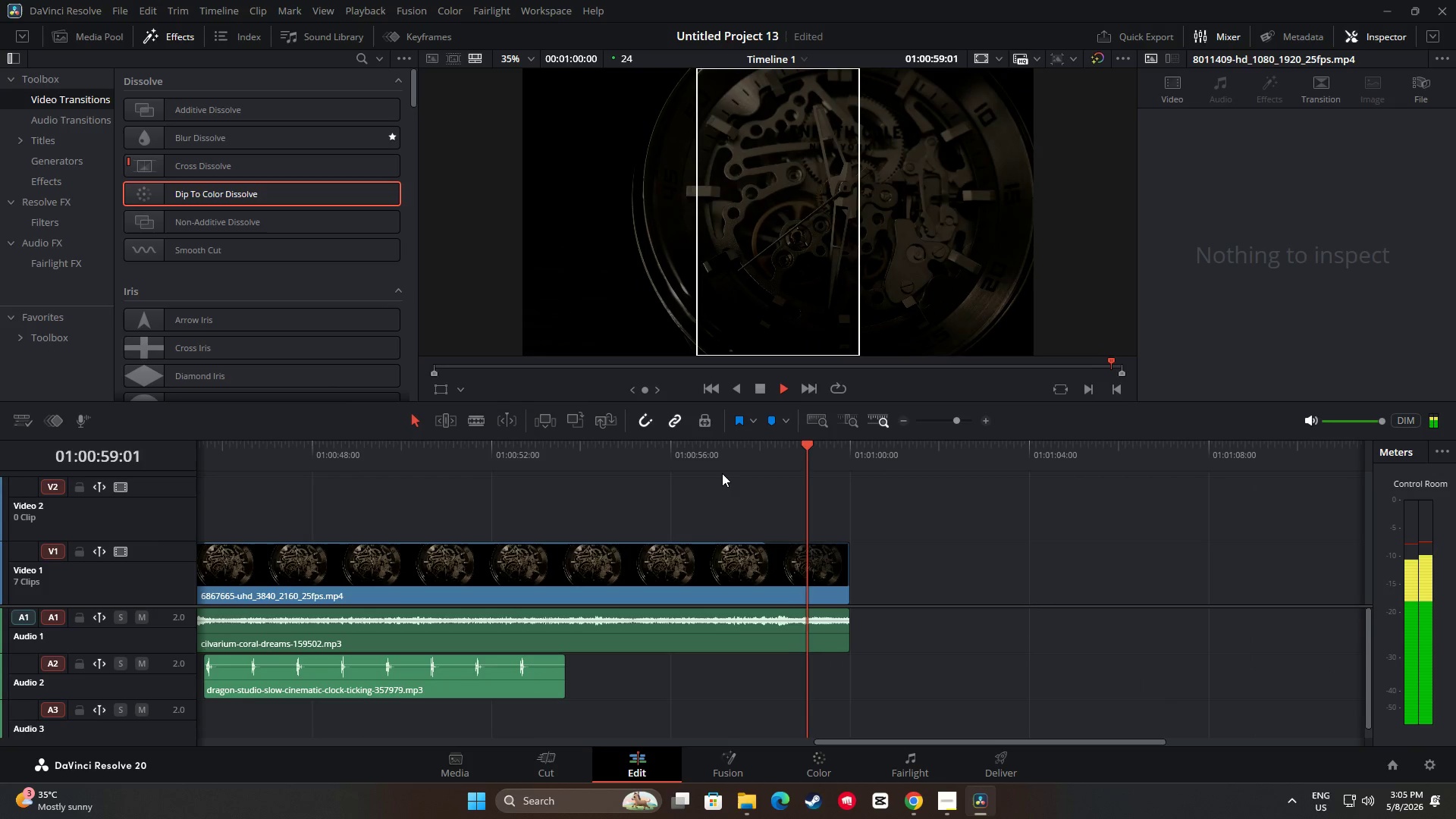 
left_click_drag(start_coordinate=[848, 444], to_coordinate=[770, 455])
 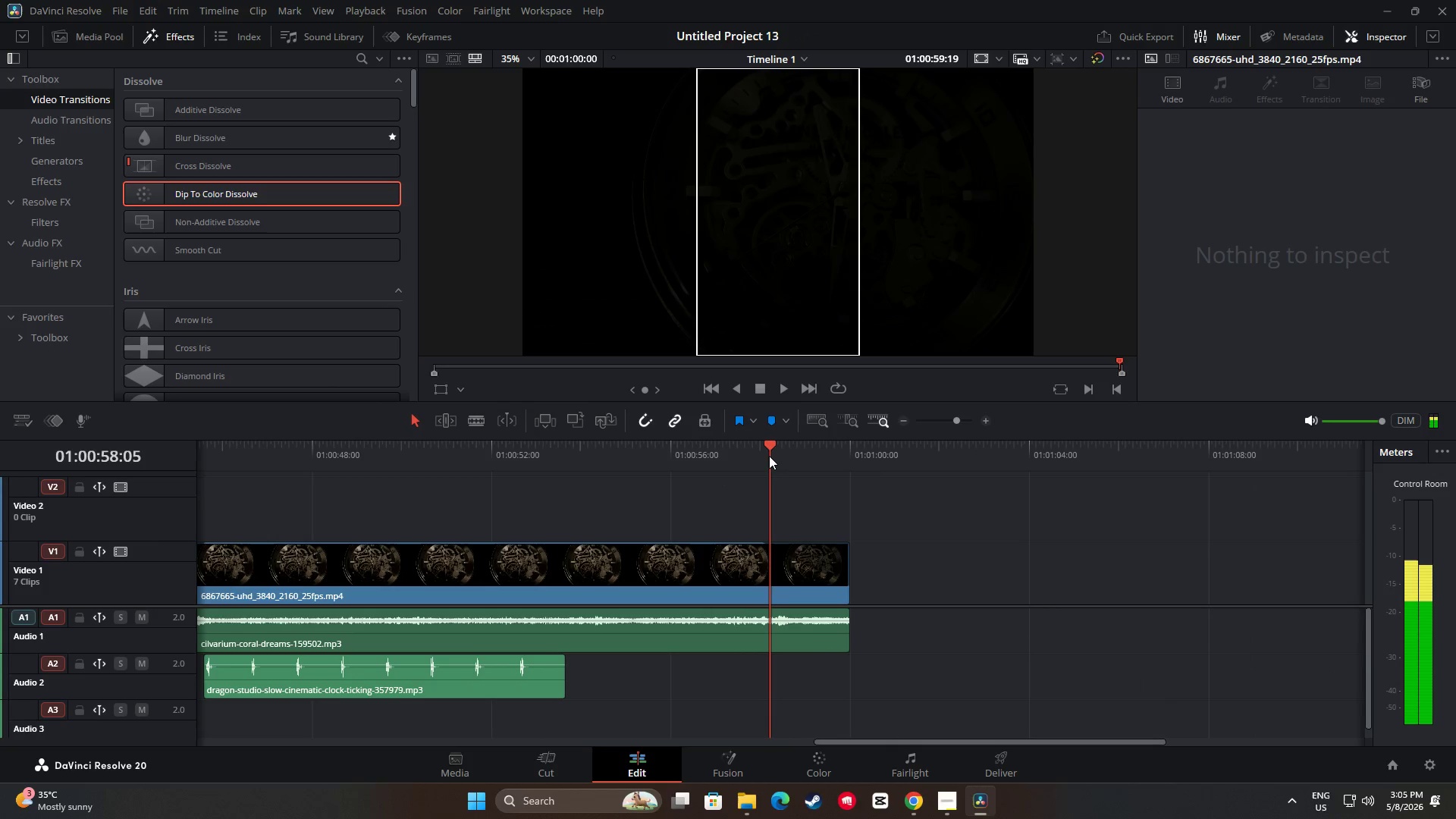 
key(Space)
 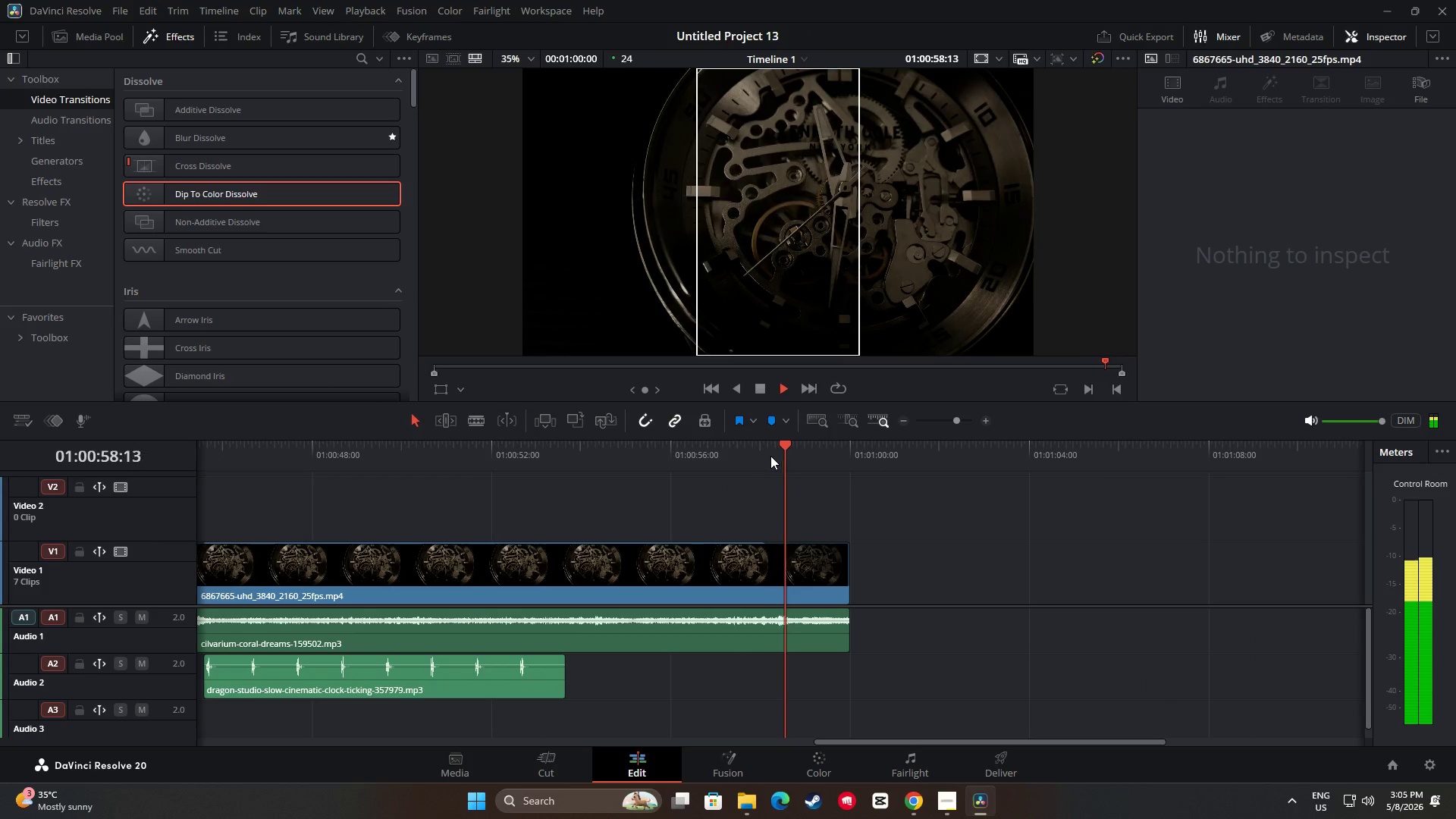 
key(Space)
 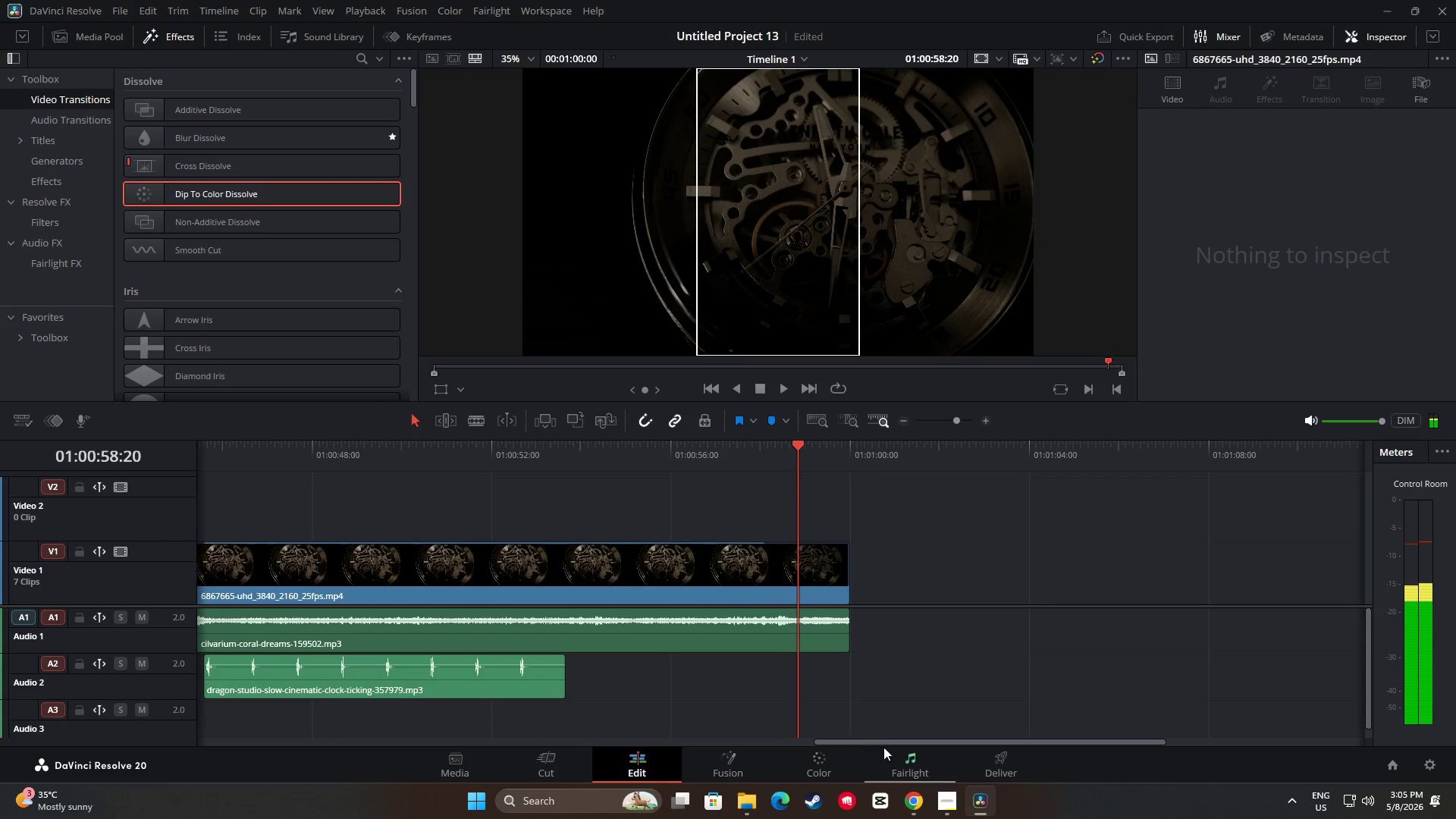 
left_click_drag(start_coordinate=[880, 741], to_coordinate=[835, 742])
 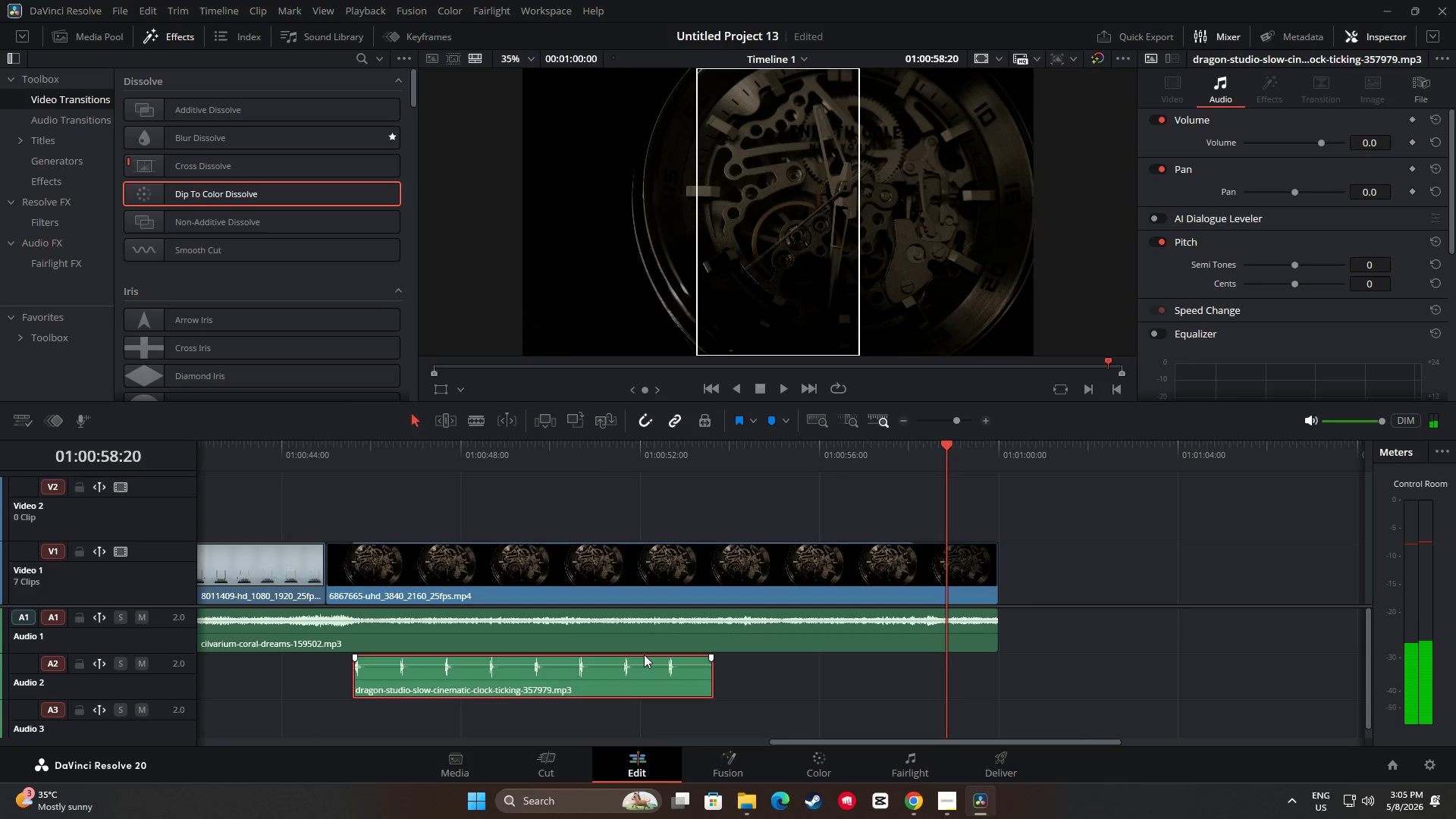 
double_click([817, 666])
 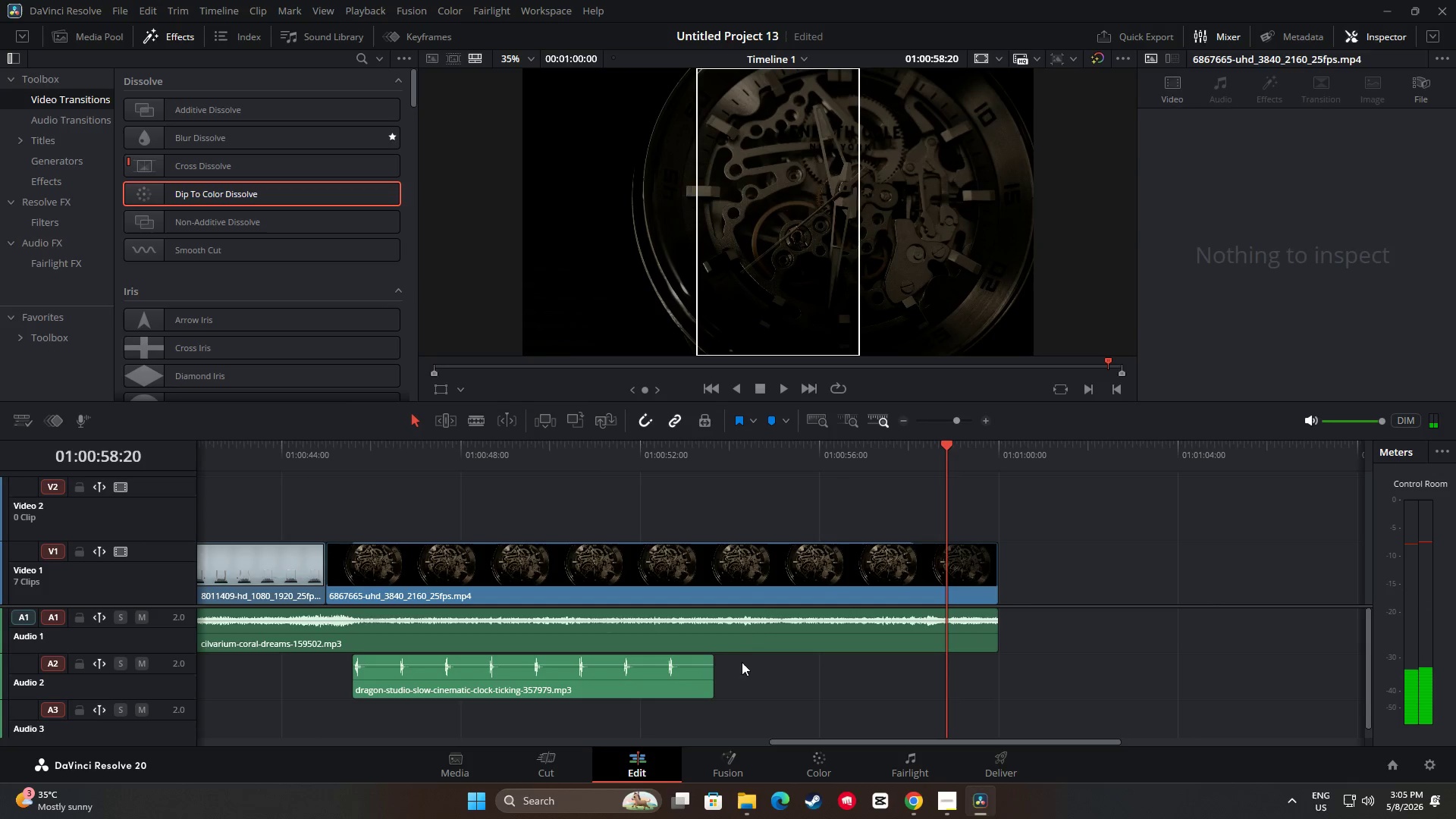 
triple_click([674, 667])
 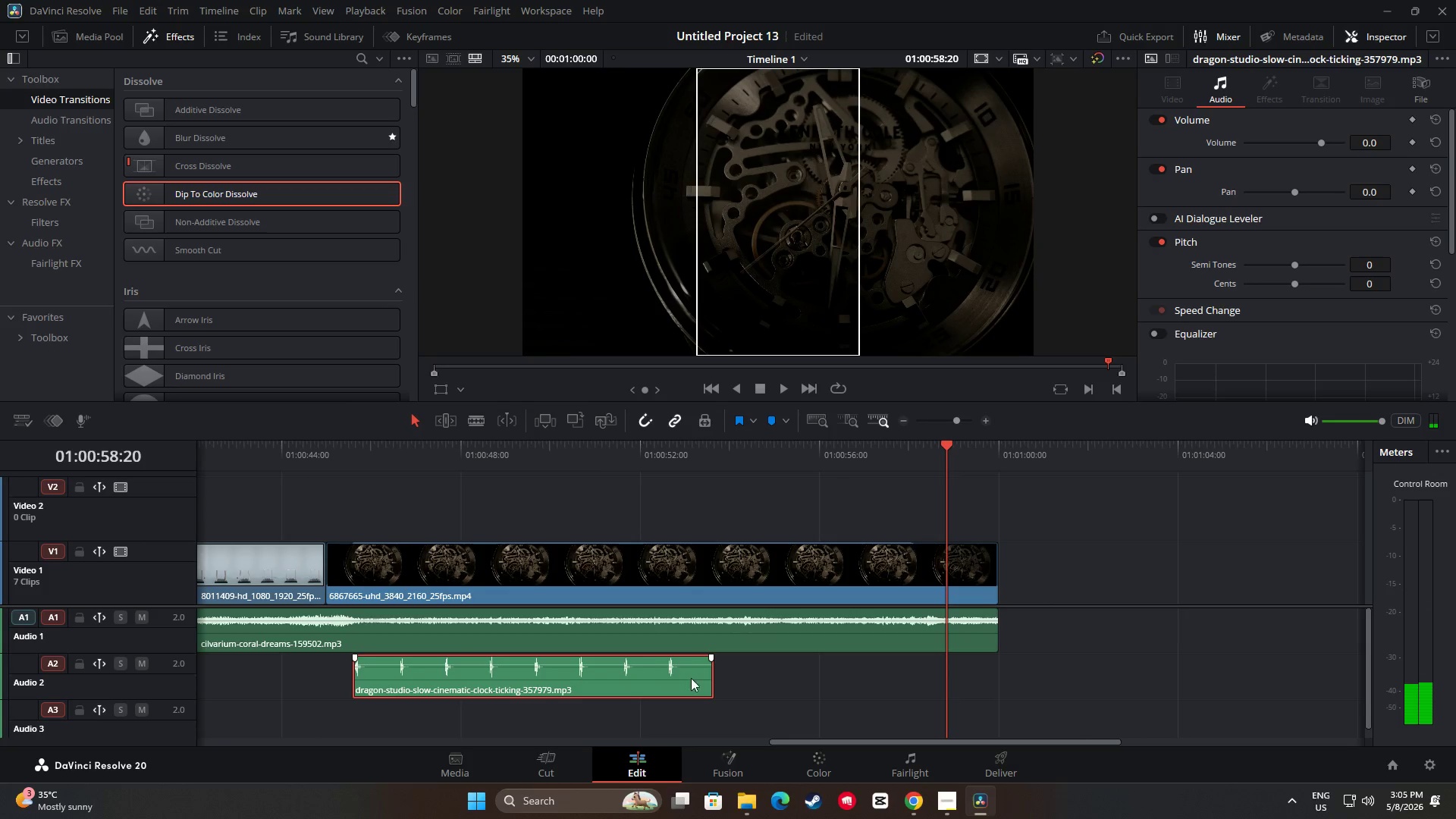 
key(Control+ControlLeft)
 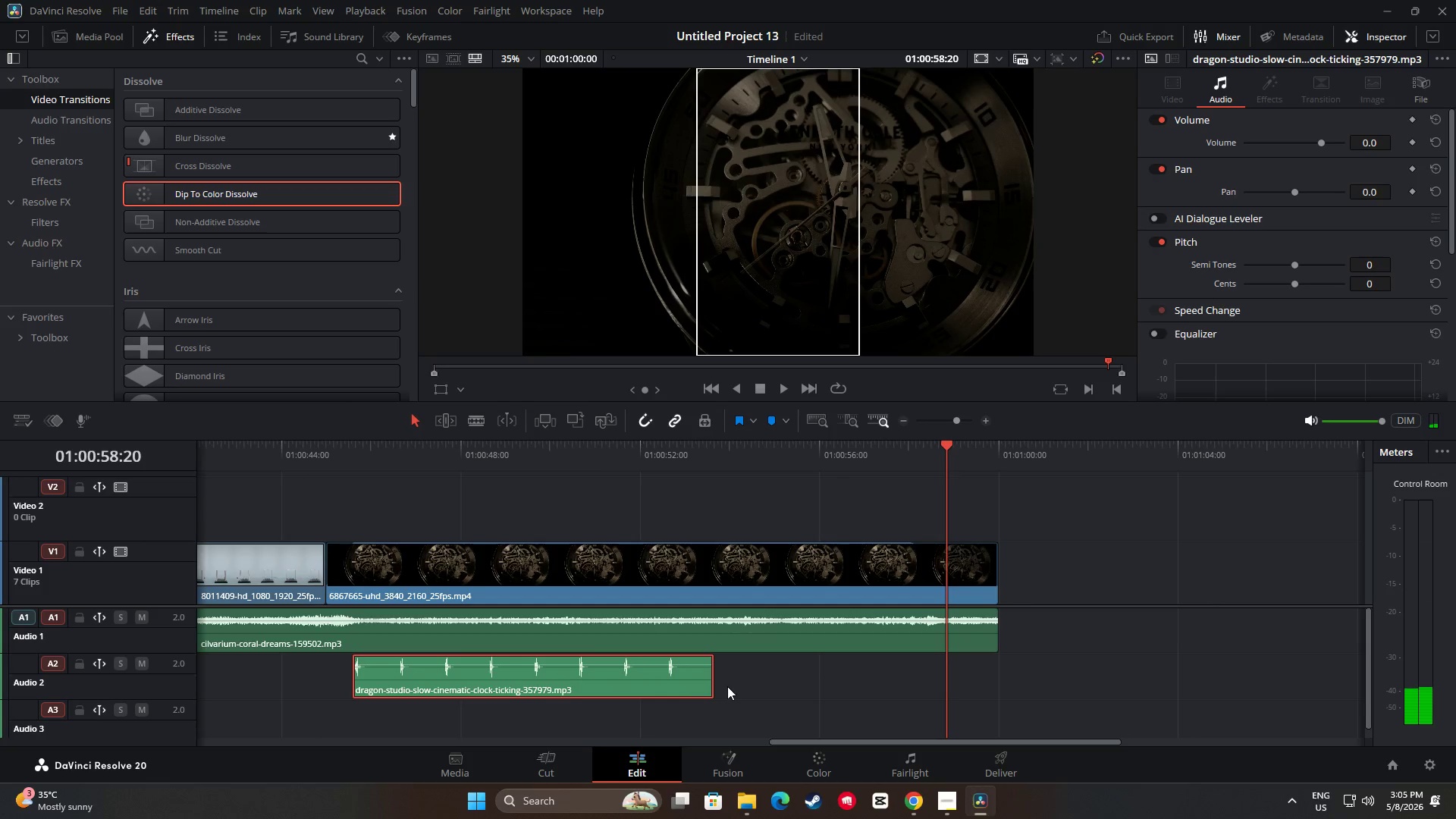 
key(Control+C)
 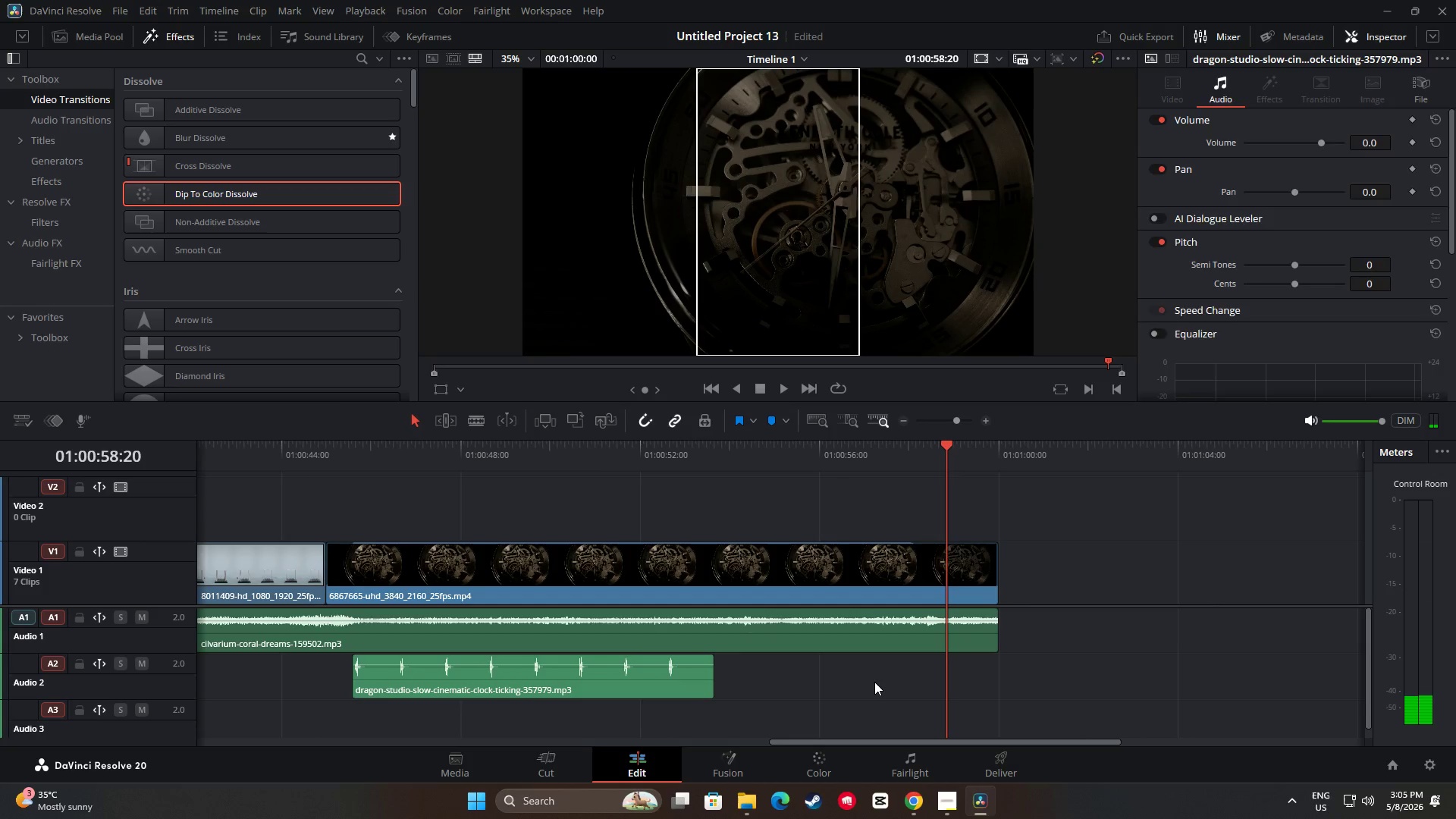 
key(Control+V)
 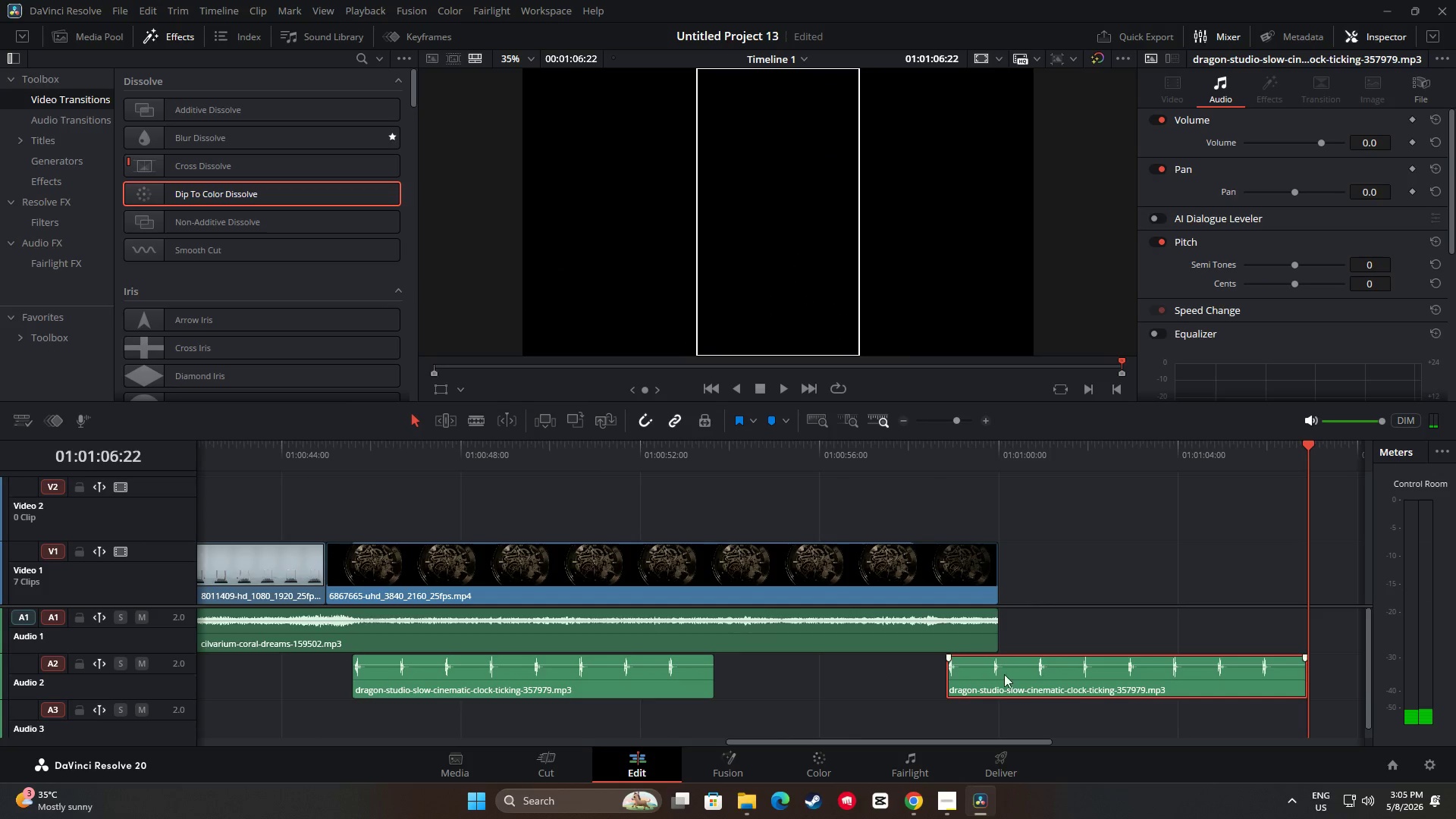 
left_click_drag(start_coordinate=[1045, 673], to_coordinate=[814, 673])
 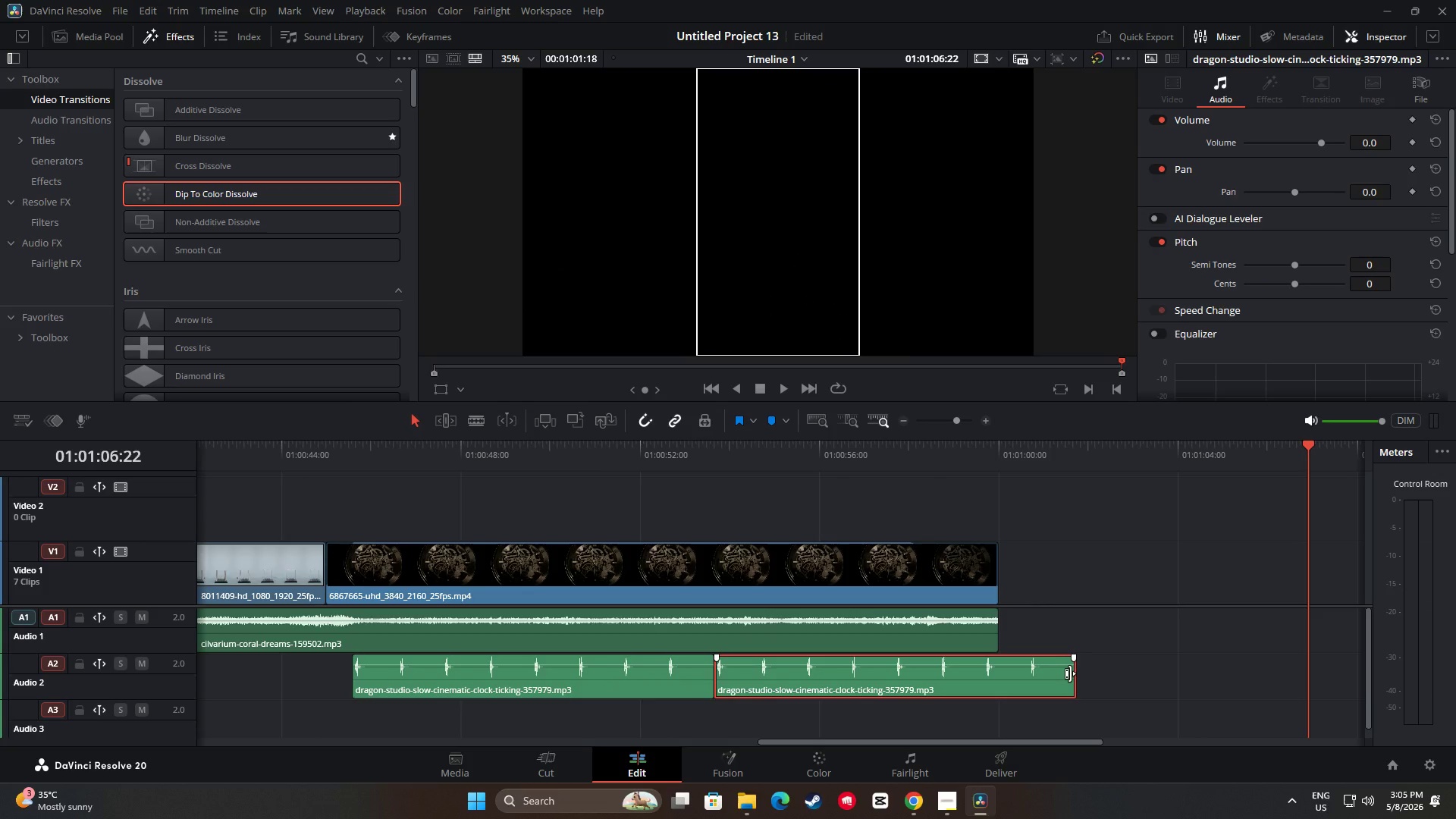 
left_click_drag(start_coordinate=[1069, 673], to_coordinate=[996, 677])
 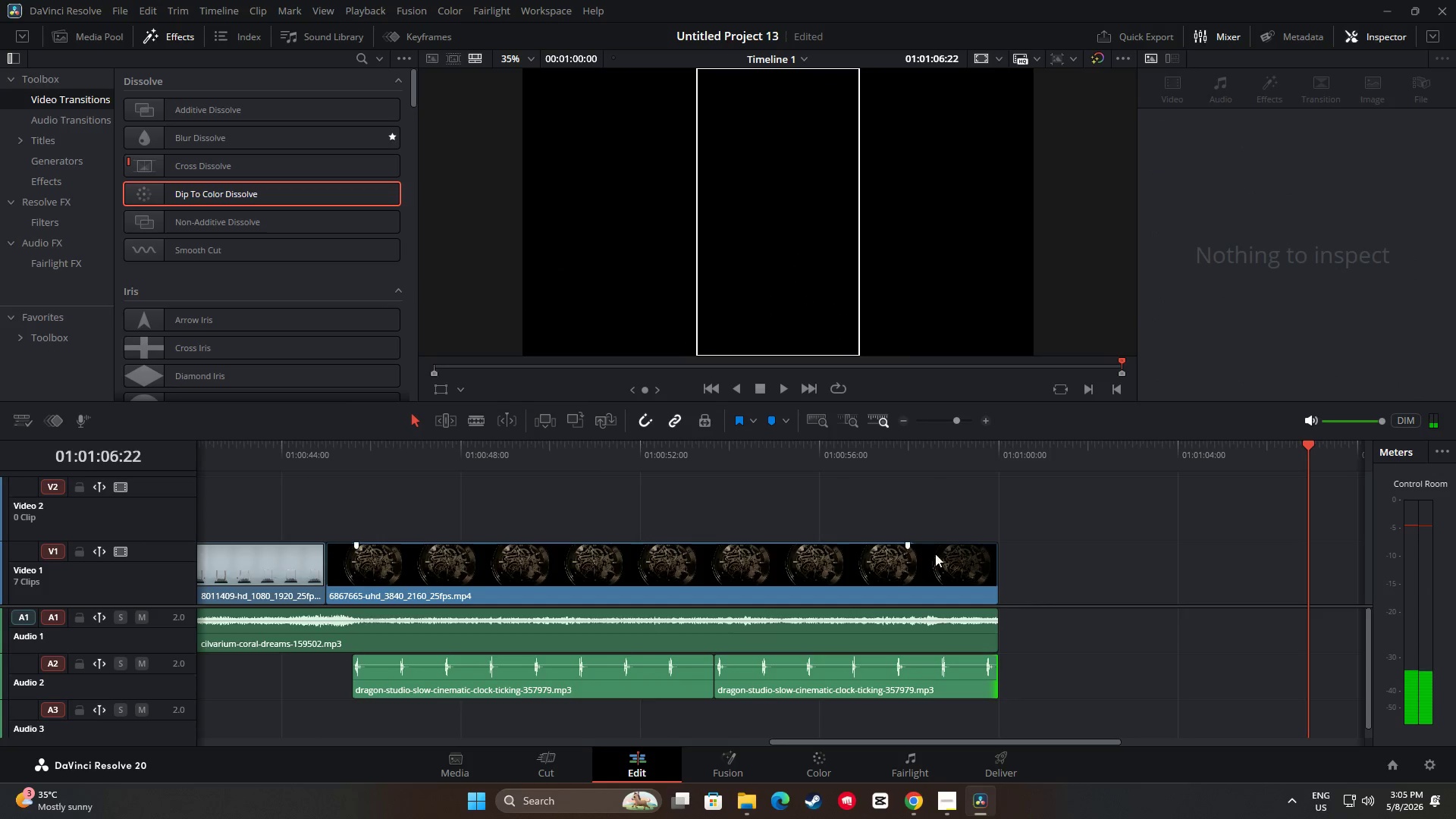 
double_click([921, 454])
 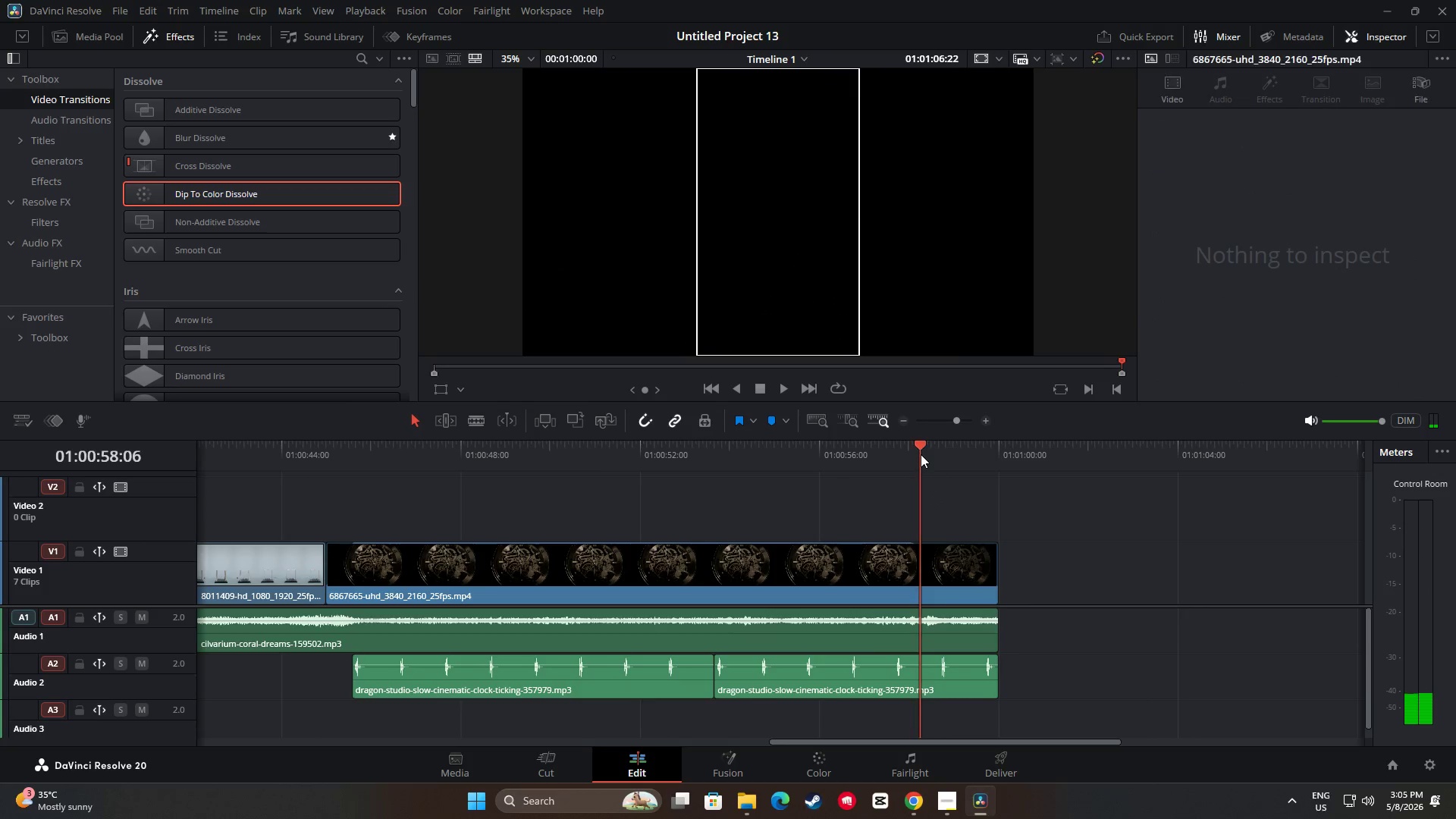 
key(Space)
 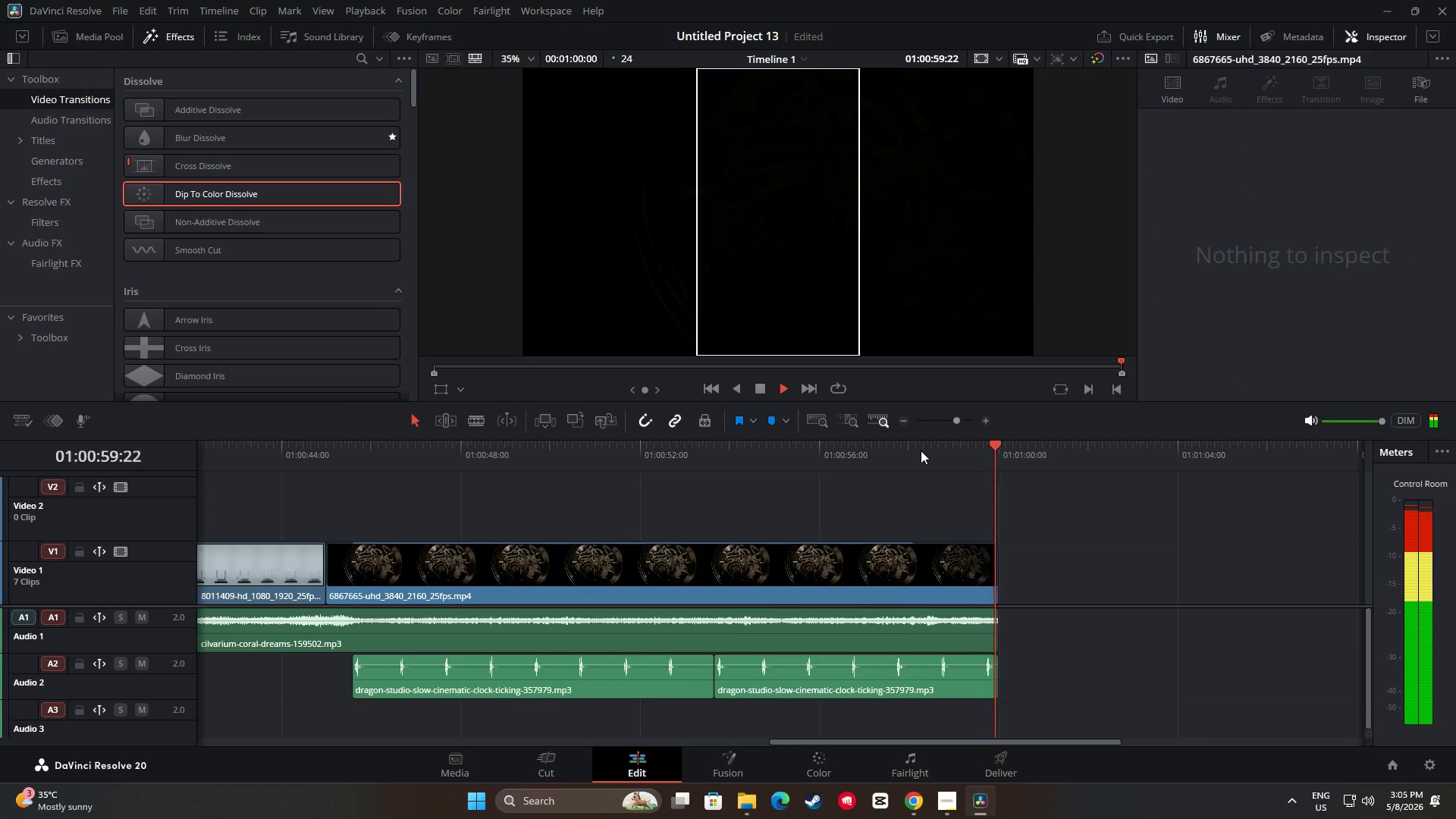 
key(Space)
 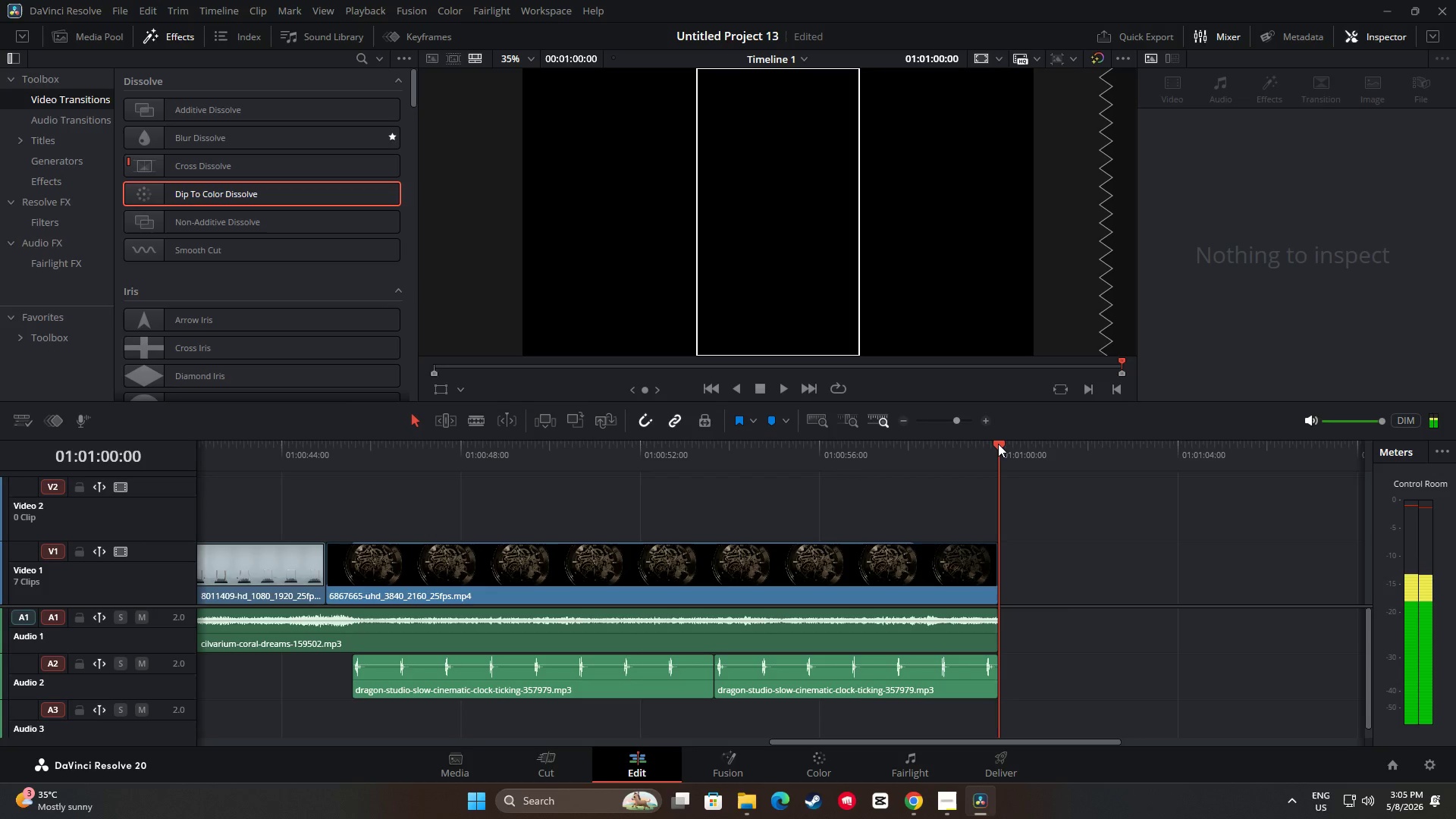 
left_click_drag(start_coordinate=[998, 444], to_coordinate=[320, 457])
 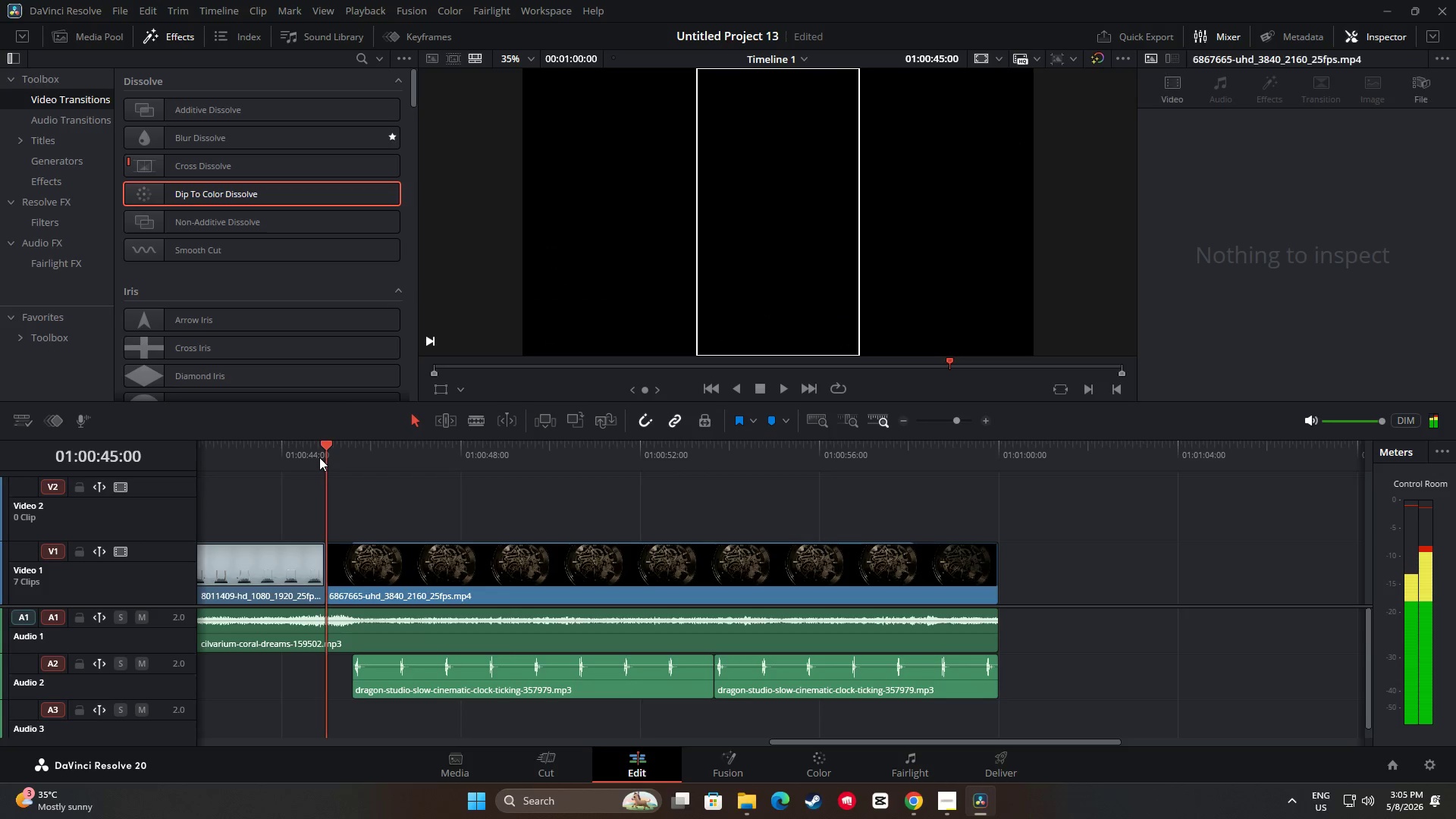 
key(Space)
 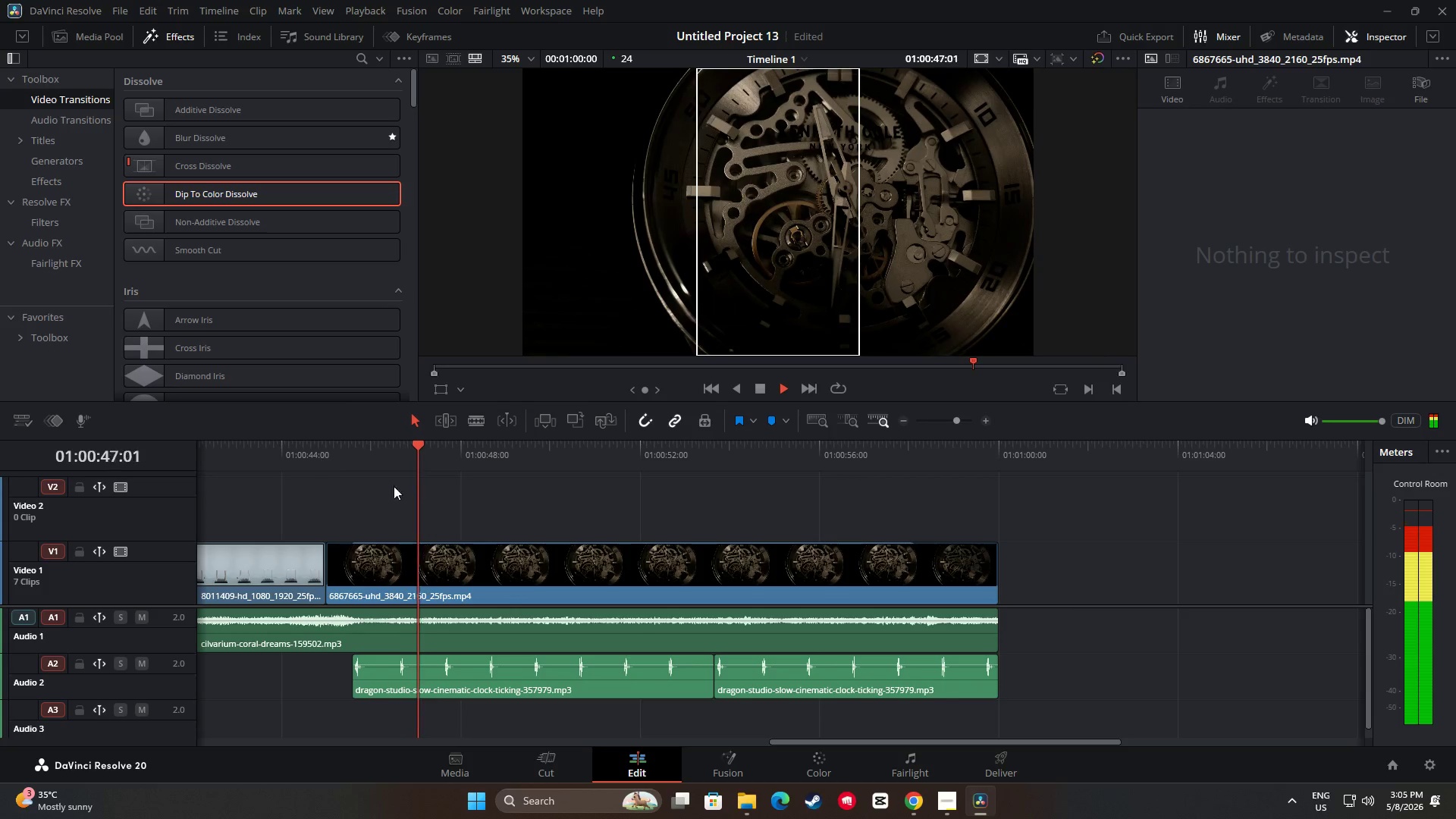 
left_click_drag(start_coordinate=[796, 742], to_coordinate=[686, 740])
 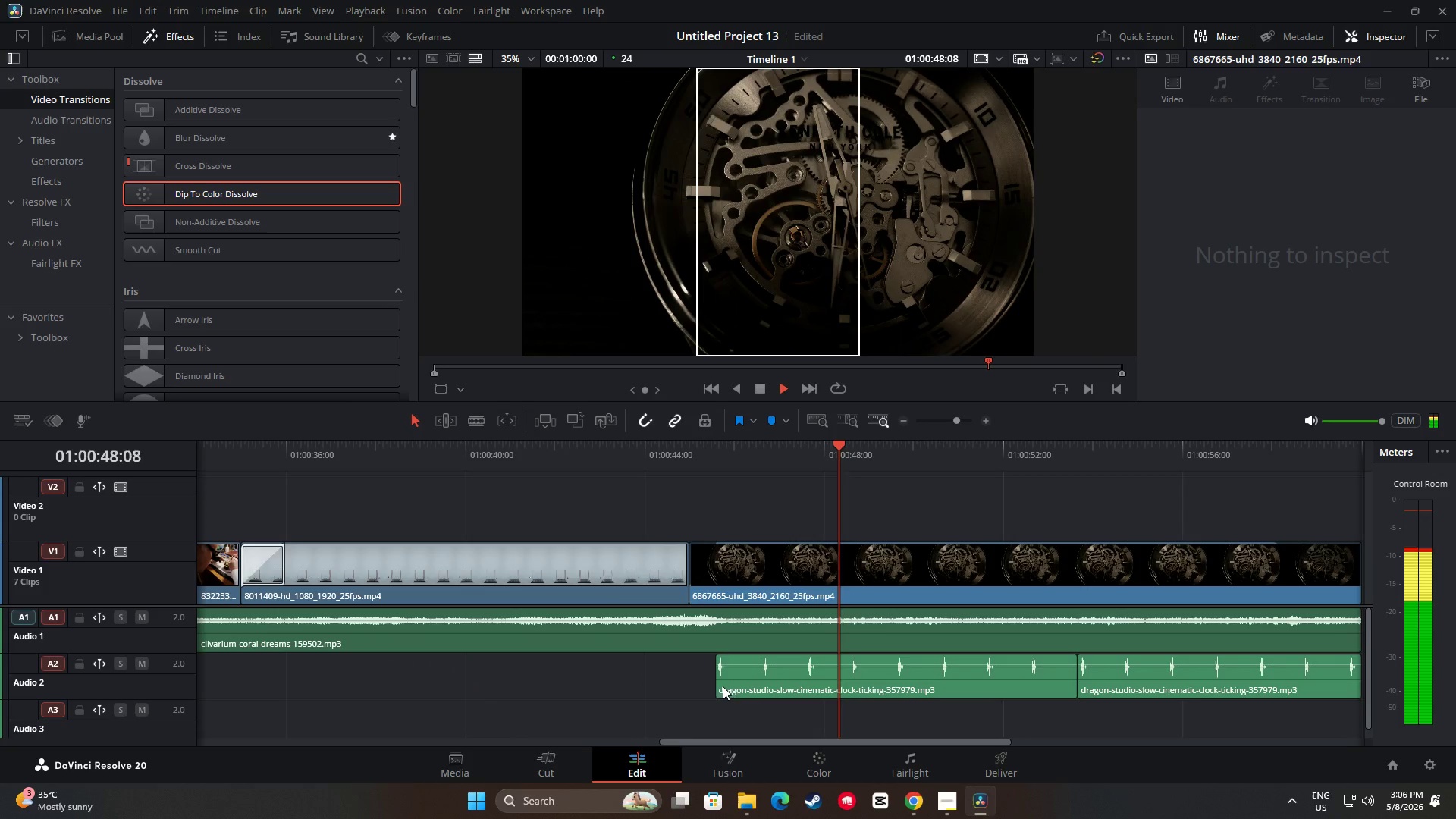 
key(Space)
 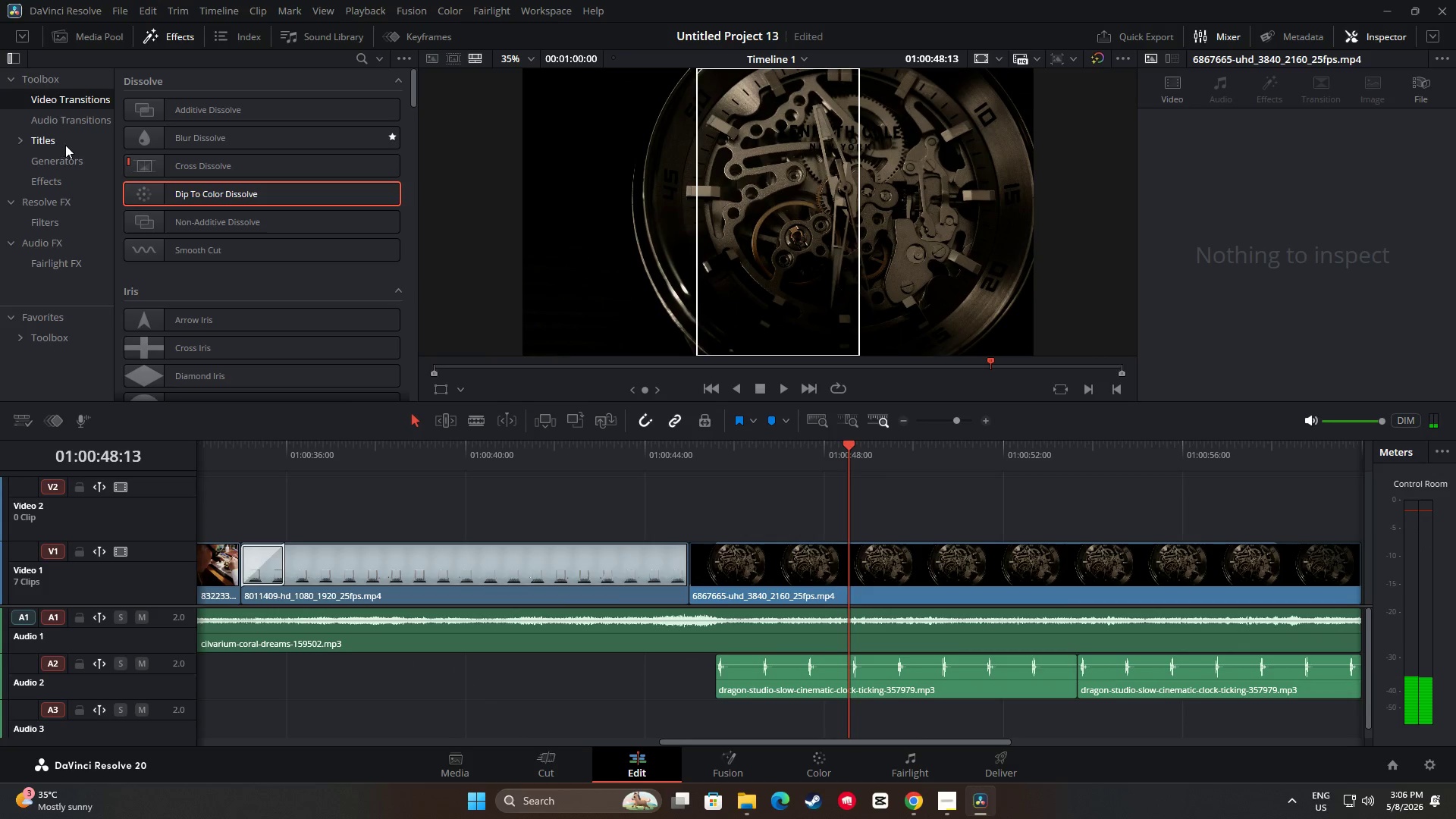 
left_click([49, 143])
 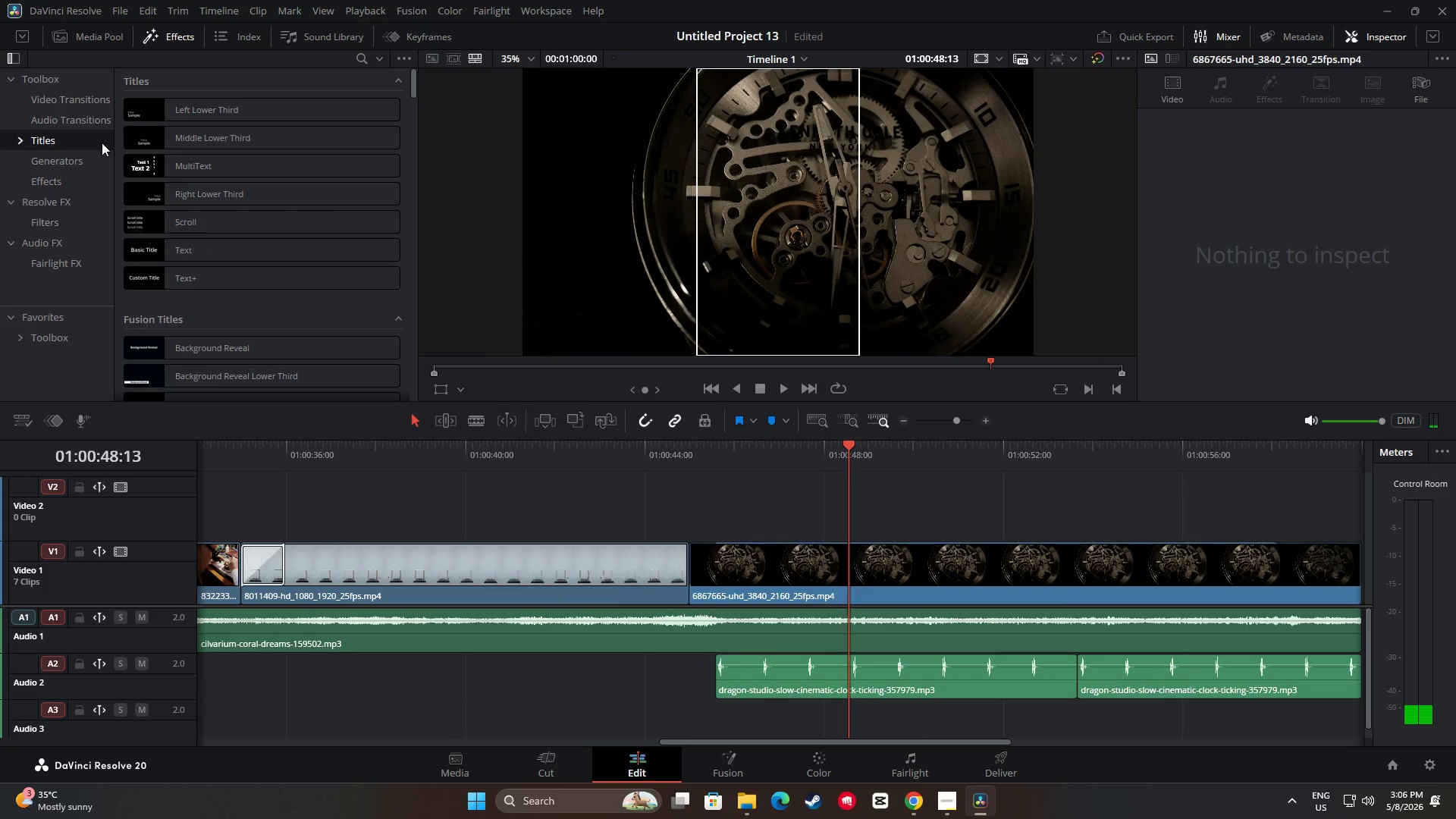 
scroll: coordinate [234, 207], scroll_direction: down, amount: 4.0
 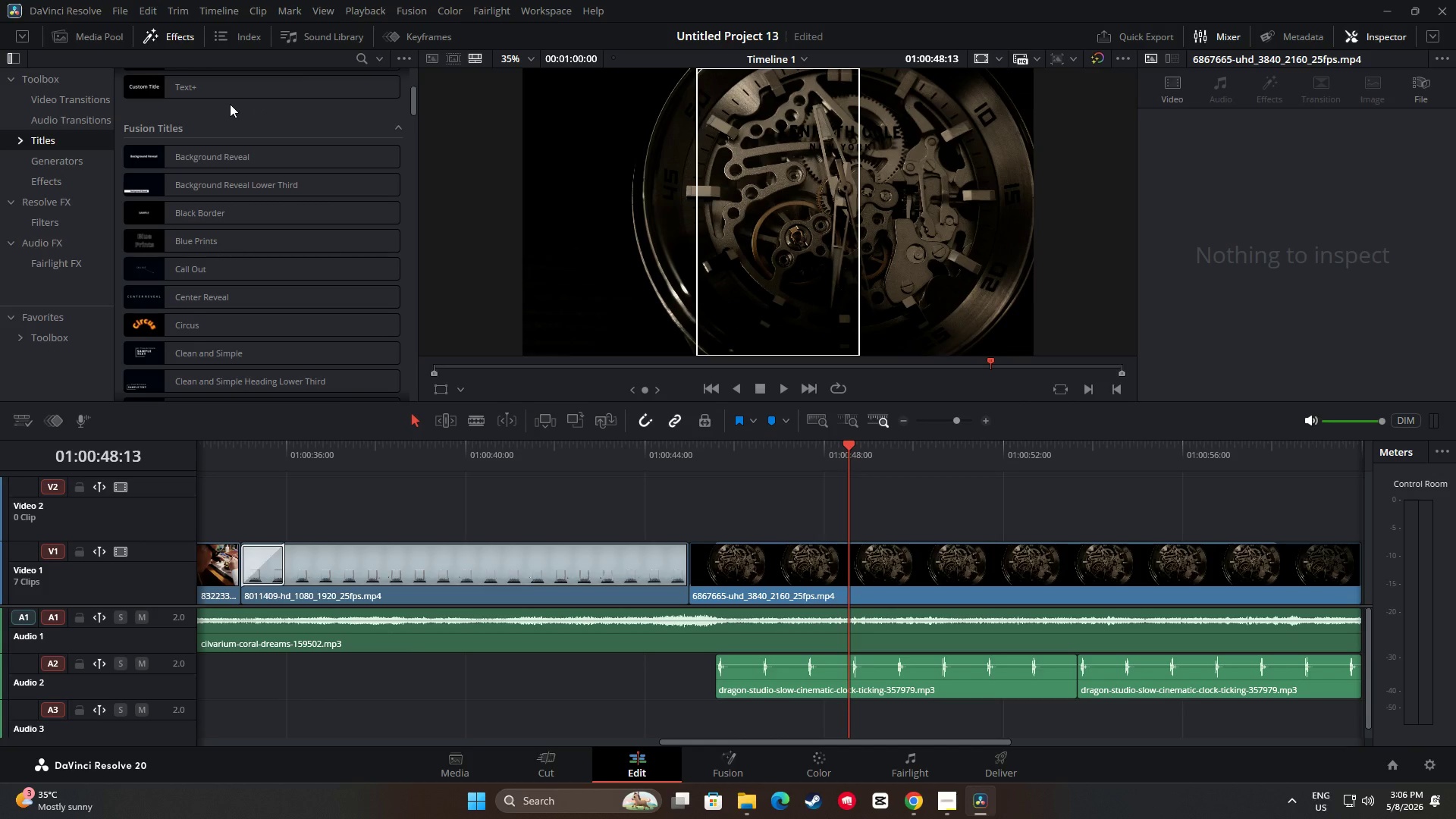 
wait(29.47)
 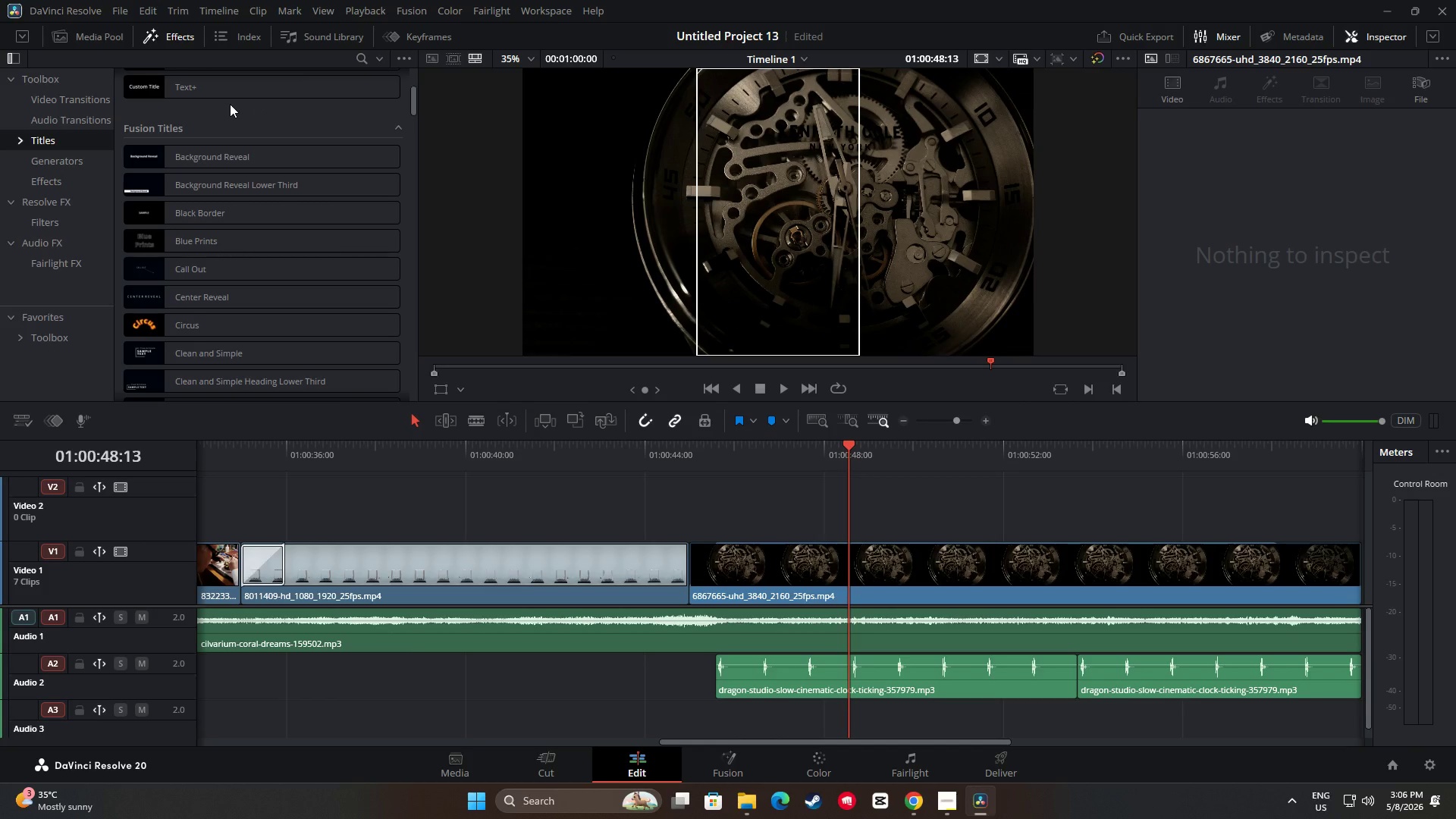 
scroll: coordinate [271, 282], scroll_direction: down, amount: 10.0
 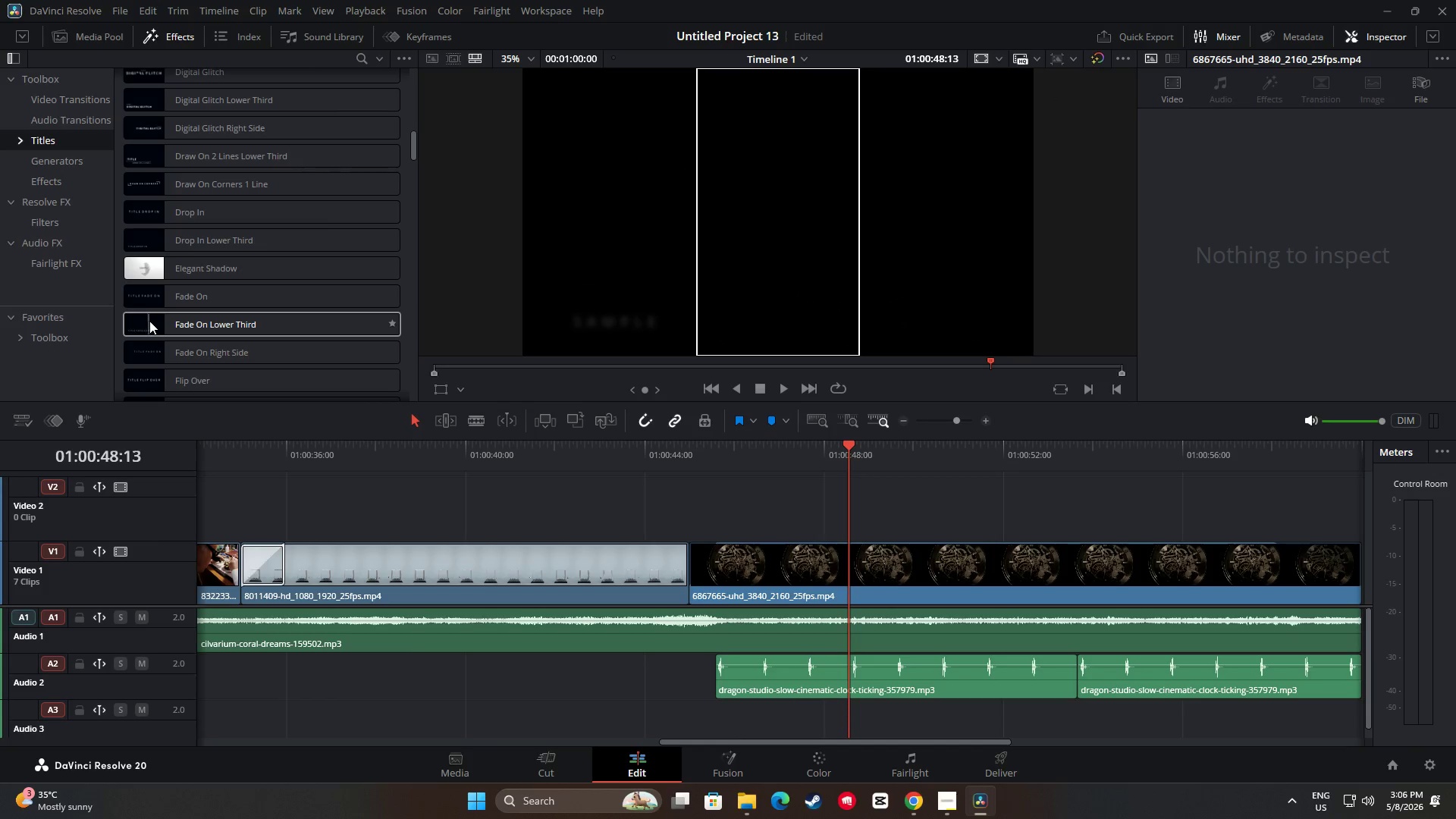 
left_click_drag(start_coordinate=[182, 324], to_coordinate=[689, 522])
 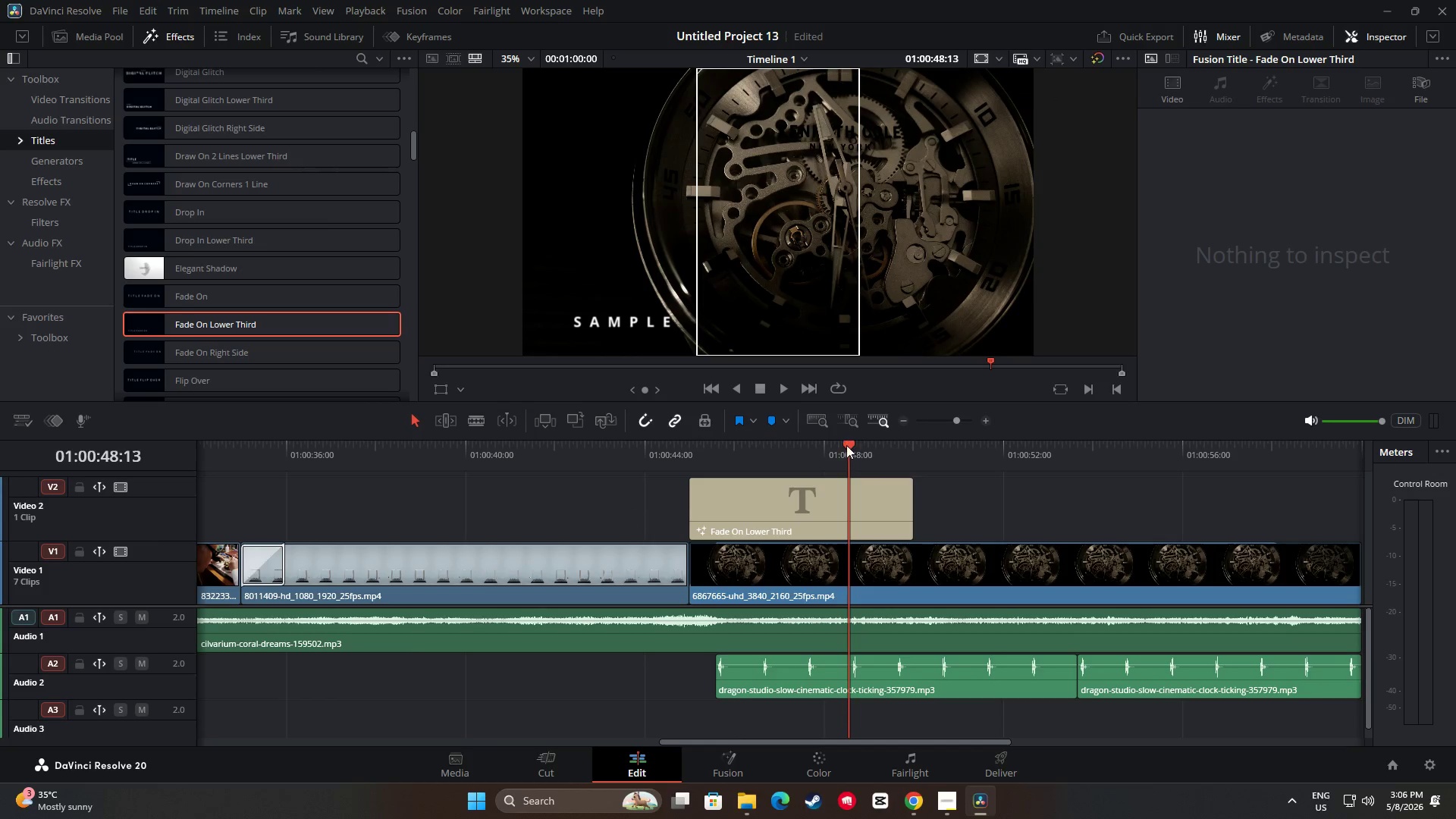 
left_click_drag(start_coordinate=[846, 445], to_coordinate=[757, 452])
 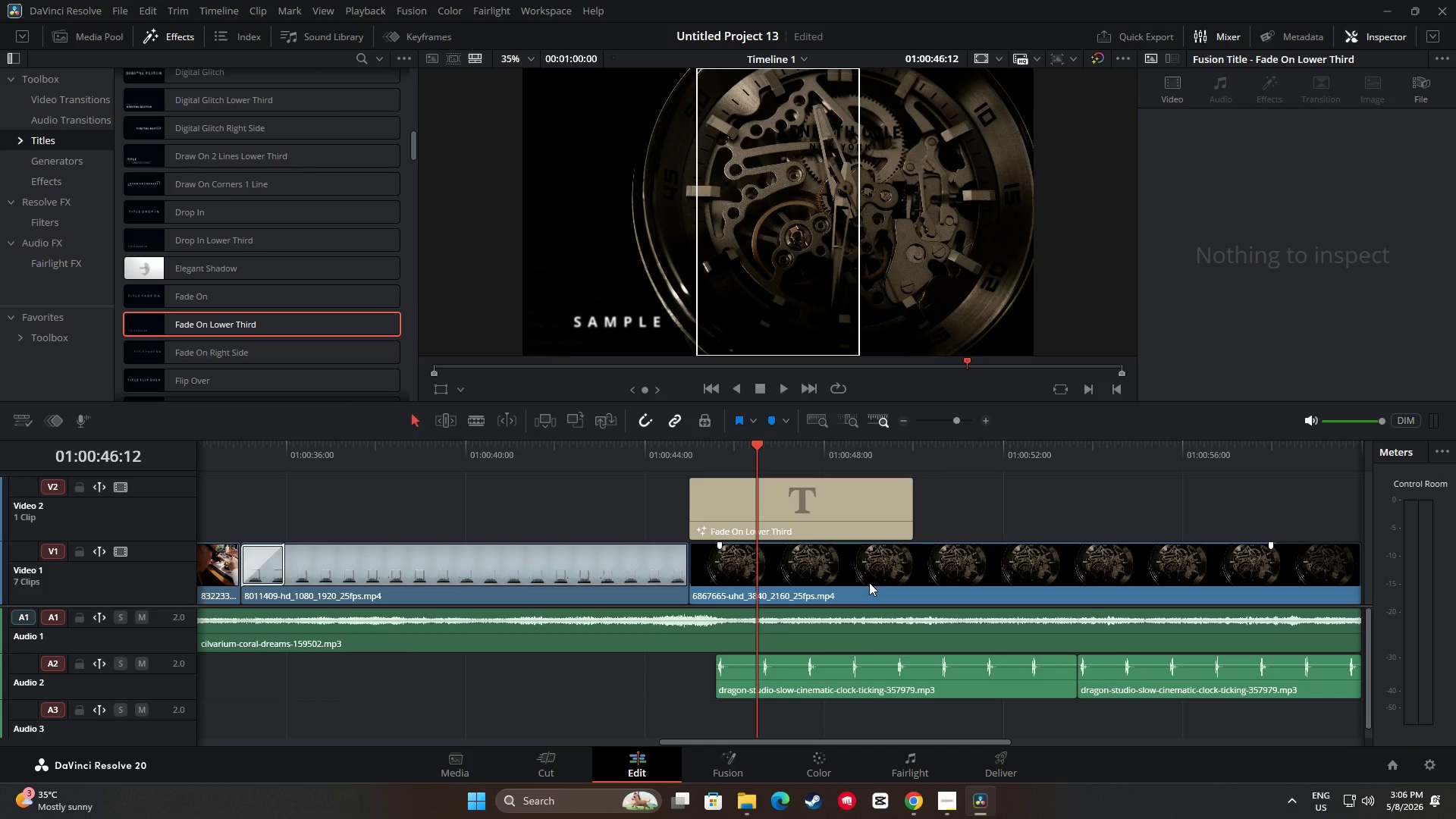 
wait(5.91)
 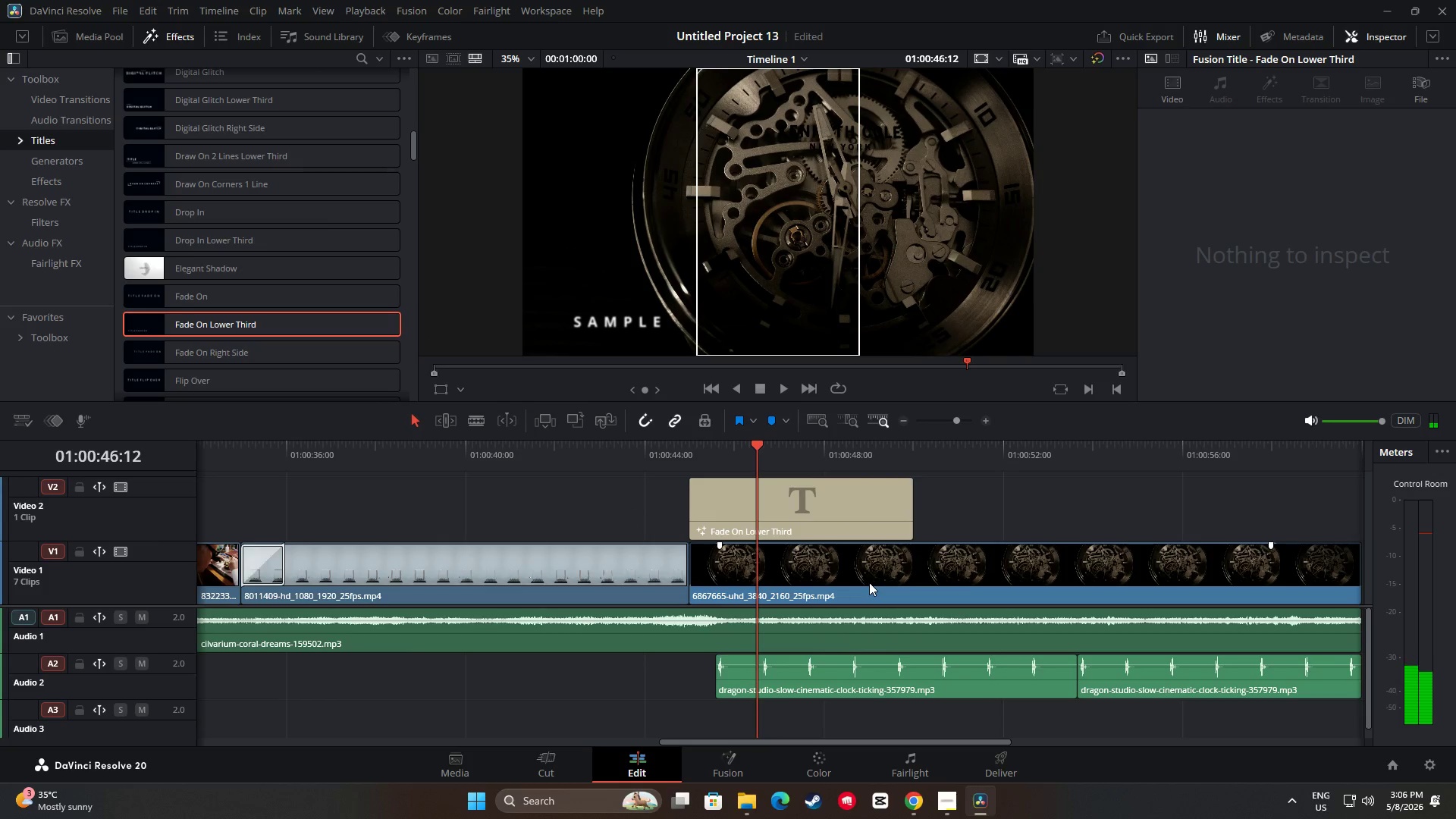 
left_click_drag(start_coordinate=[753, 438], to_coordinate=[750, 442])
 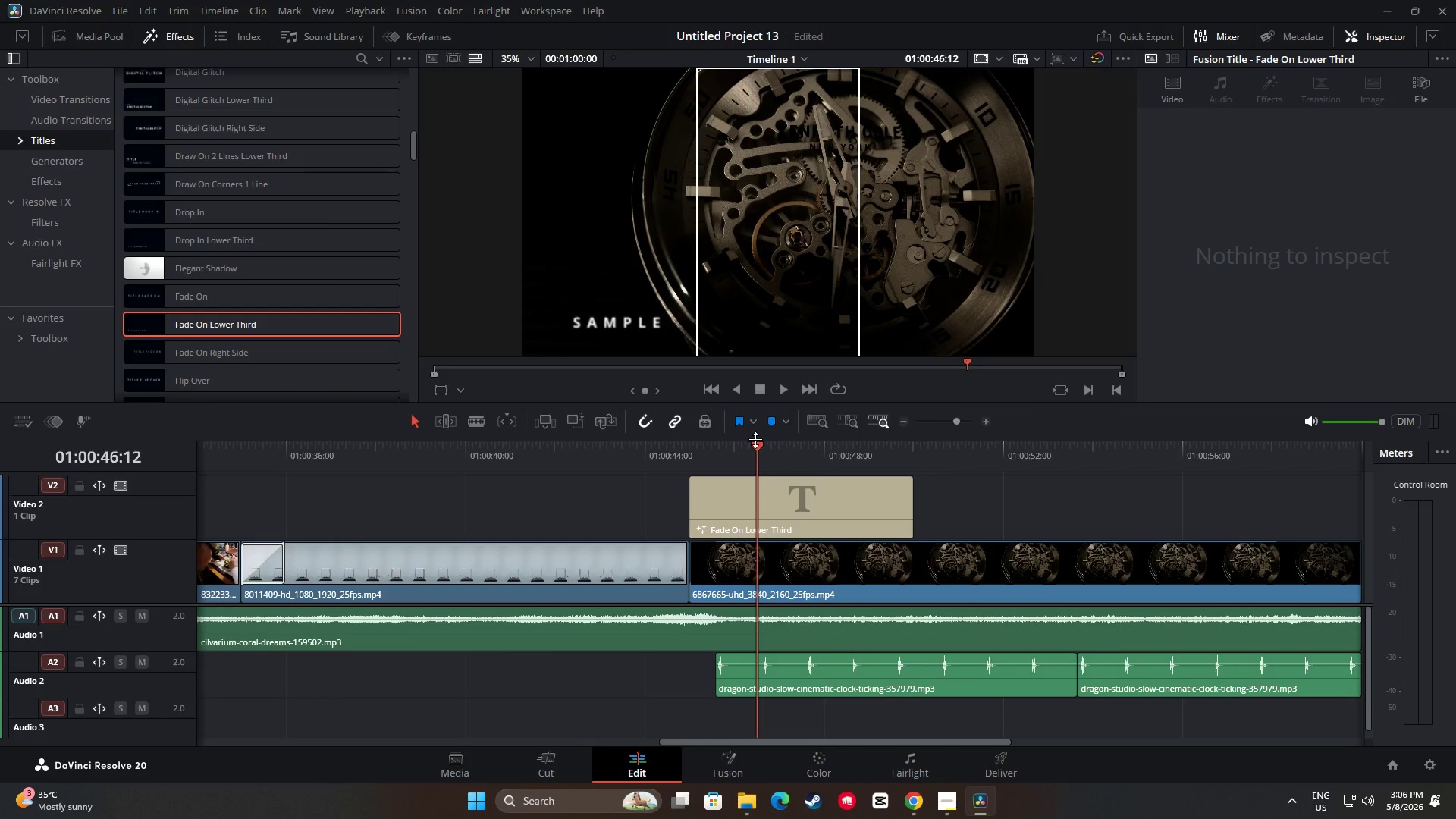 
left_click_drag(start_coordinate=[755, 446], to_coordinate=[507, 472])
 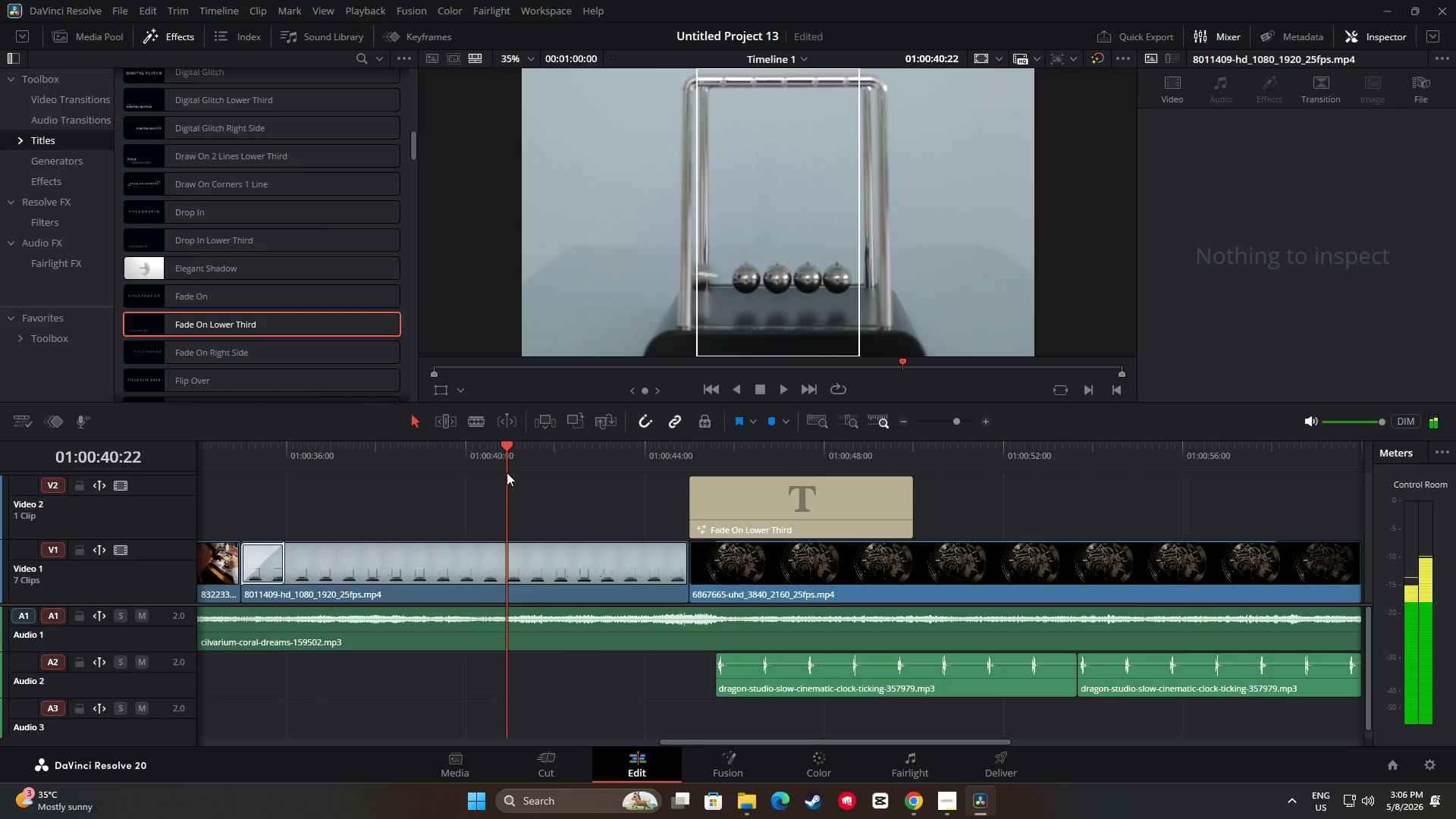 
key(Space)
 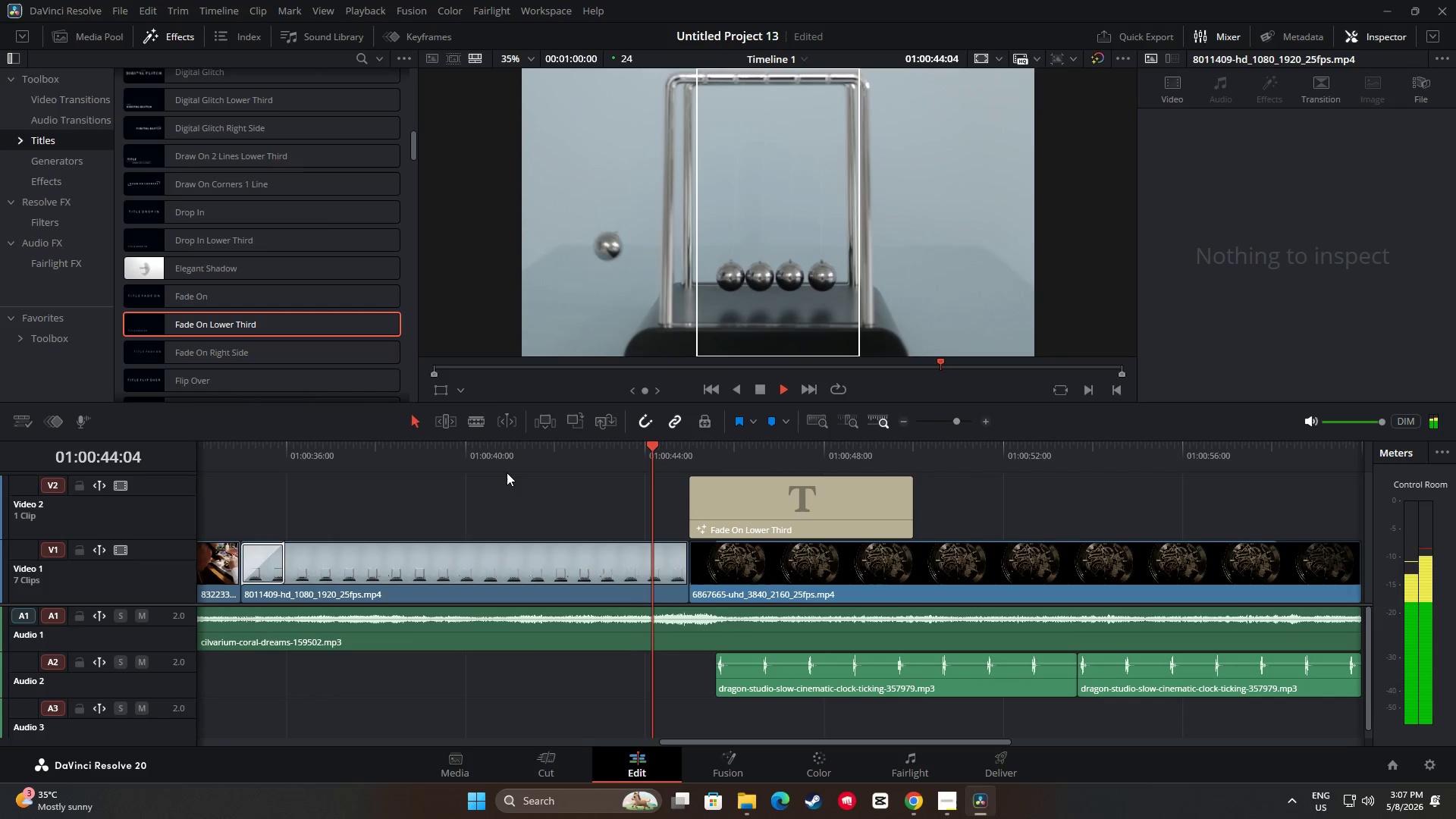 
wait(8.34)
 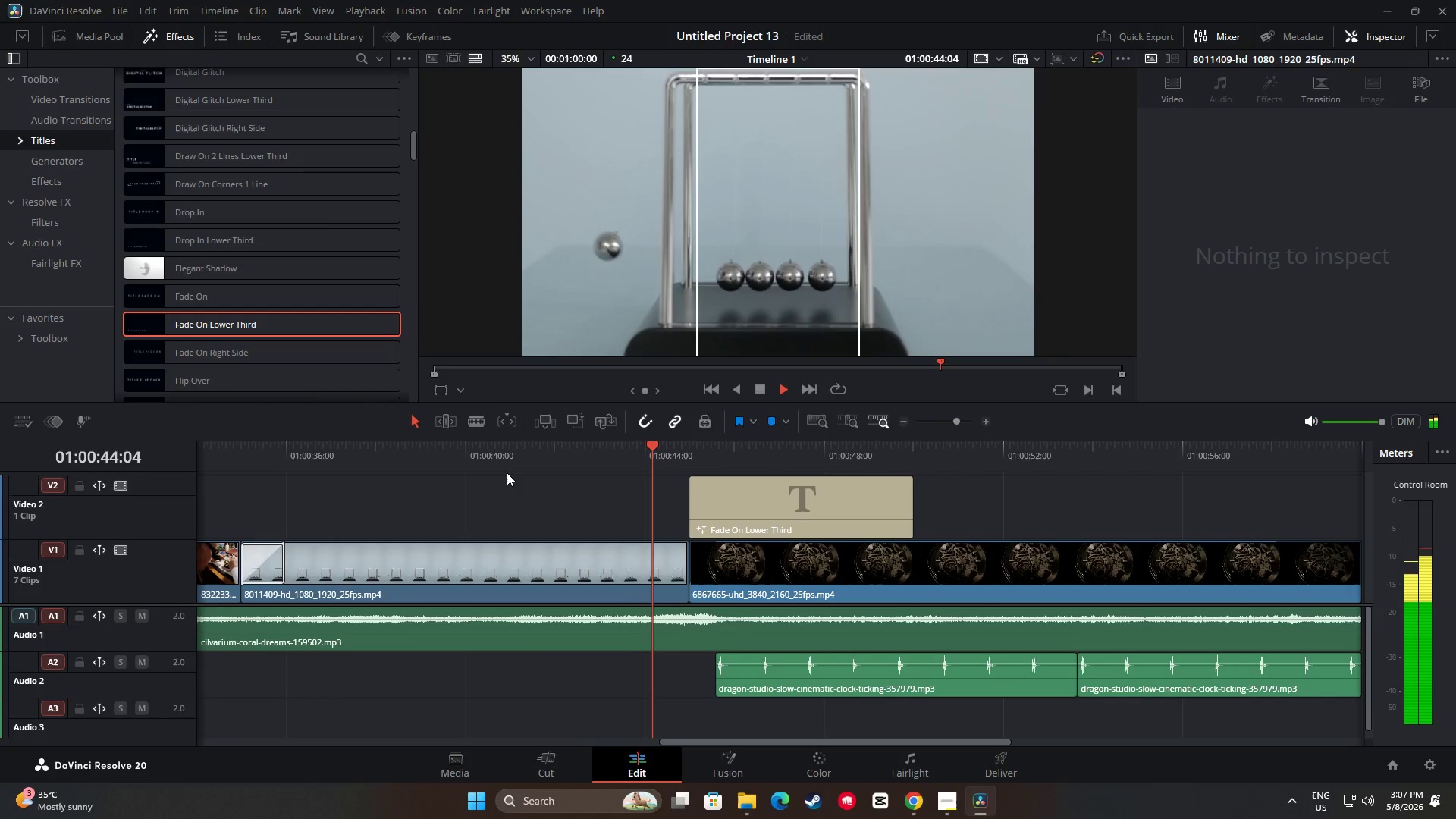 
key(Space)
 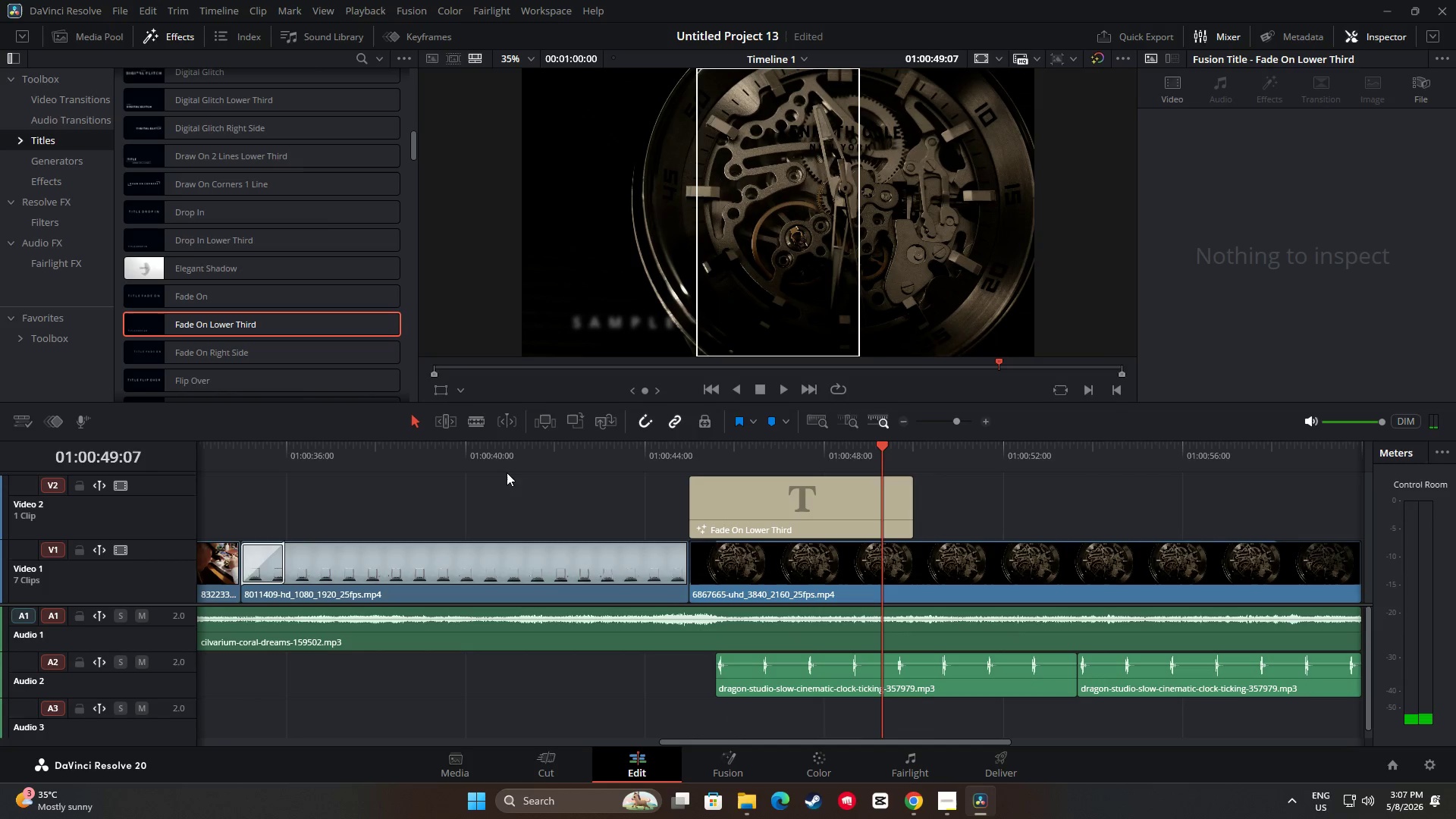 
wait(9.19)
 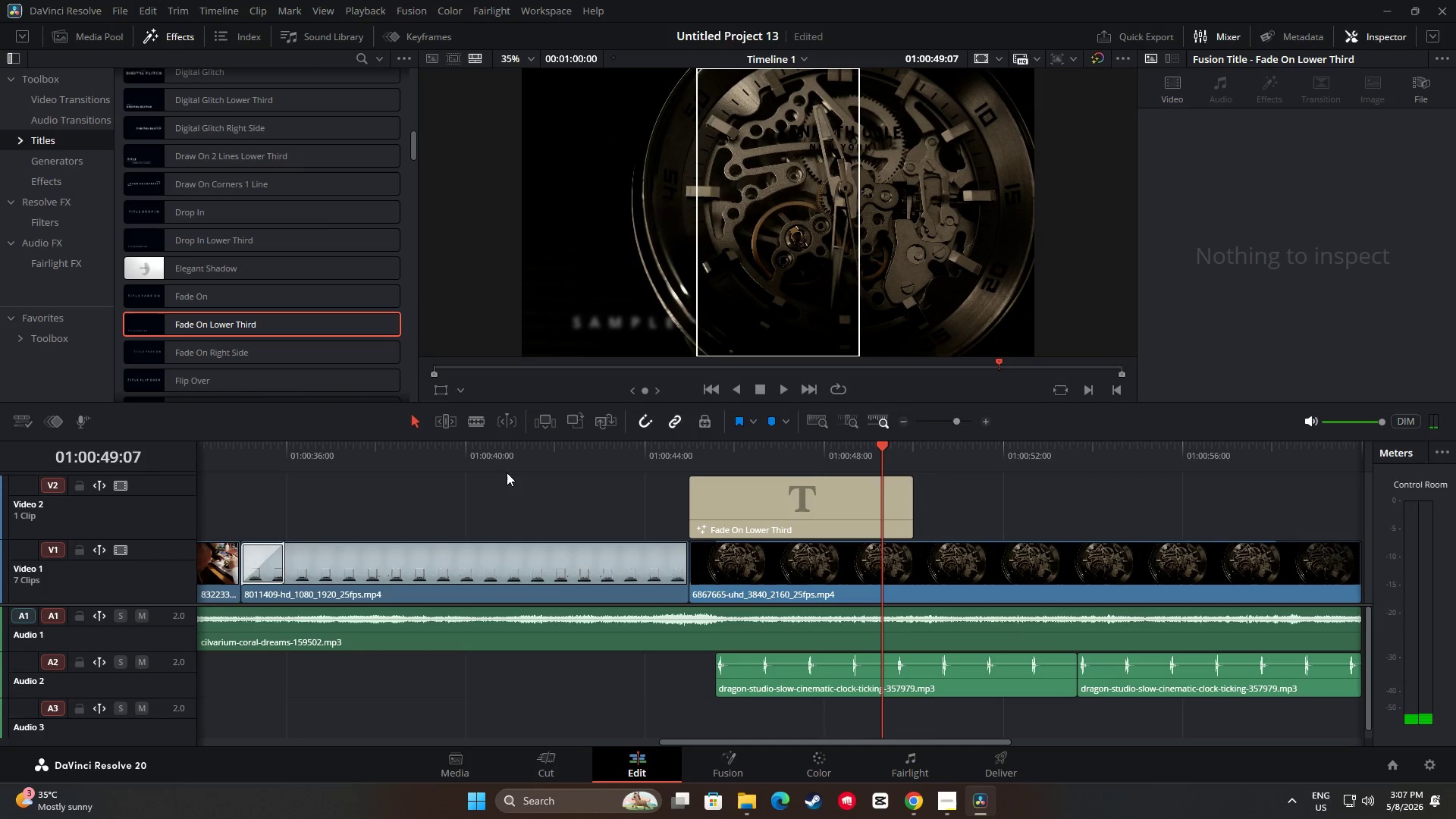 
left_click_drag(start_coordinate=[879, 444], to_coordinate=[642, 449])
 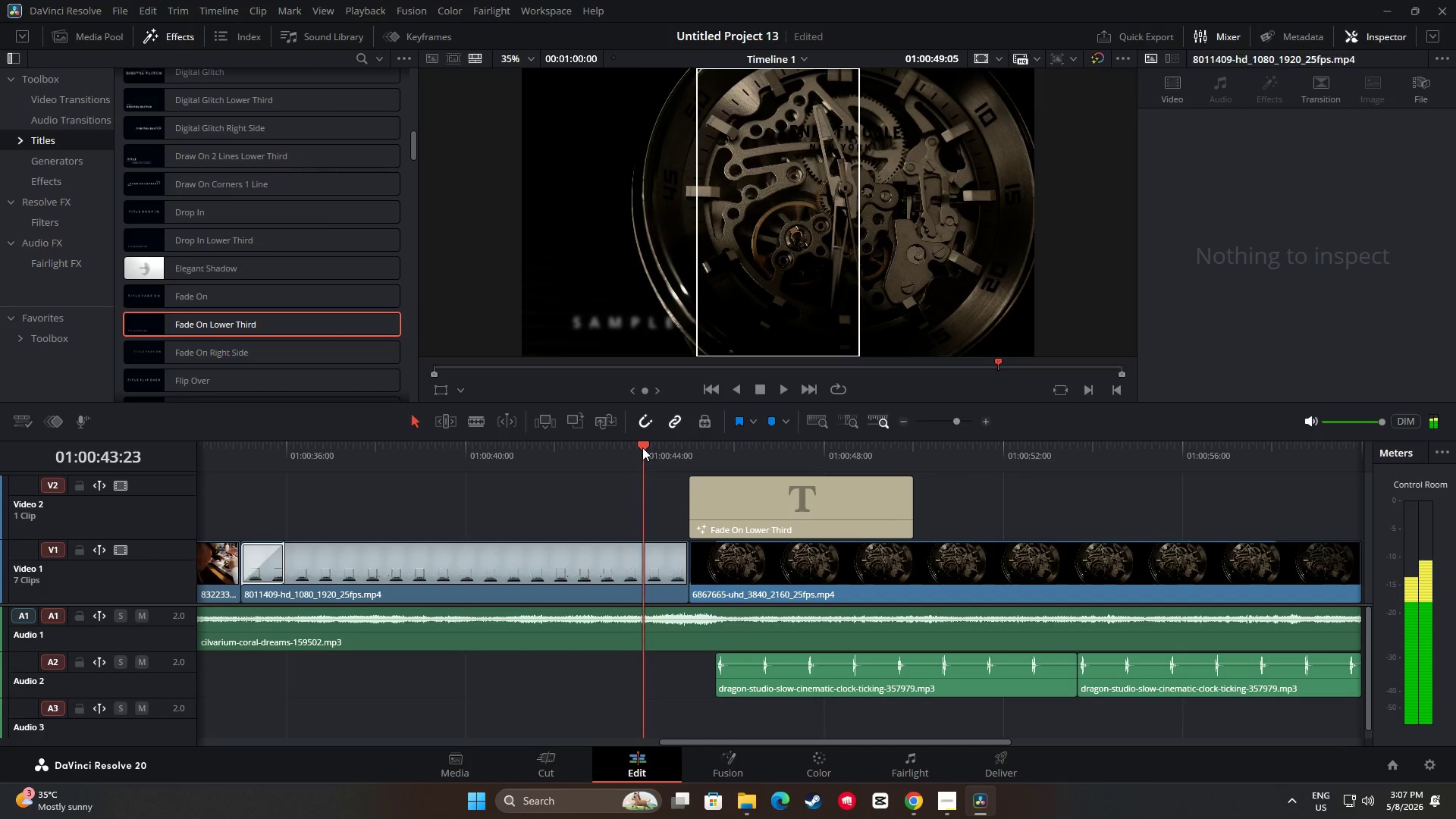 
key(Space)
 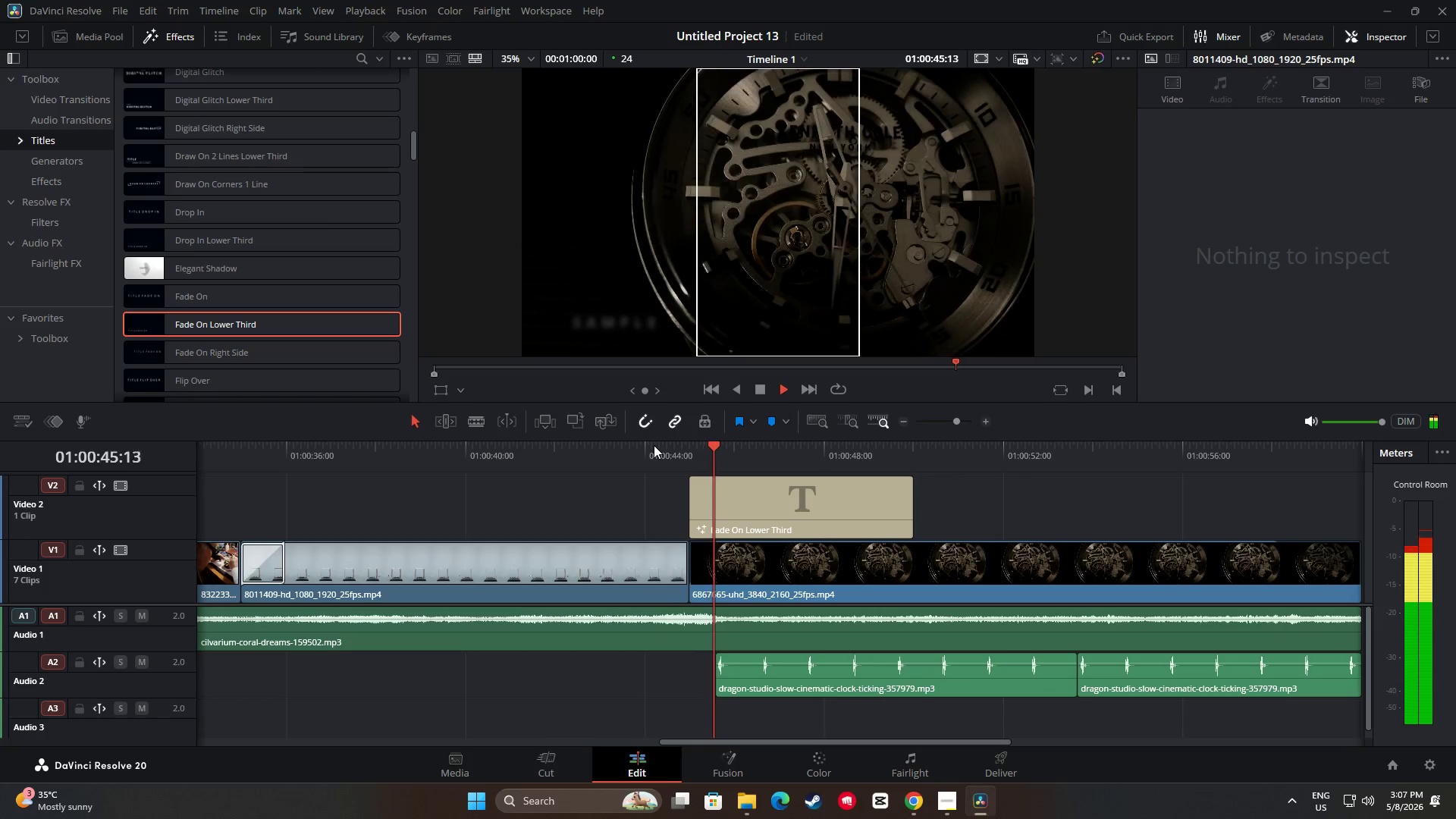 
key(Space)
 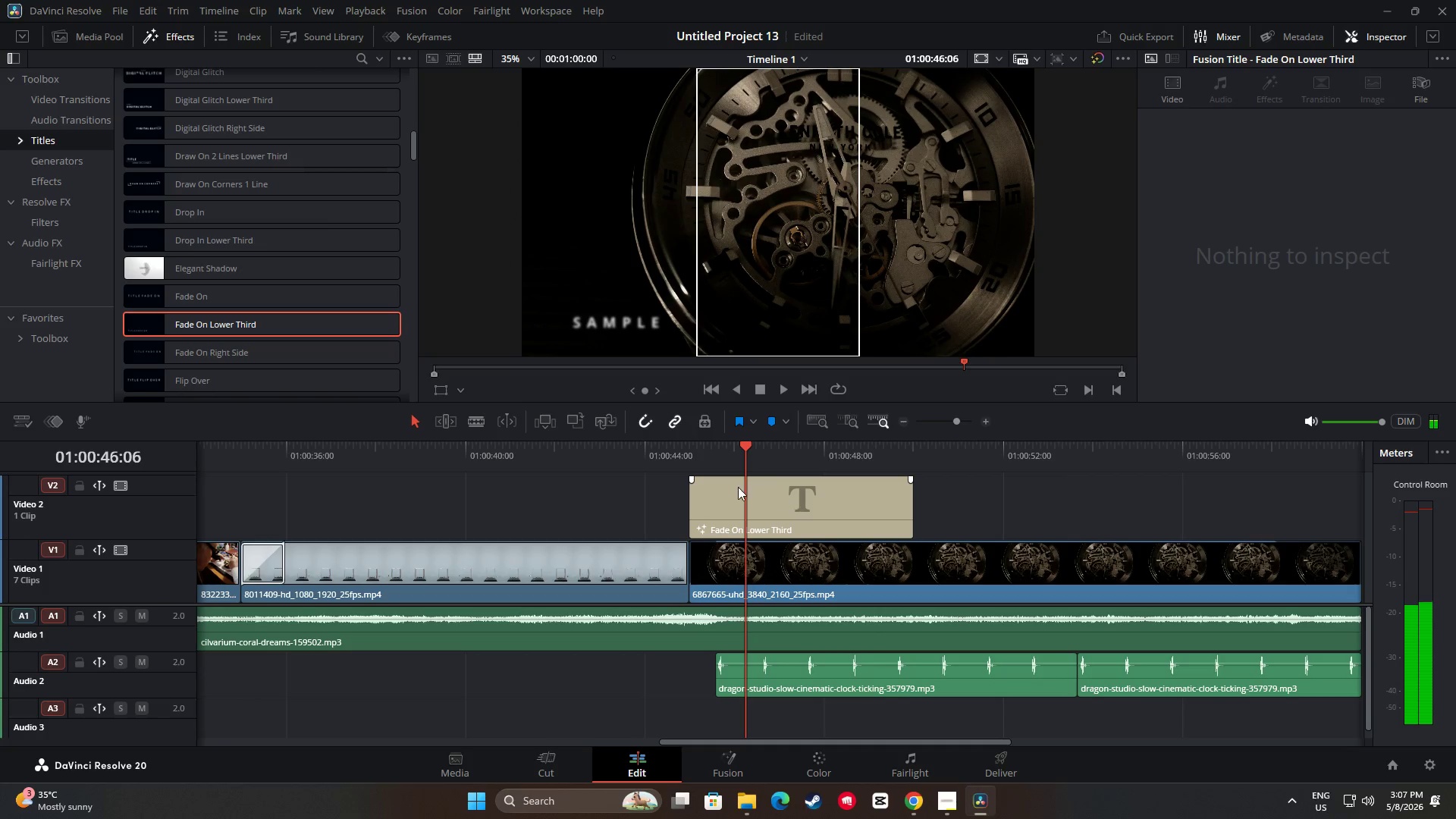 
left_click([776, 497])
 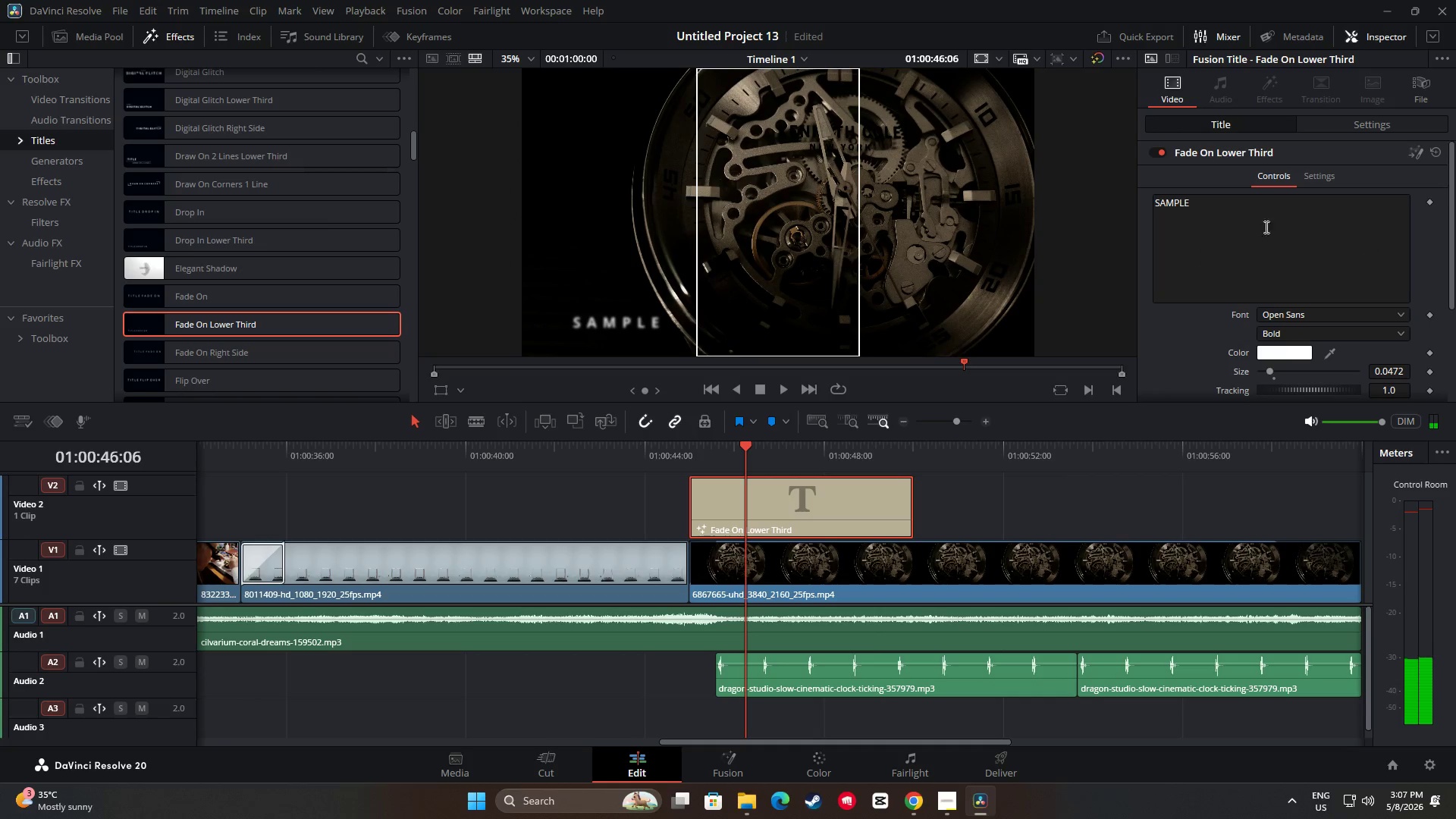 
left_click_drag(start_coordinate=[1232, 221], to_coordinate=[1156, 203])
 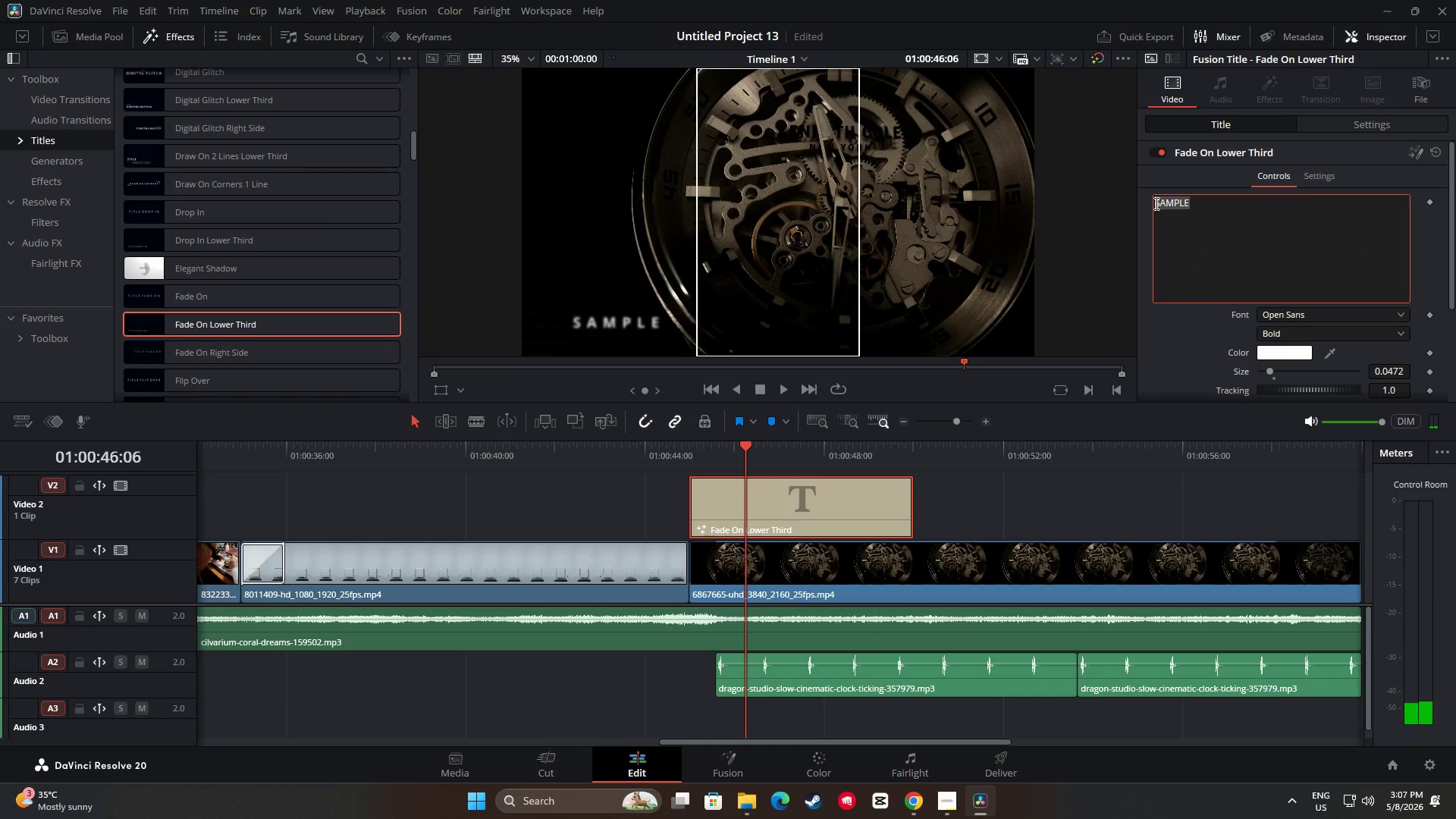 
key(Backspace)
type("The b)
key(Backspace)
type(Brass Pendulum  -)
key(Backspace)
key(Backspace)
key(Backspace)
type( - London")
 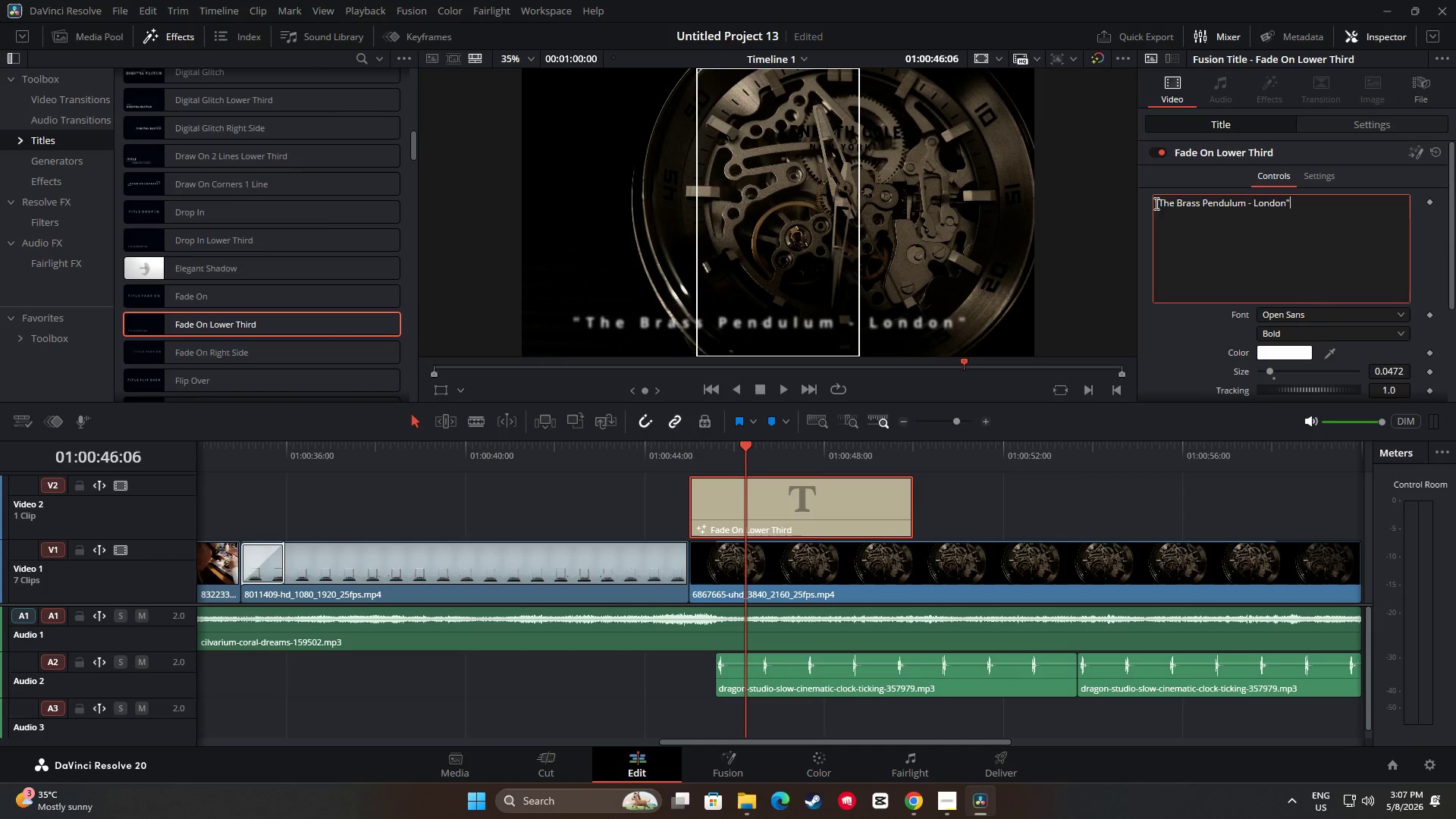 
left_click_drag(start_coordinate=[742, 448], to_coordinate=[670, 443])
 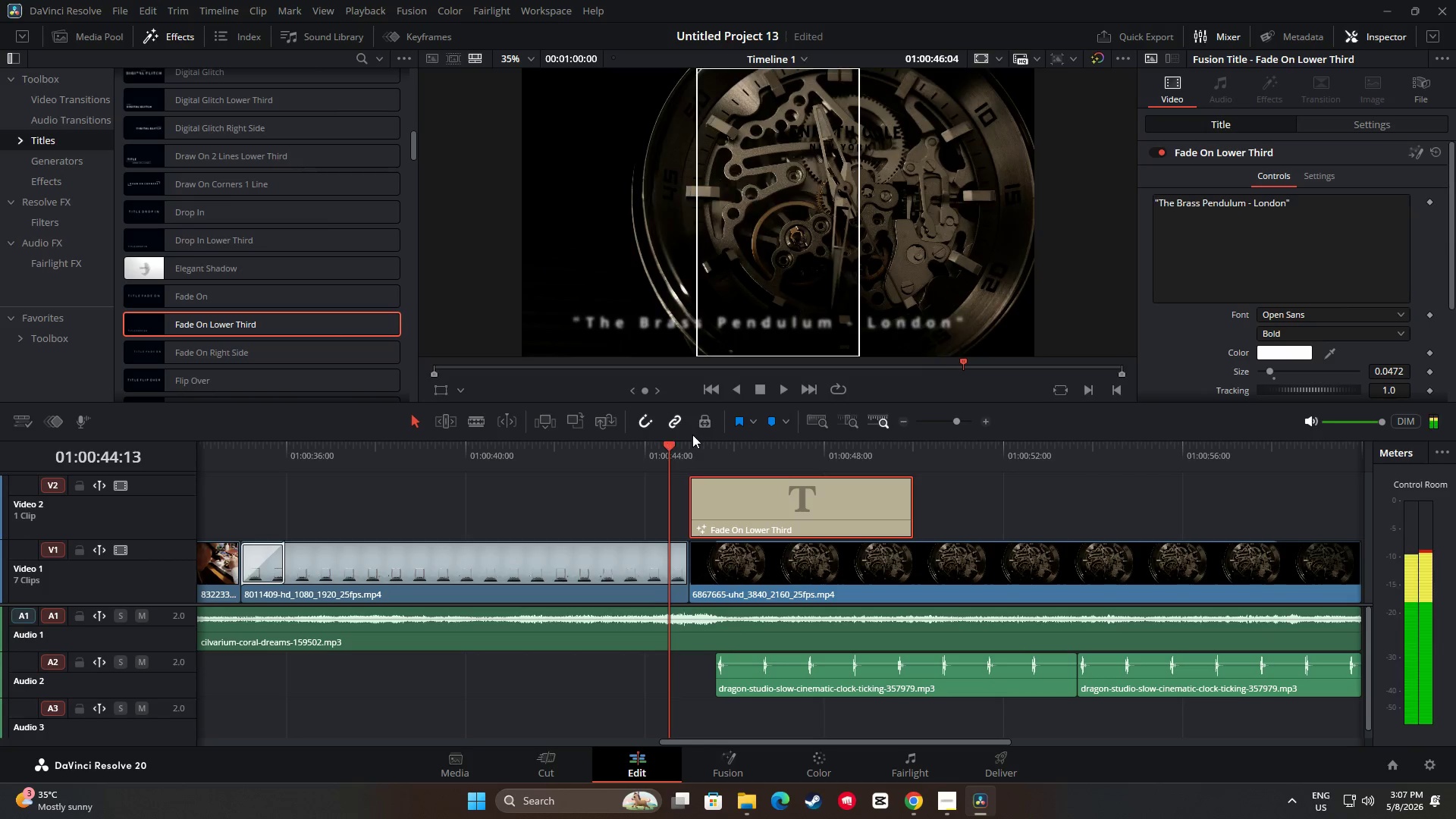 
key(Space)
 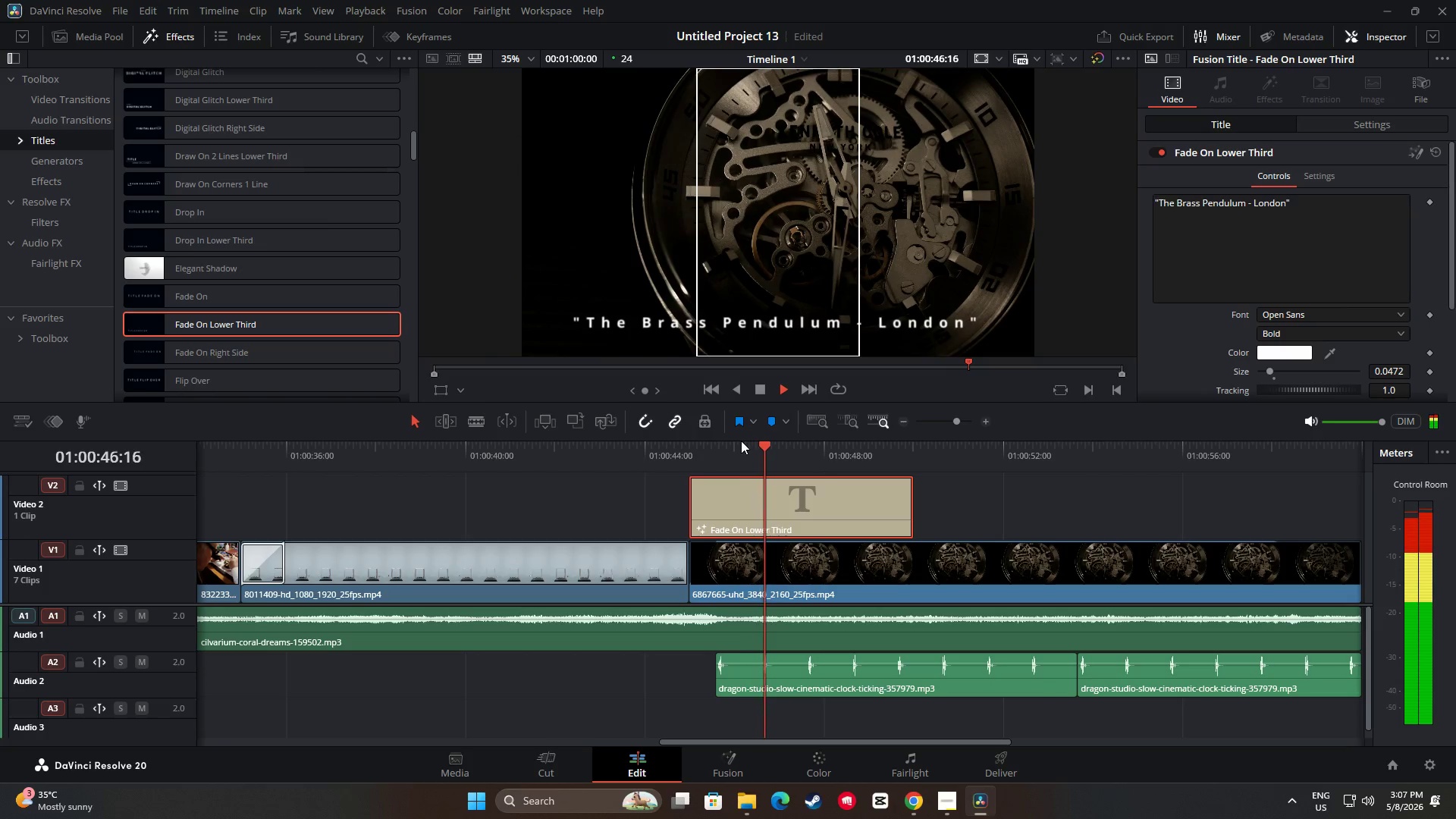 
key(Space)
 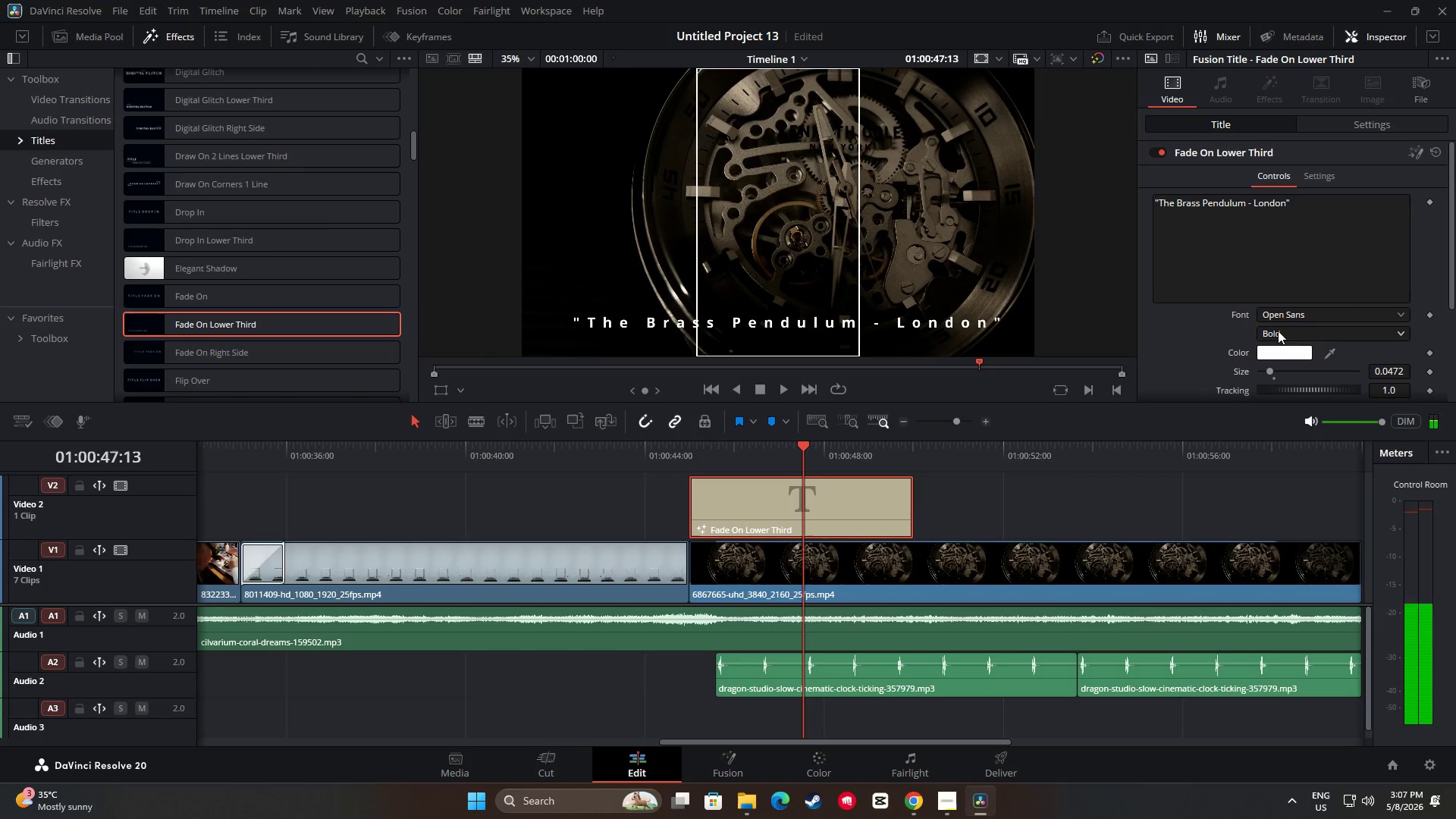 
left_click([1298, 312])
 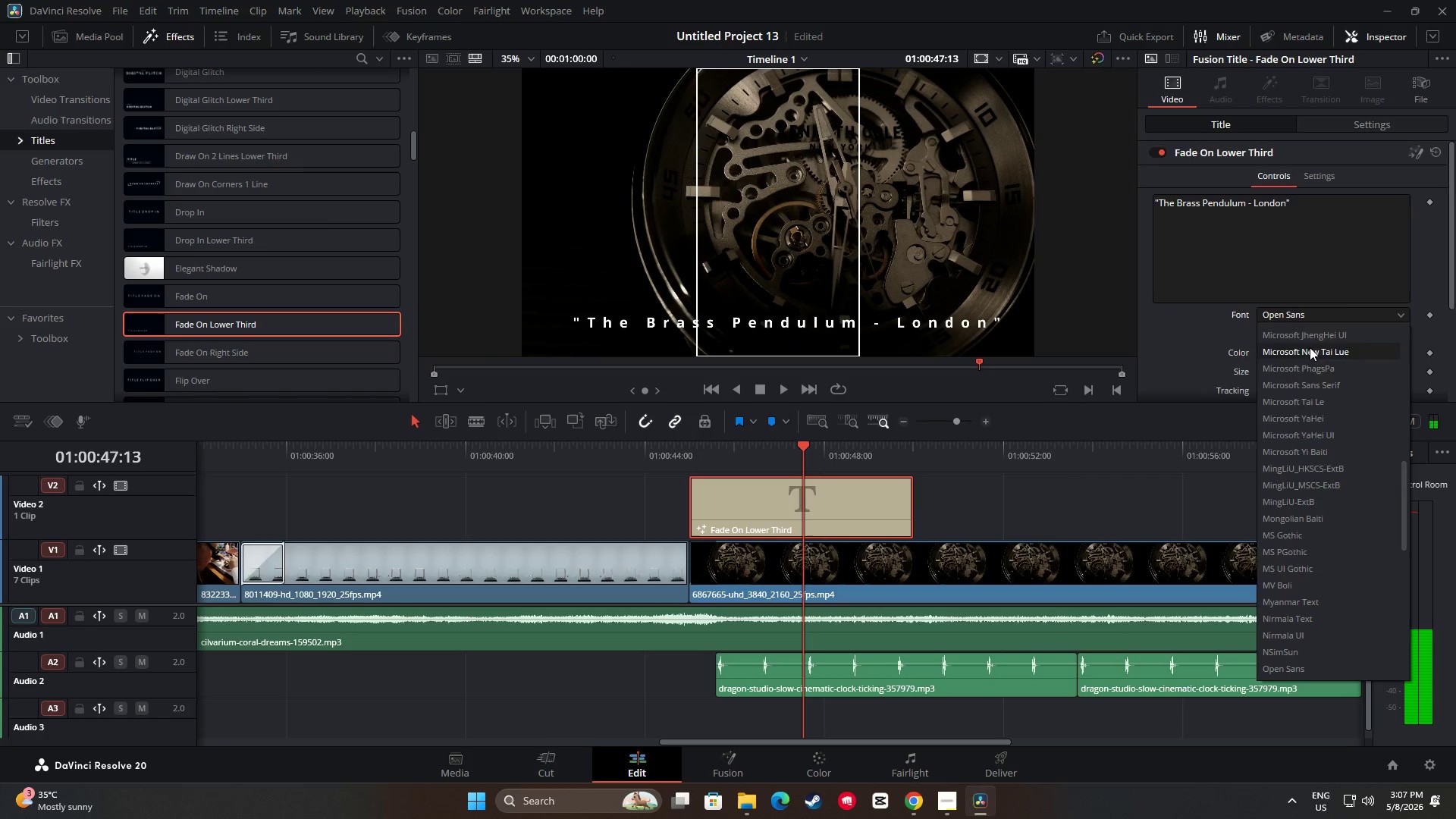 
scroll: coordinate [1330, 455], scroll_direction: down, amount: 9.0
 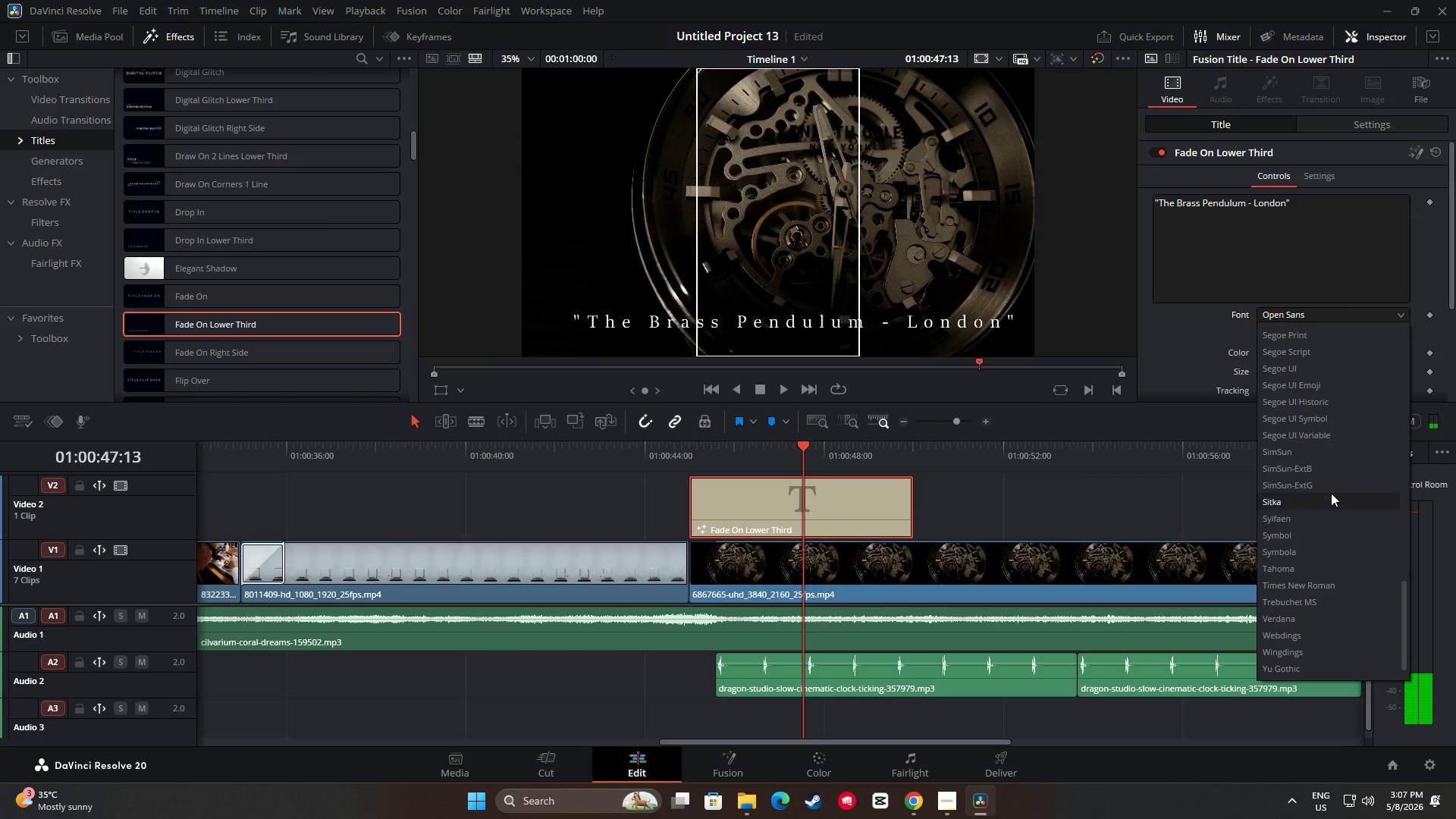 
scroll: coordinate [1330, 493], scroll_direction: up, amount: 3.0
 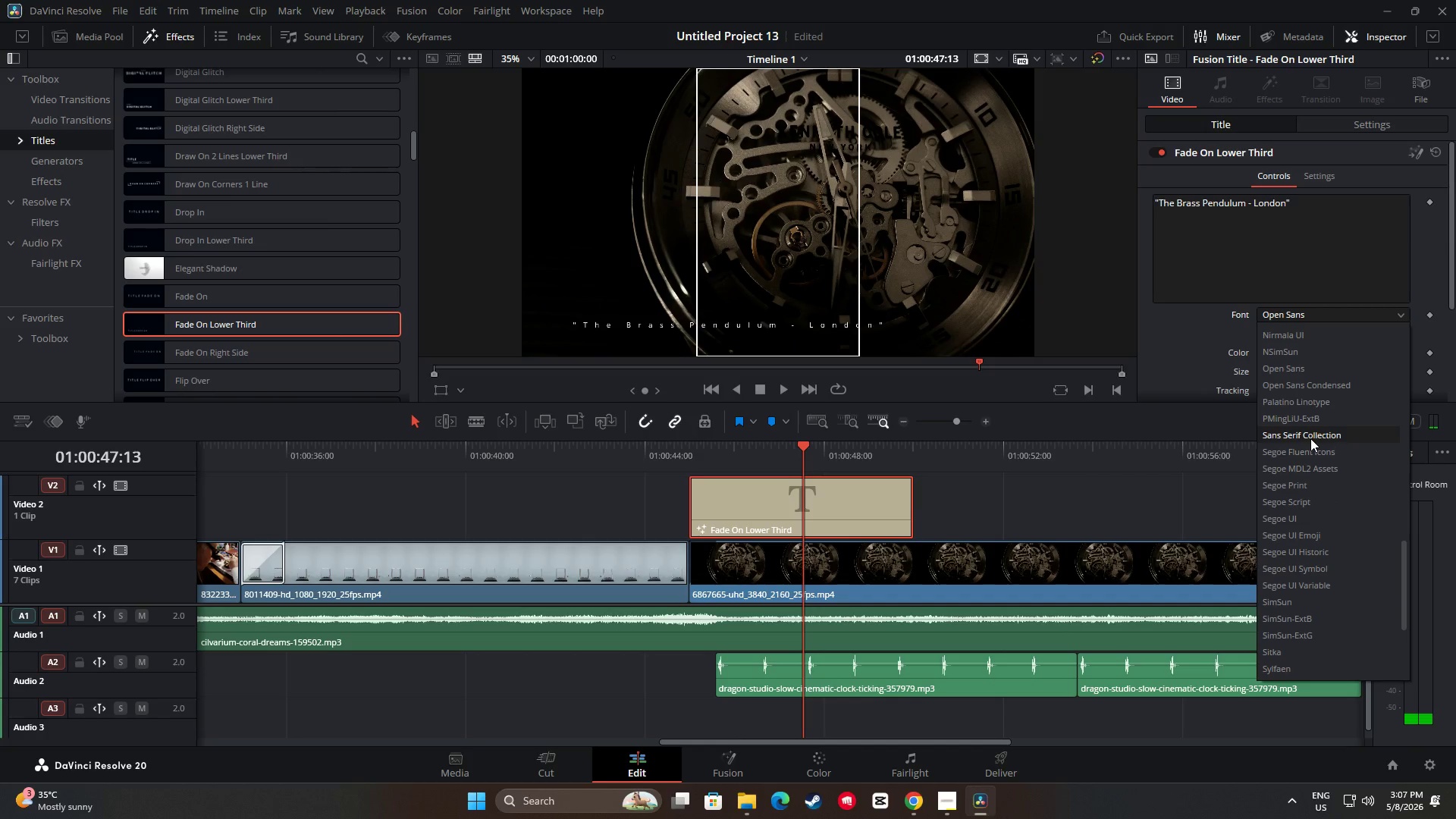 
left_click([1310, 438])
 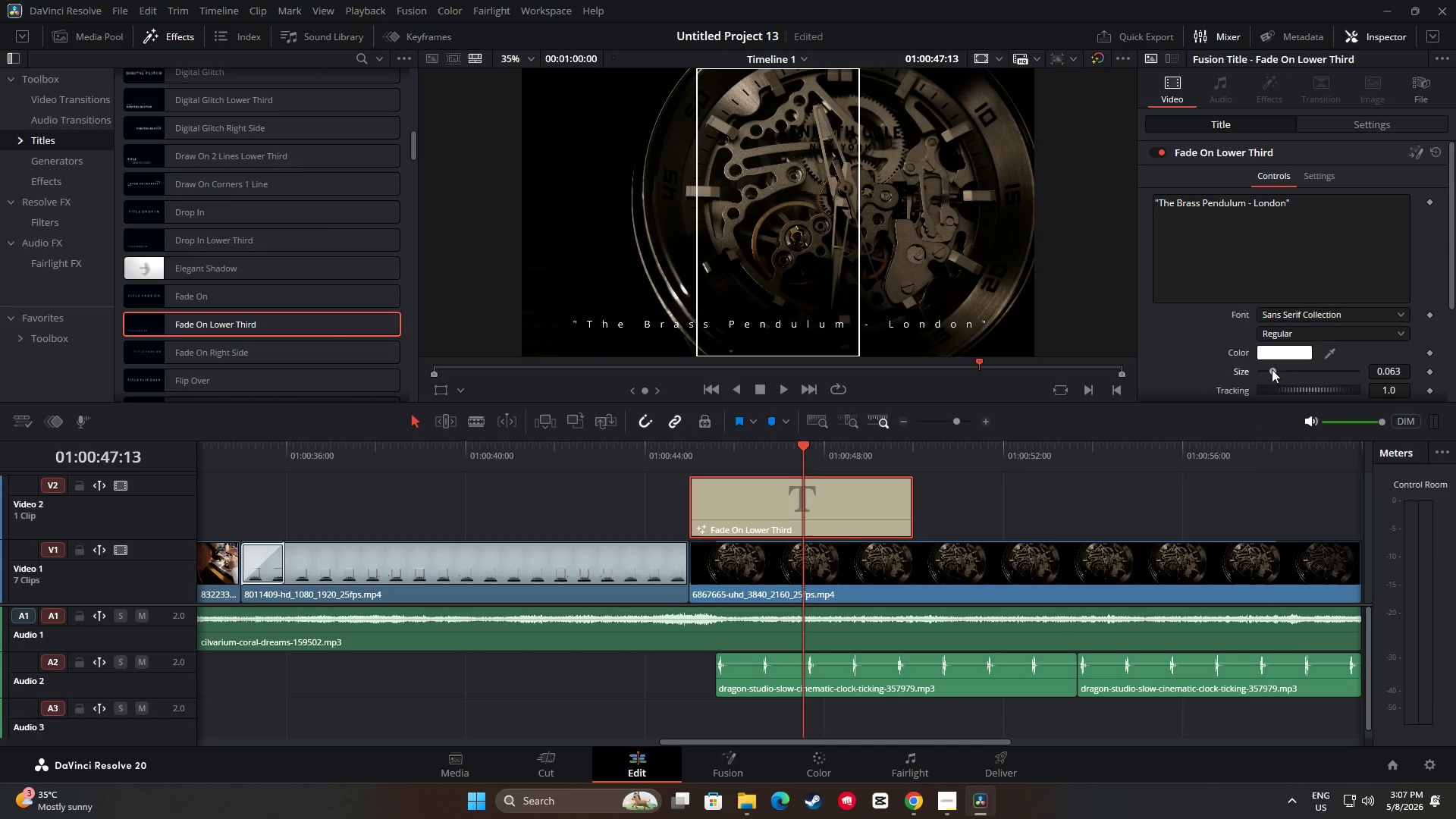 
wait(14.0)
 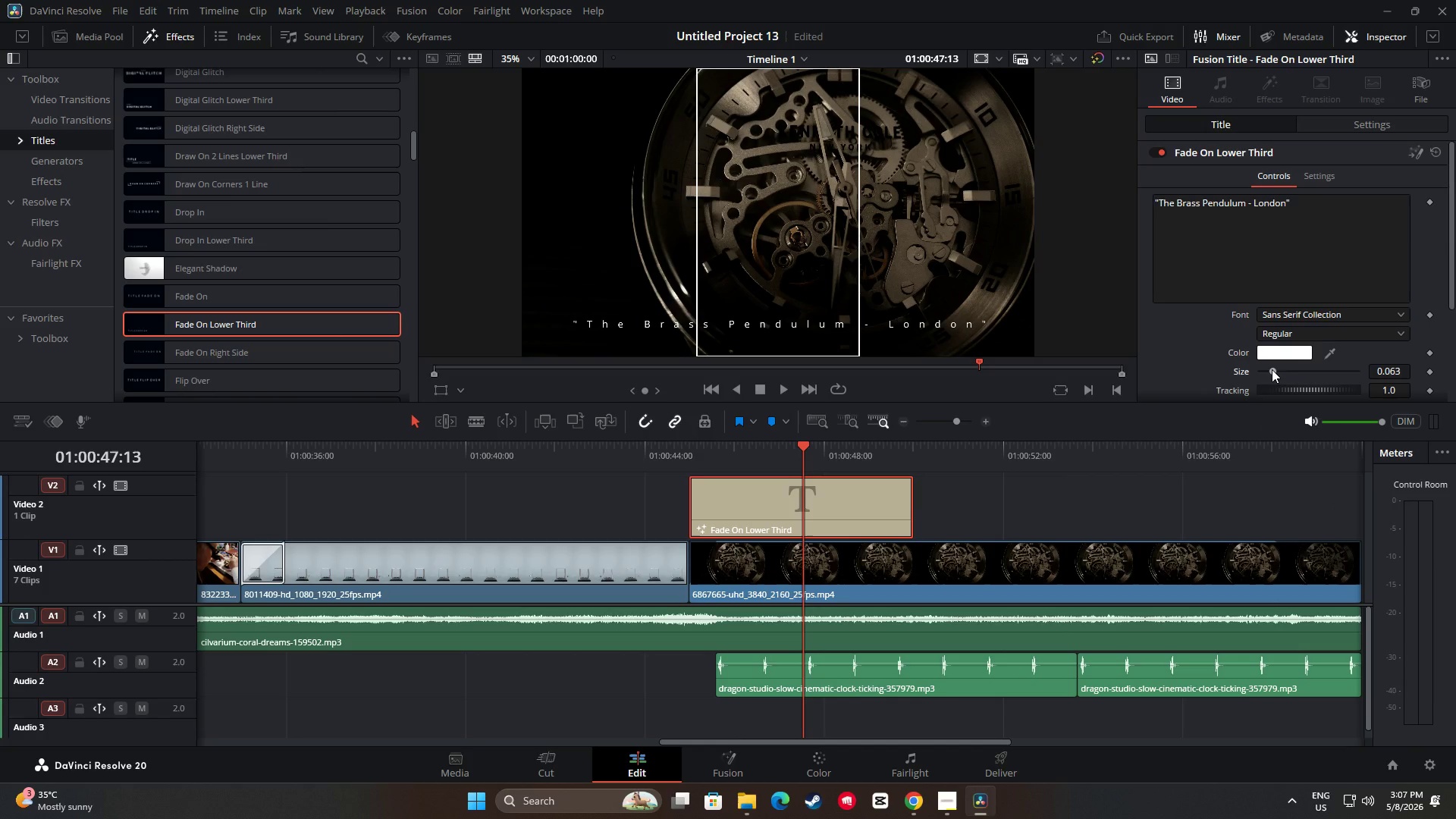 
left_click_drag(start_coordinate=[924, 741], to_coordinate=[996, 745])
 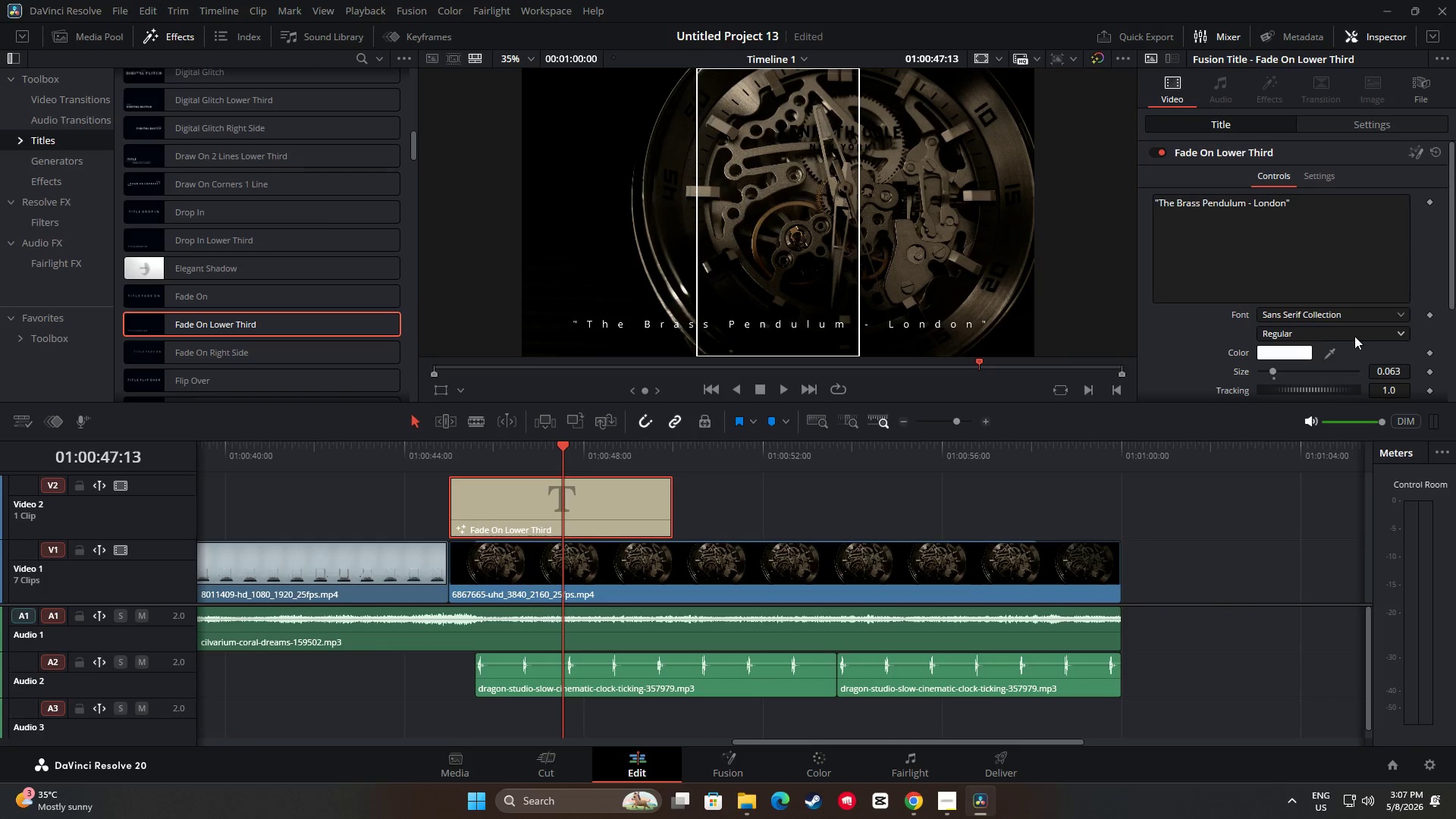 
scroll: coordinate [1354, 334], scroll_direction: down, amount: 1.0
 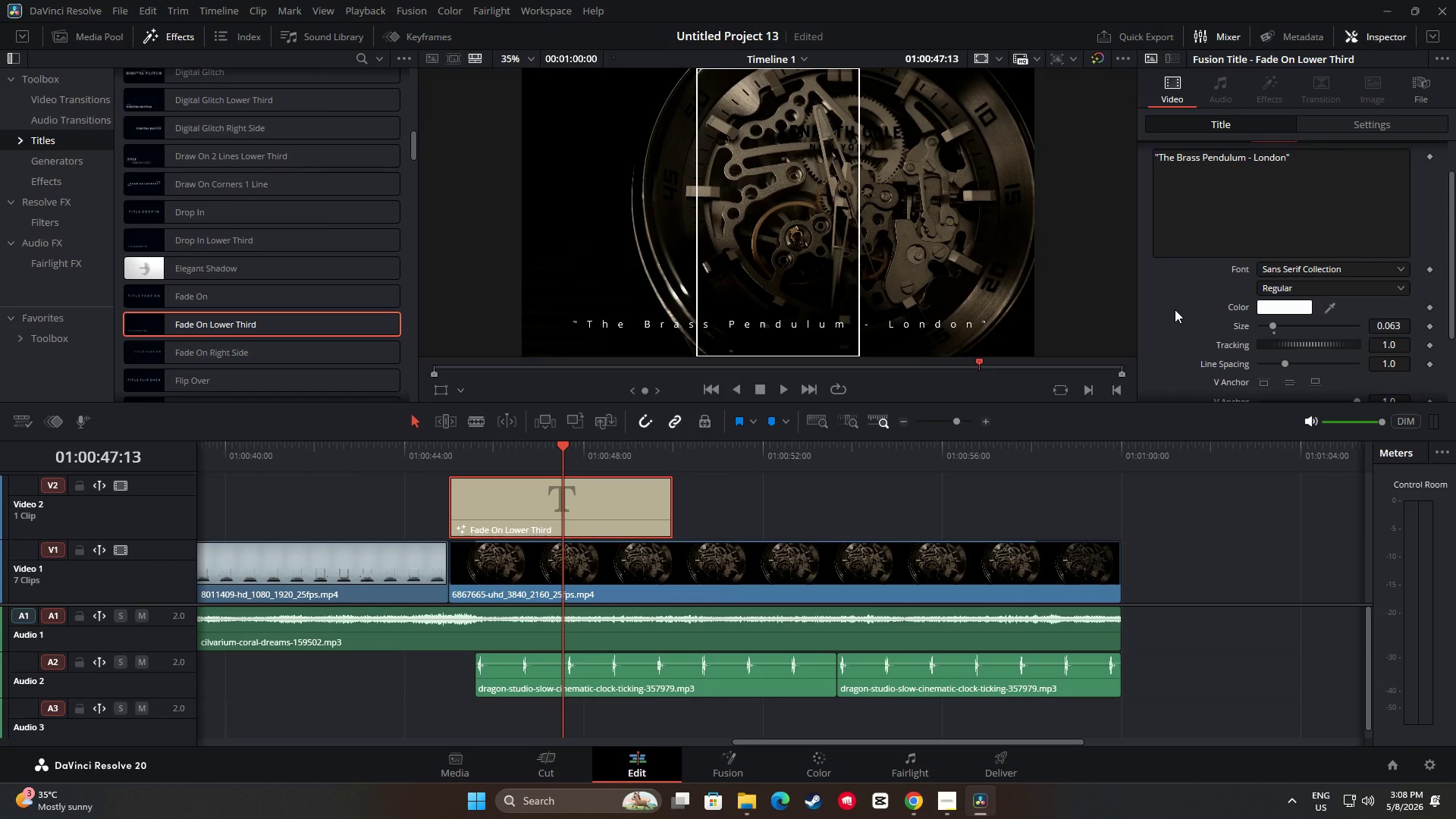 
wait(7.1)
 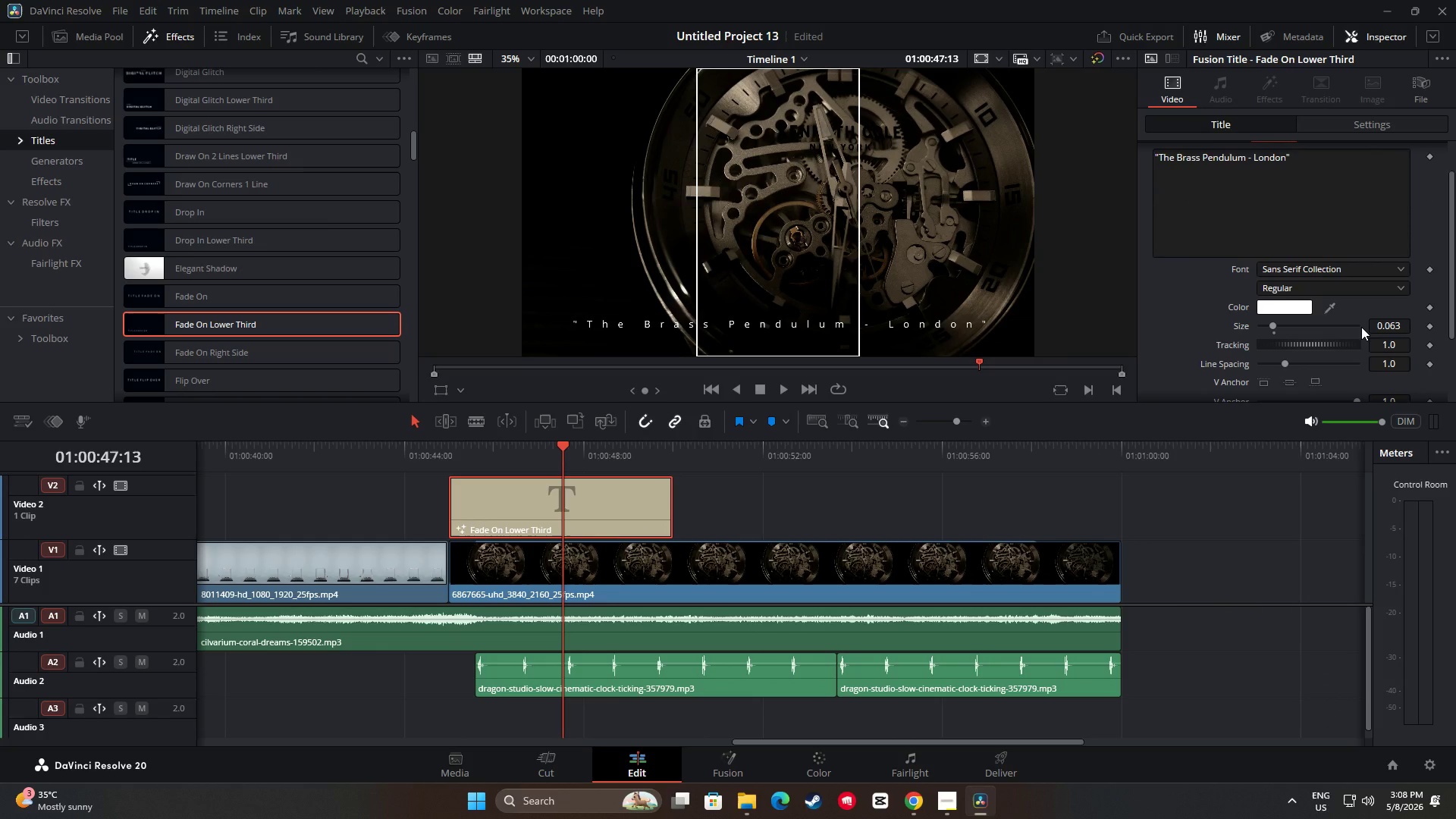 
left_click_drag(start_coordinate=[1451, 318], to_coordinate=[1441, 280])
 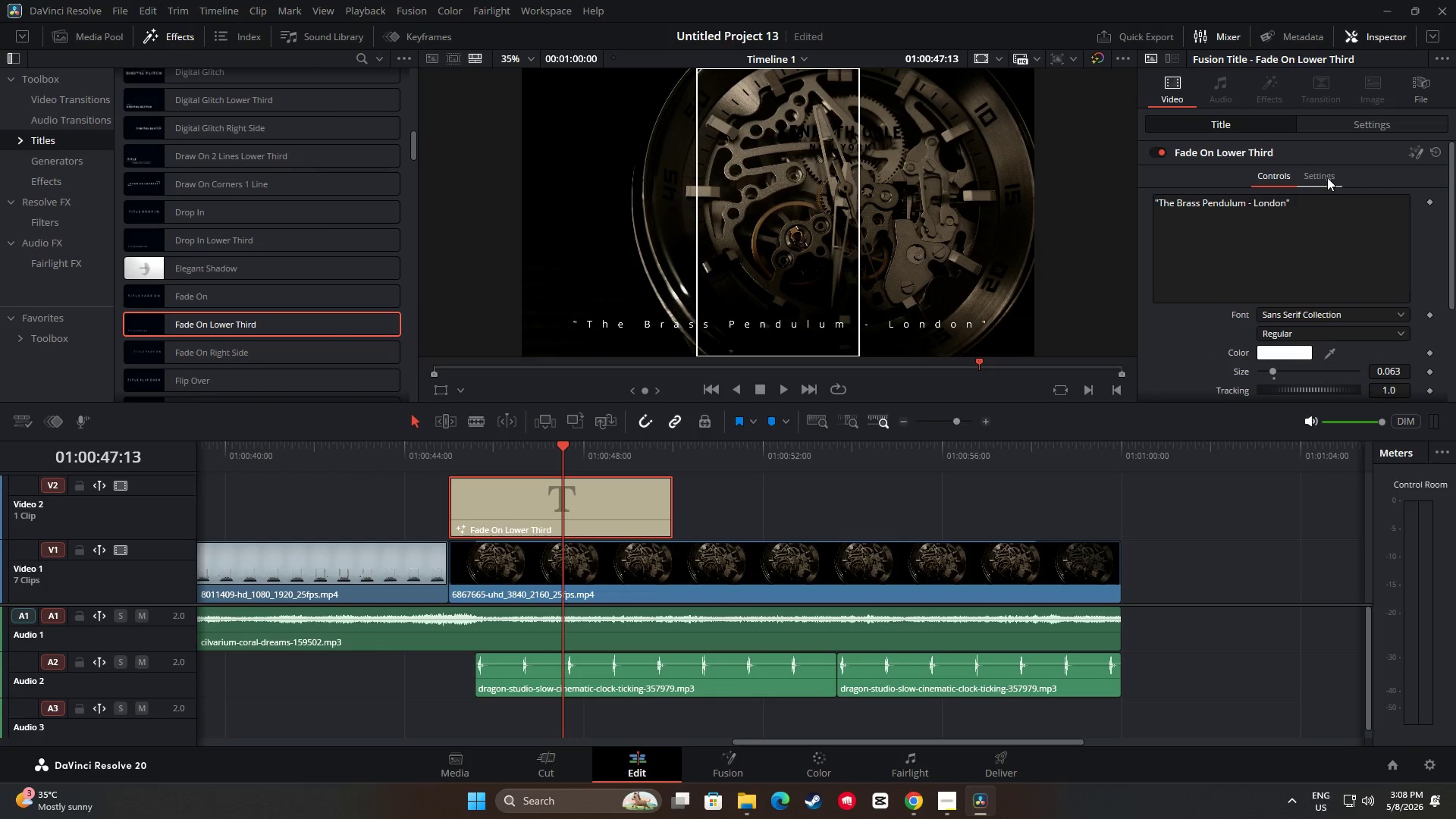 
left_click([1327, 177])
 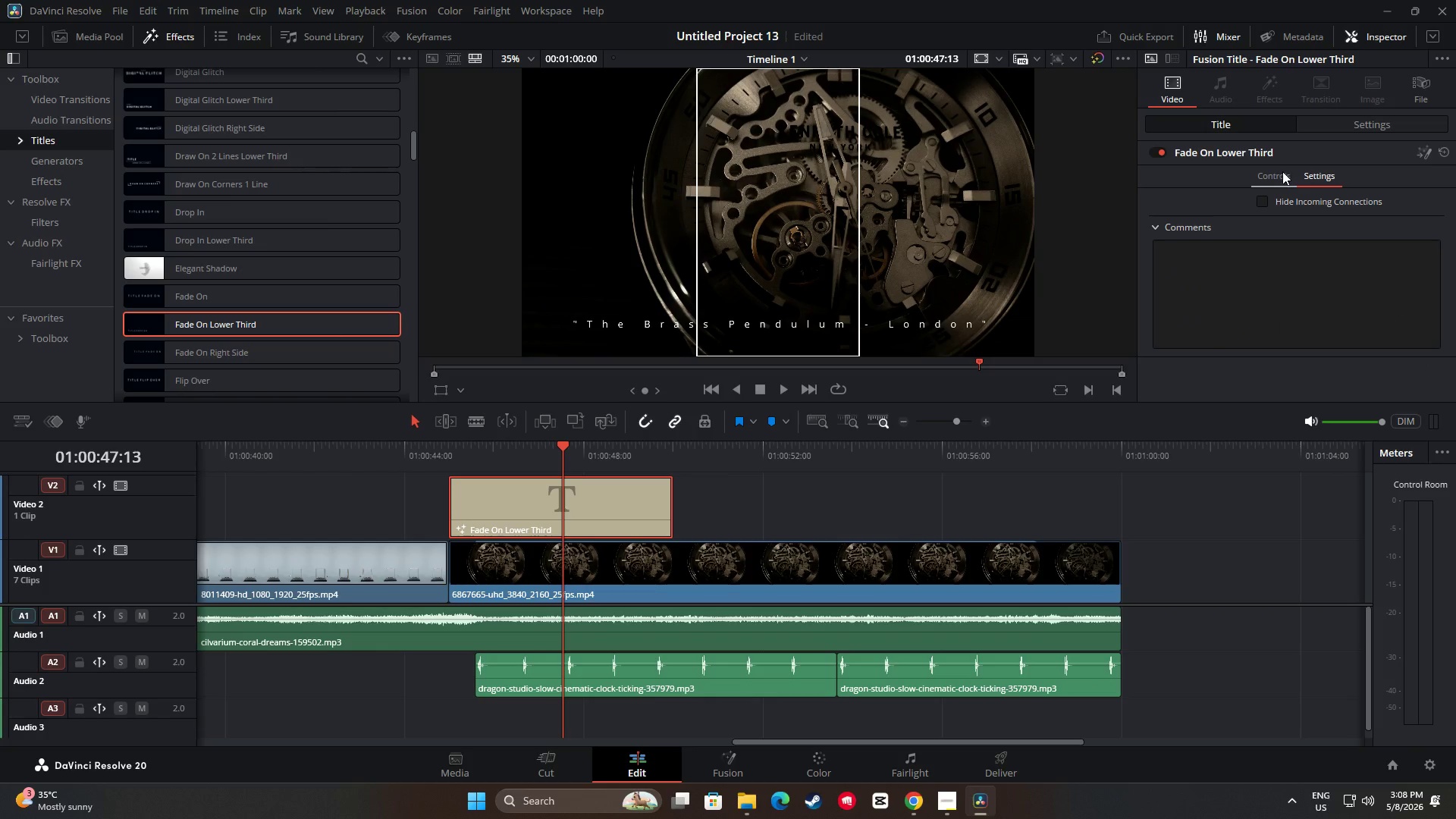 
left_click([1282, 172])
 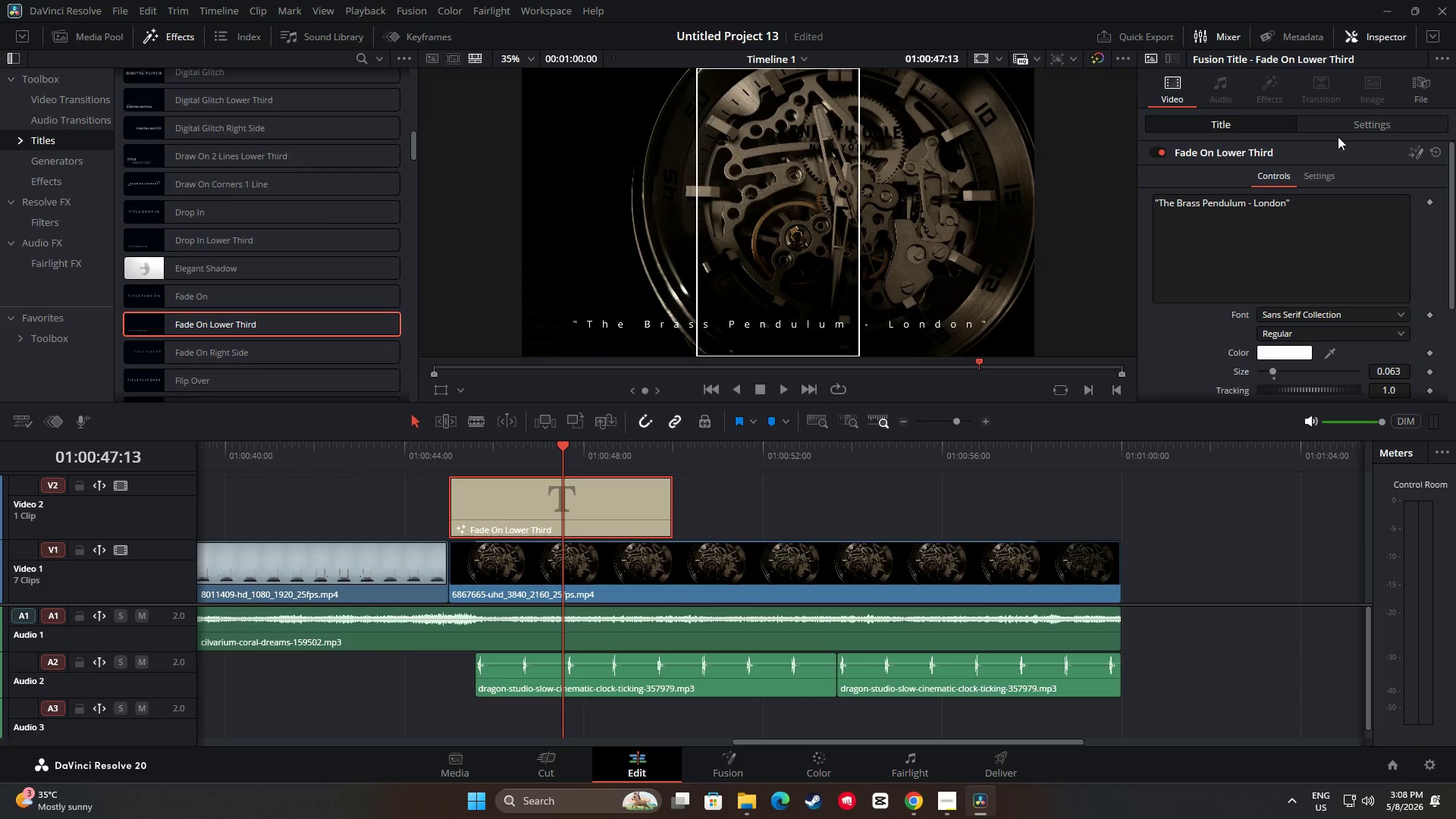 
left_click([1347, 129])
 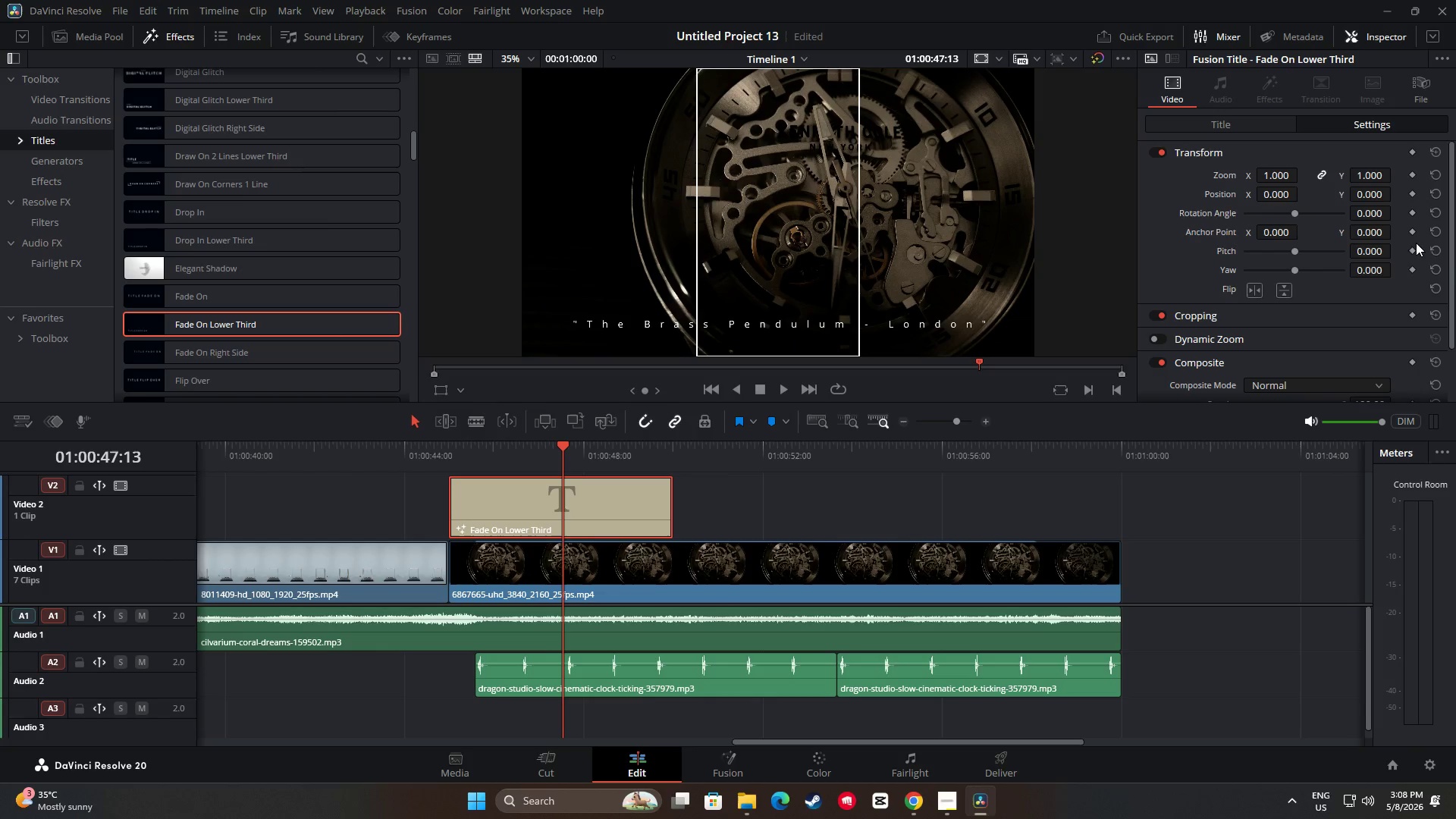 
left_click_drag(start_coordinate=[1452, 256], to_coordinate=[1454, 319])
 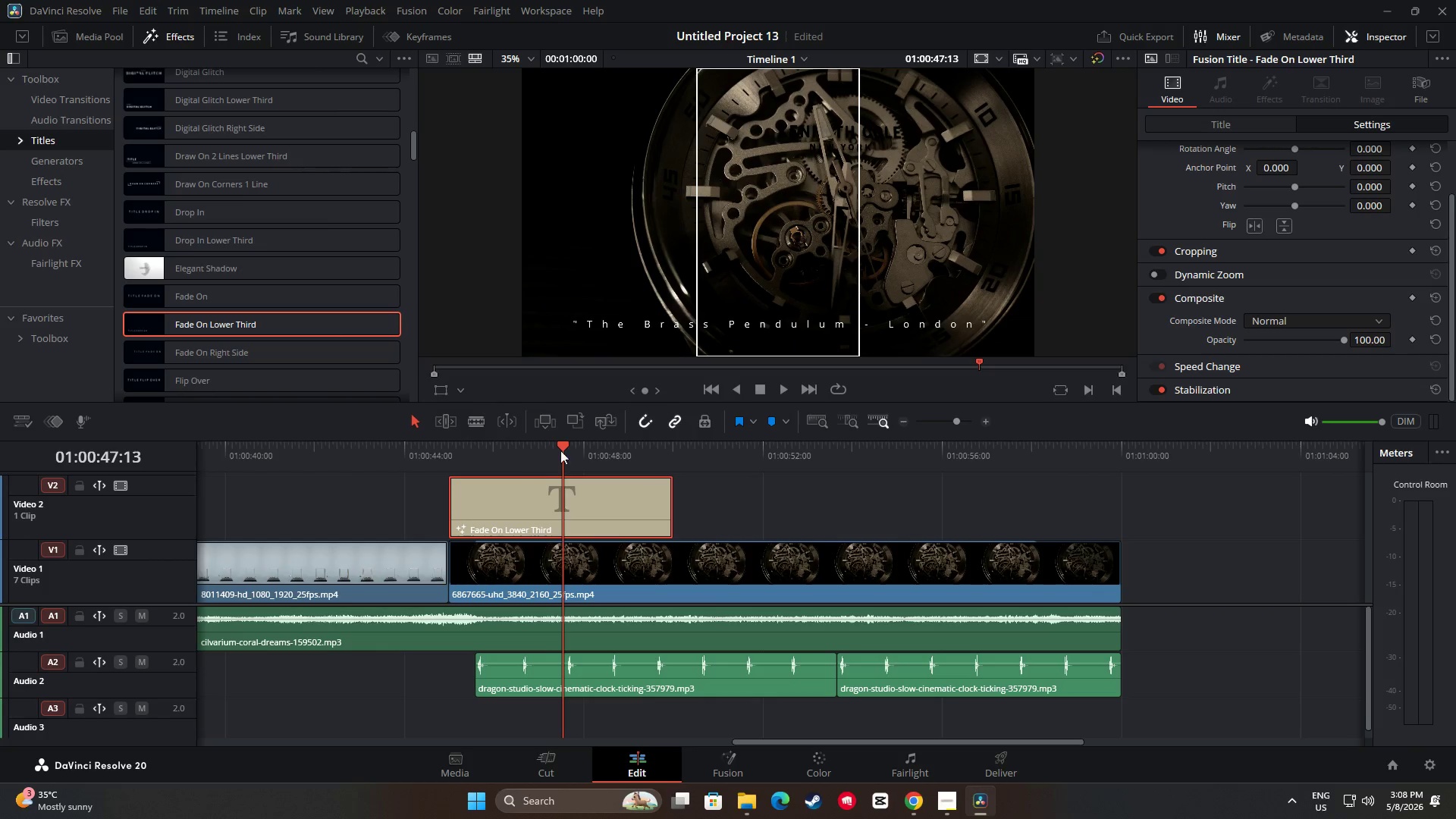 
left_click_drag(start_coordinate=[562, 447], to_coordinate=[385, 458])
 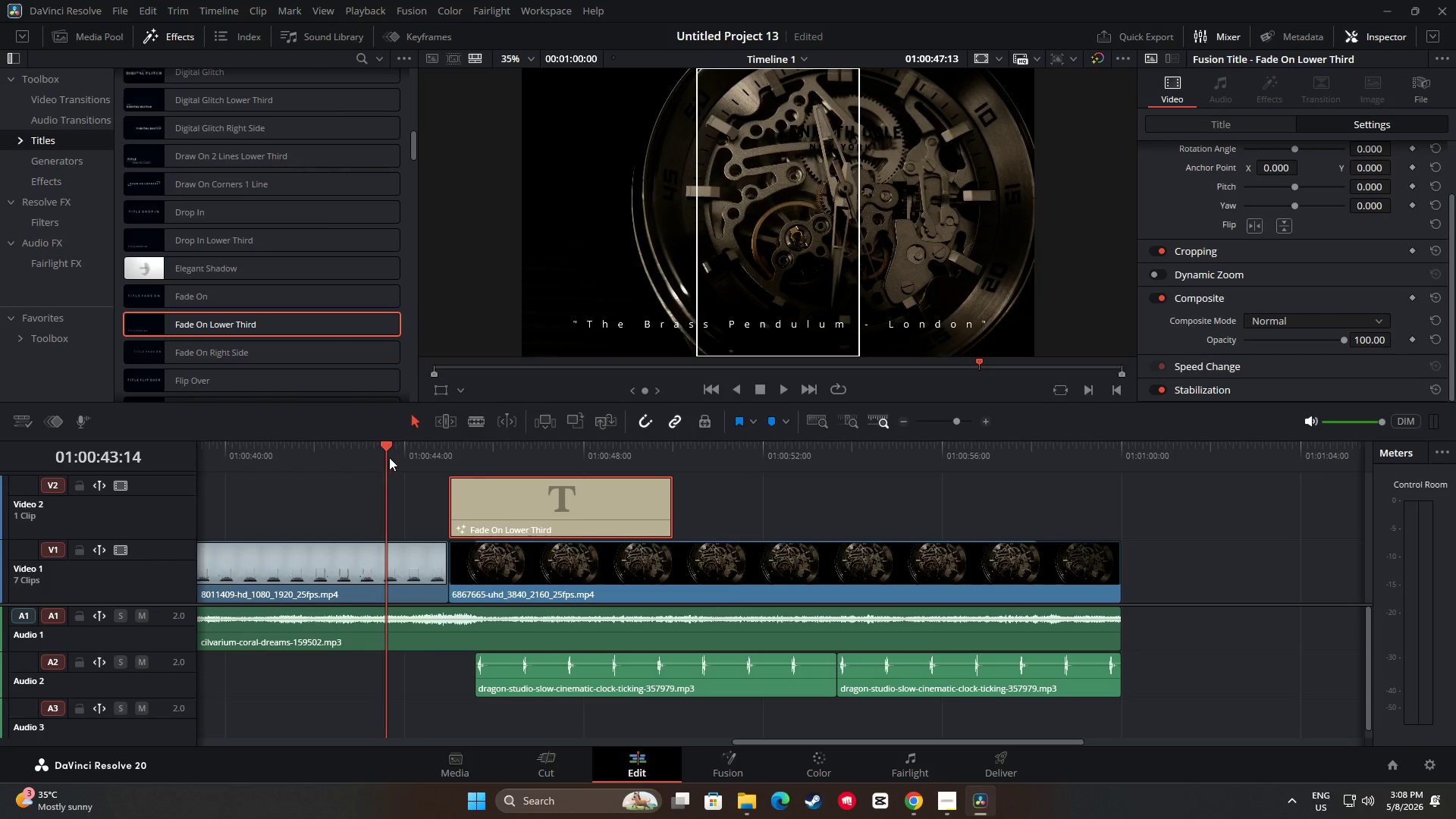 
key(Space)
 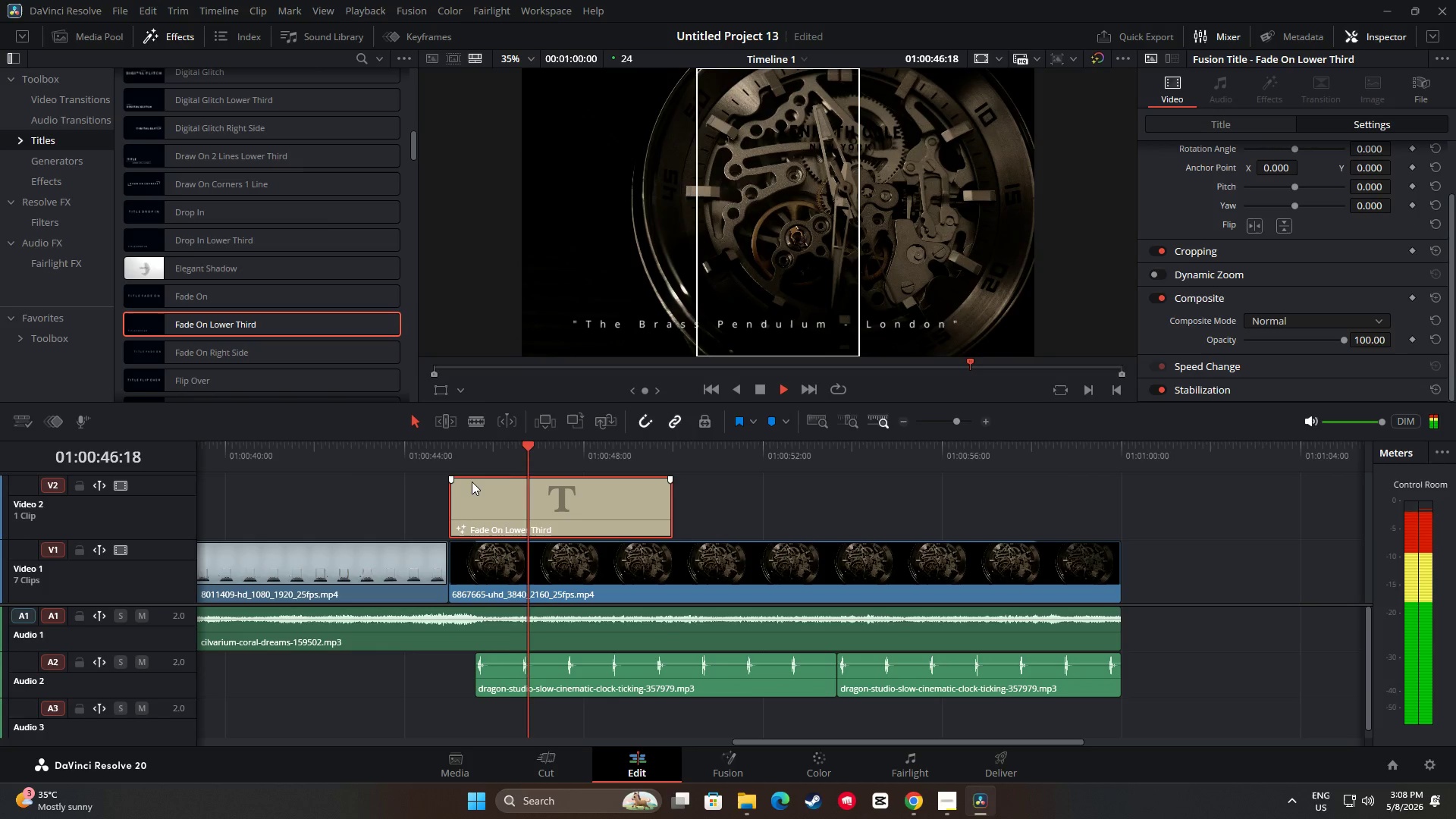 
key(Space)
 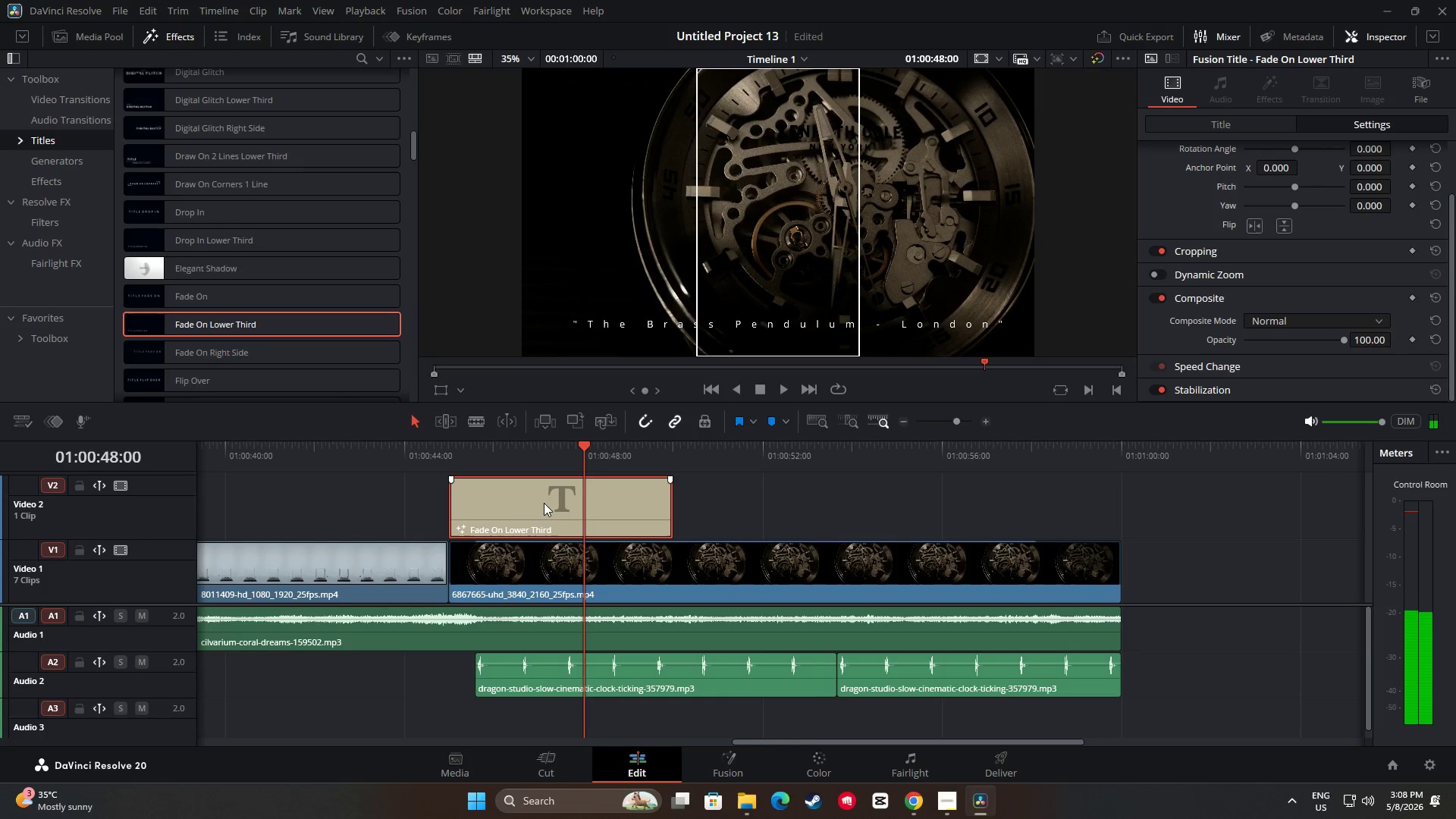 
left_click([544, 503])
 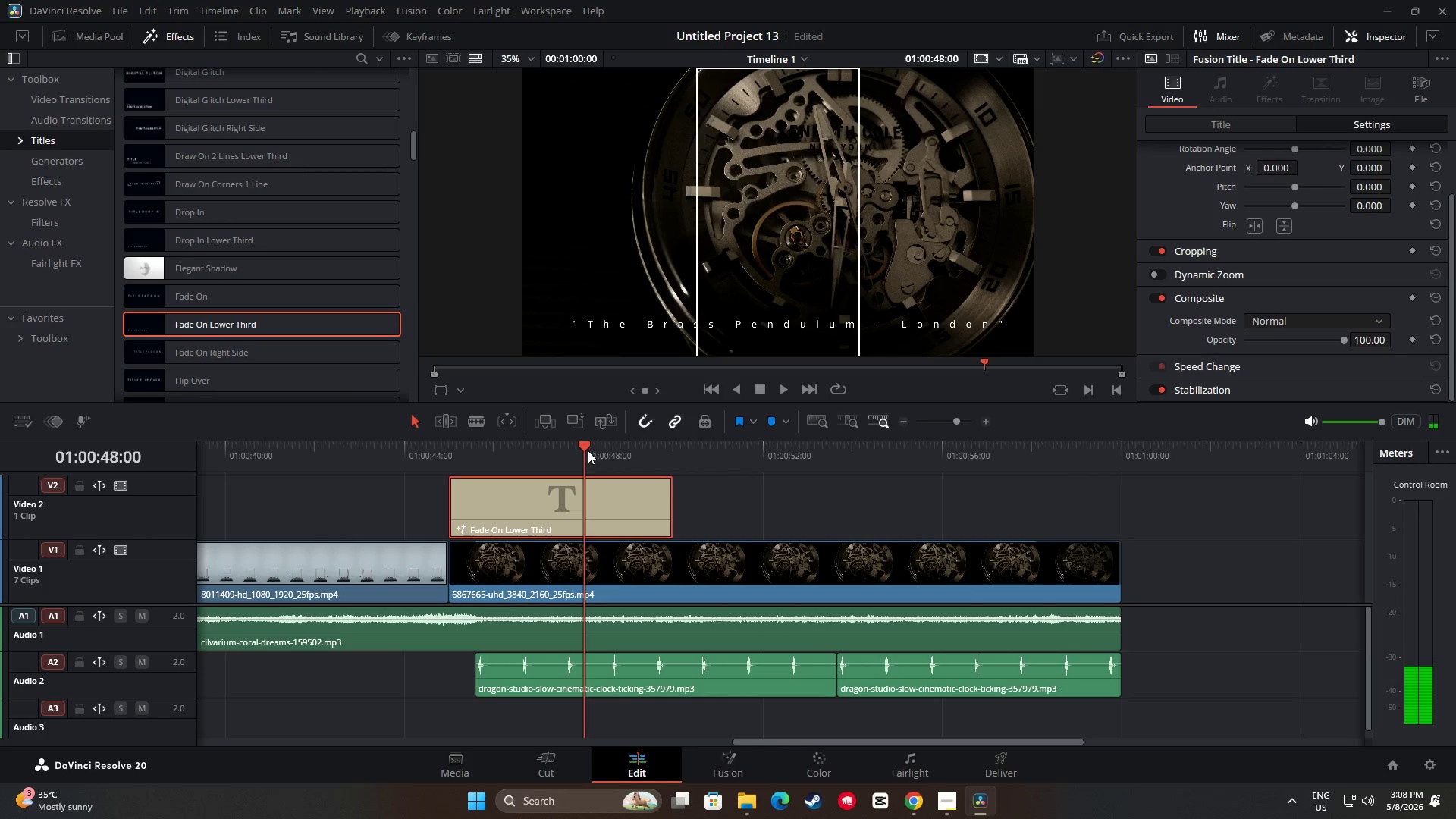 
left_click_drag(start_coordinate=[585, 448], to_coordinate=[410, 449])
 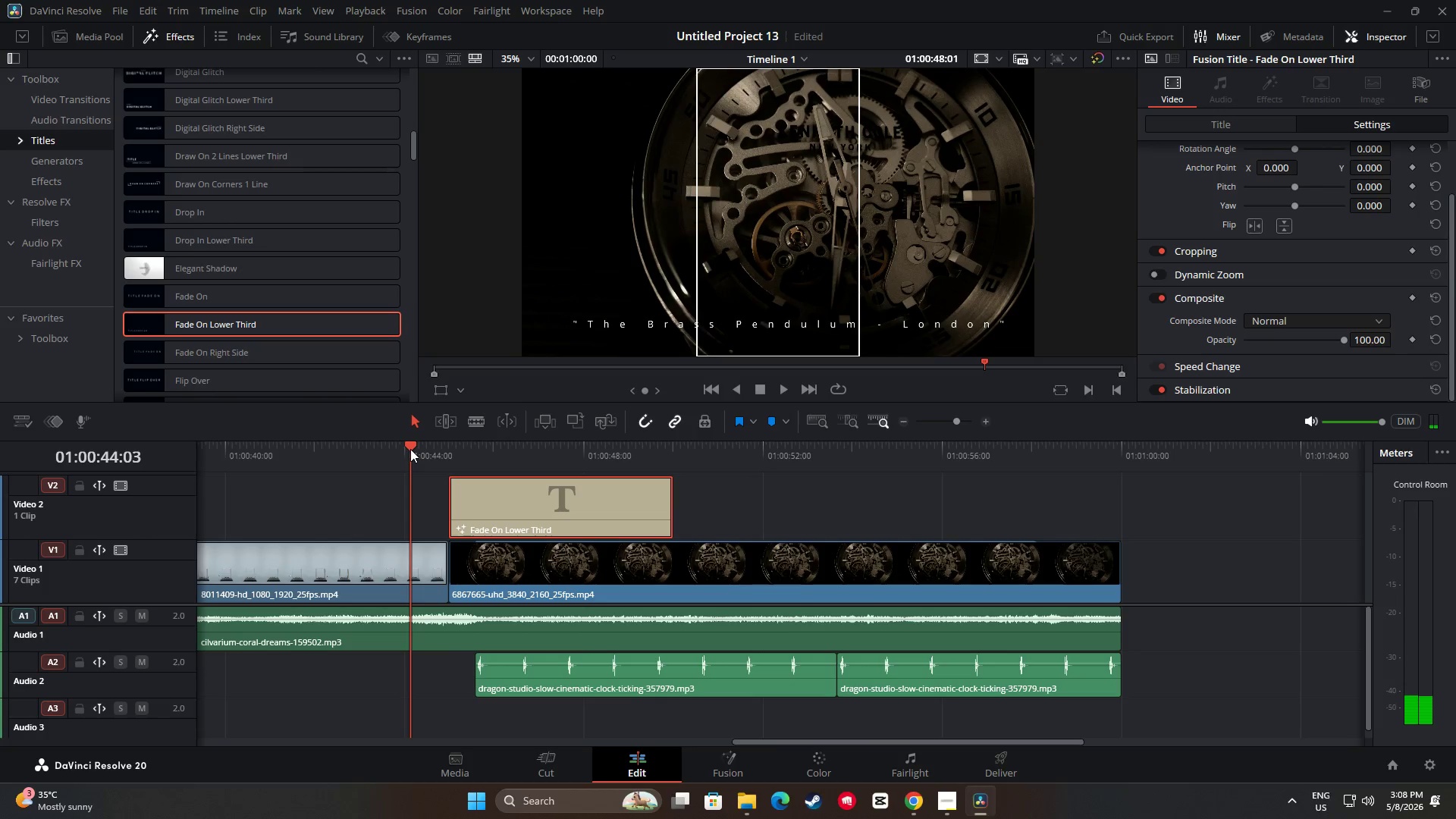 
key(Space)
 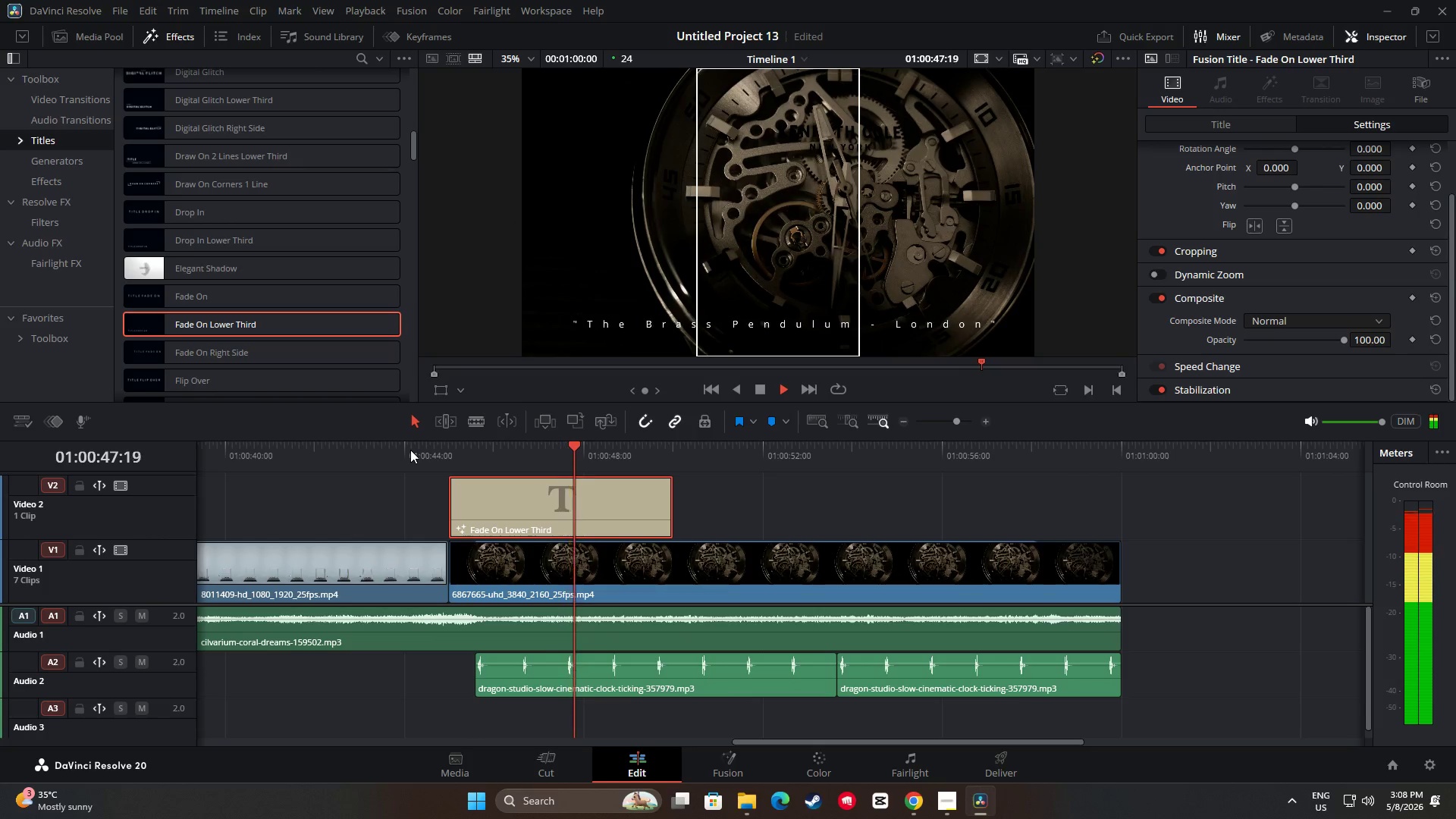 
wait(5.05)
 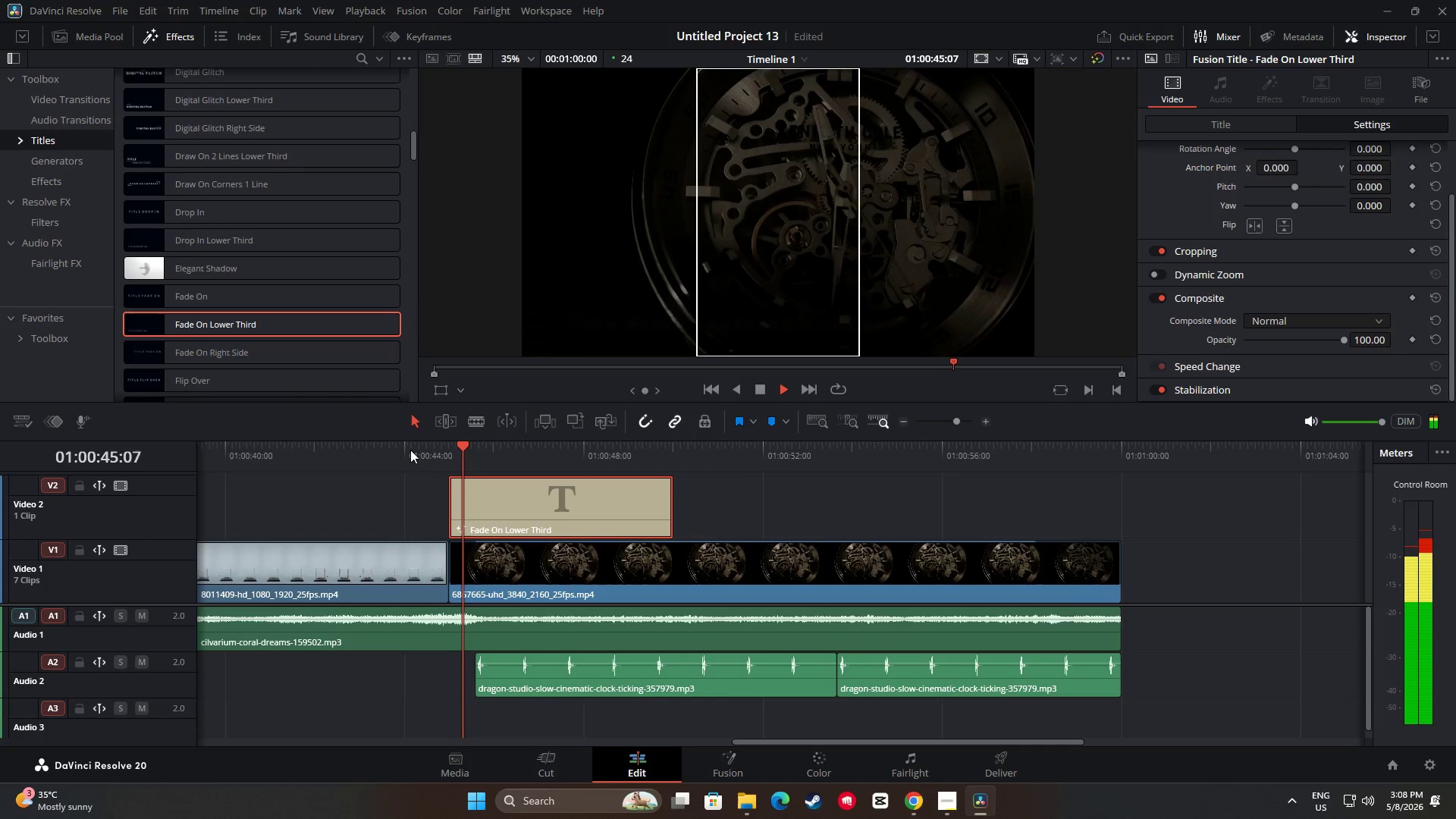 
key(Space)
 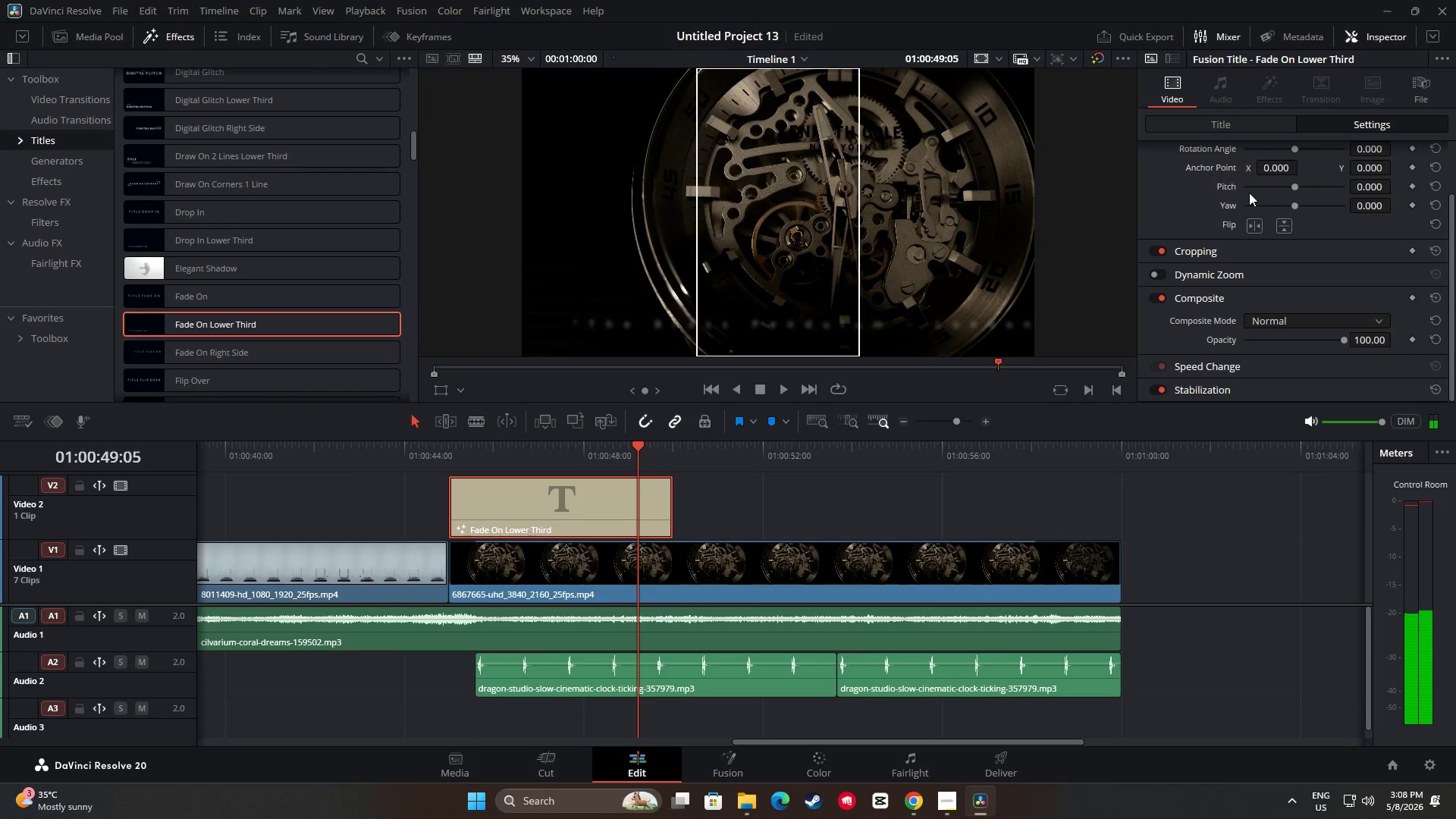 
left_click([1237, 127])
 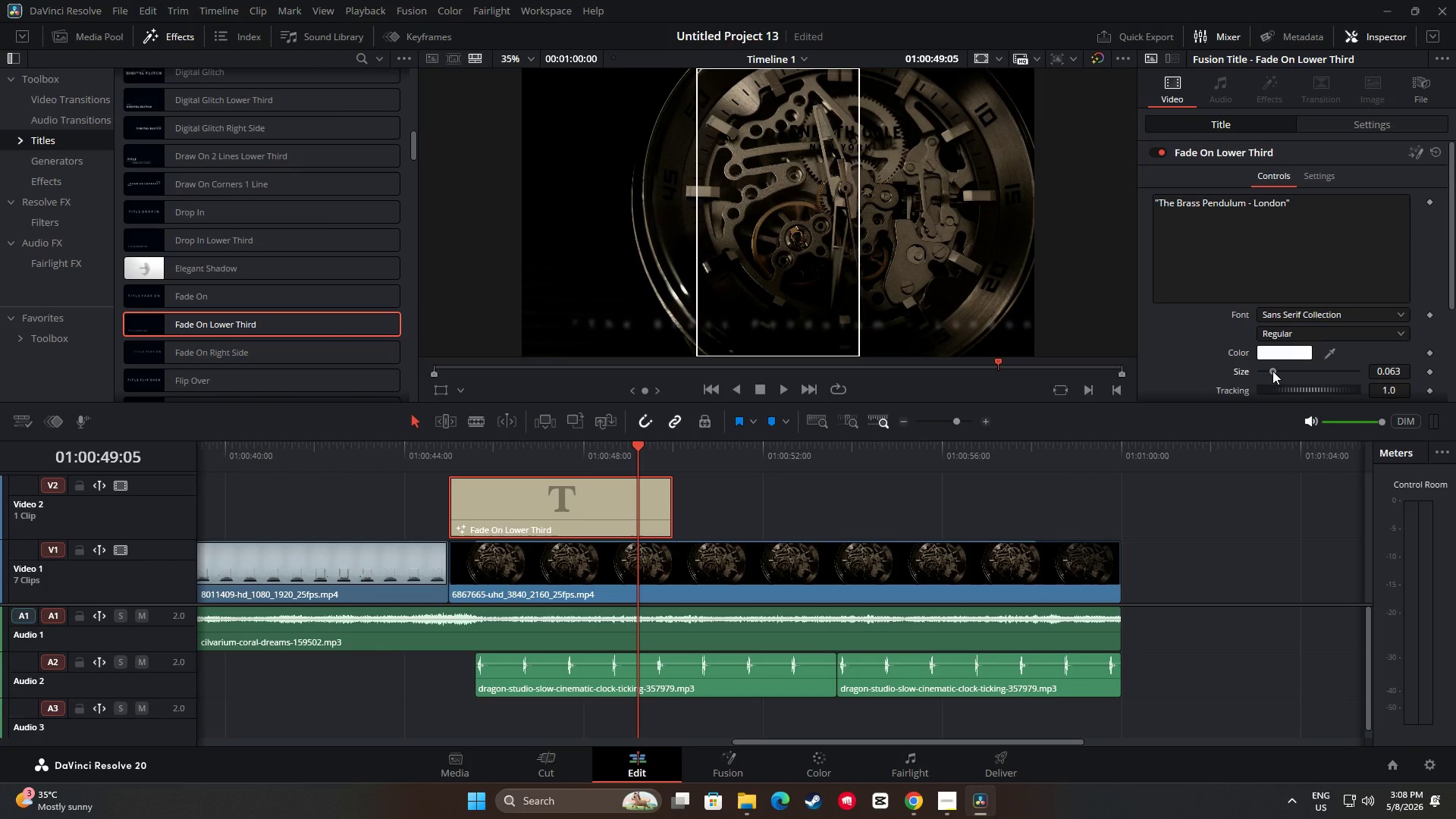 
wait(7.25)
 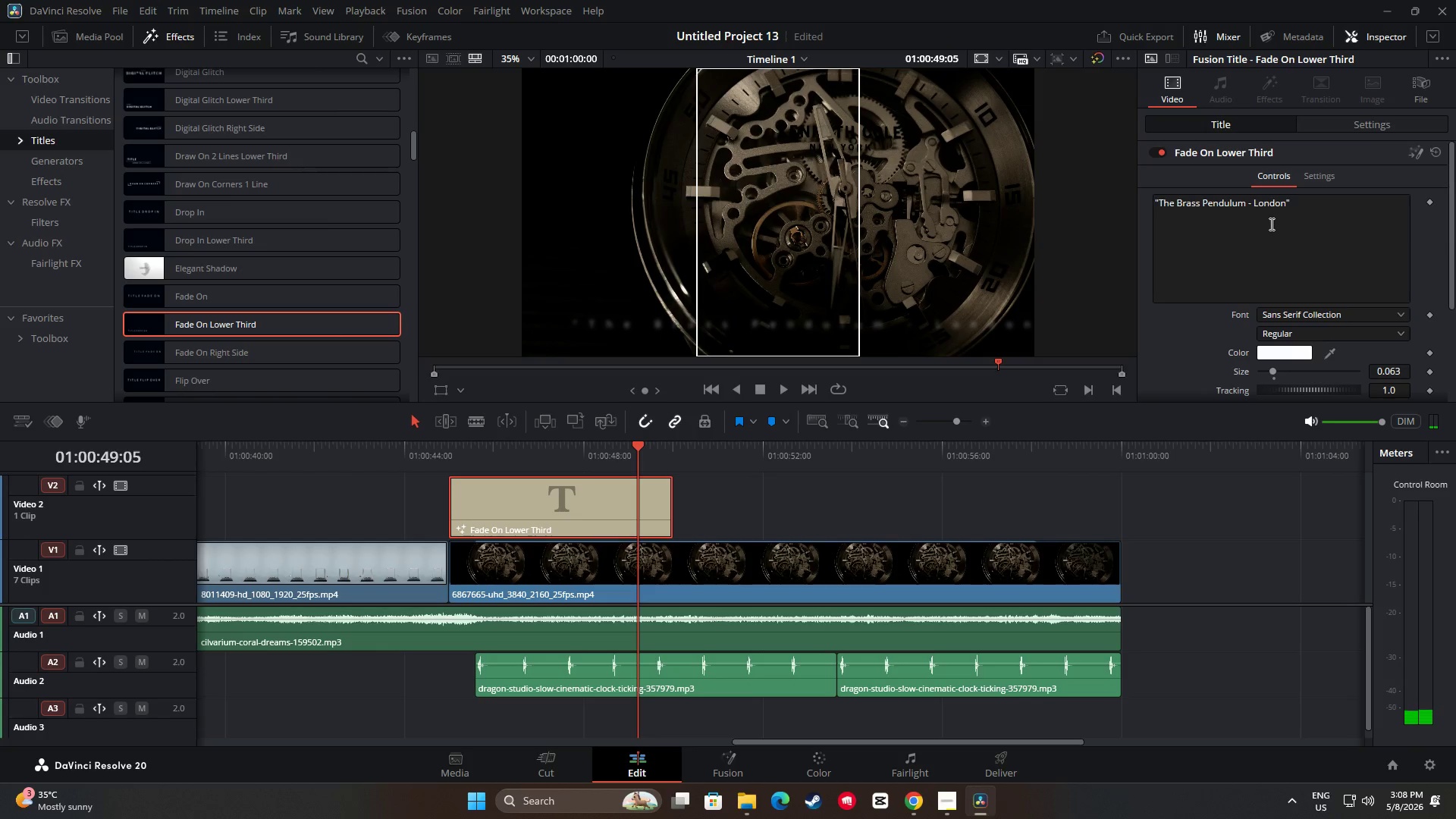 
left_click_drag(start_coordinate=[643, 441], to_coordinate=[445, 447])
 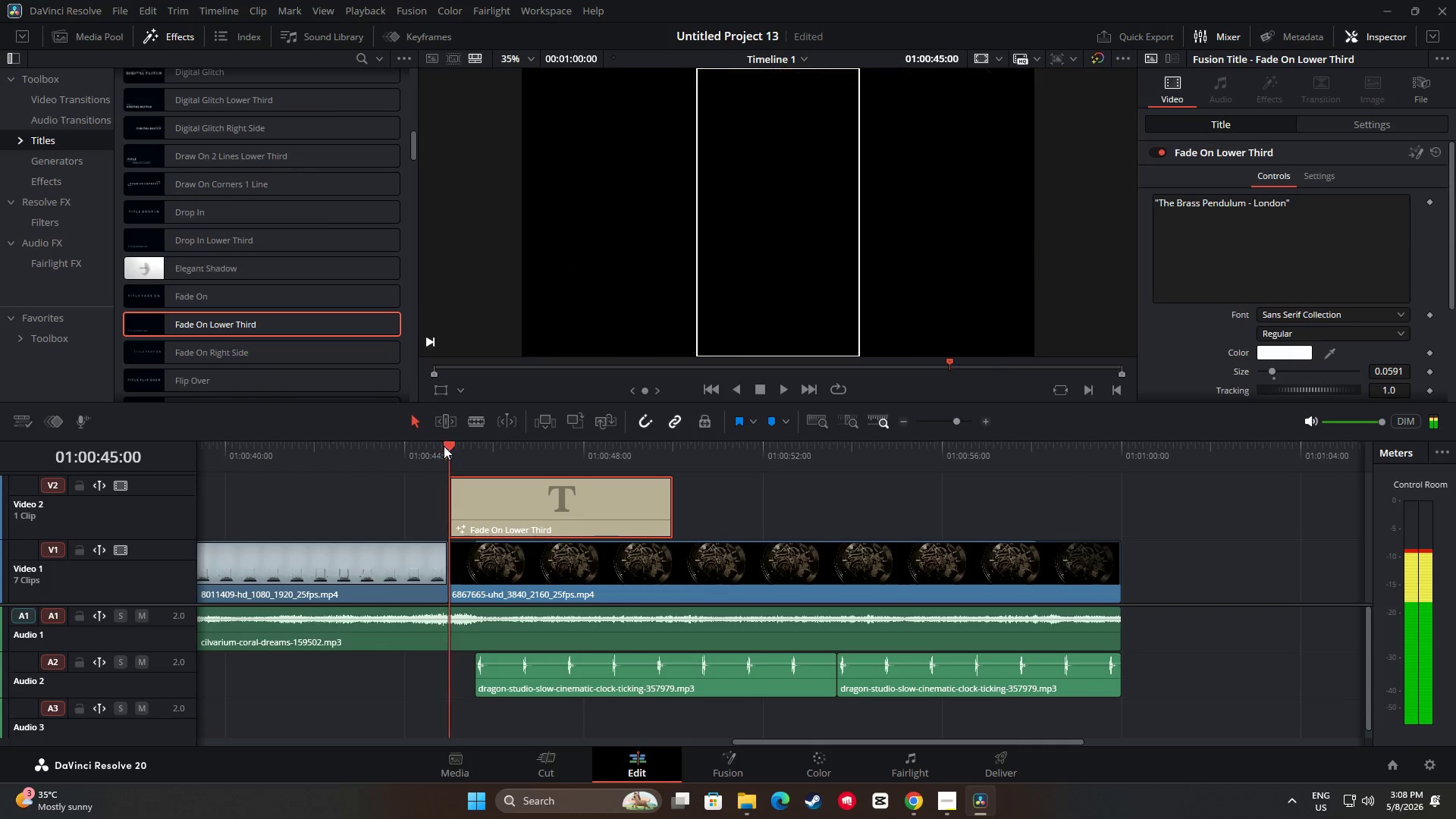 
key(Space)
 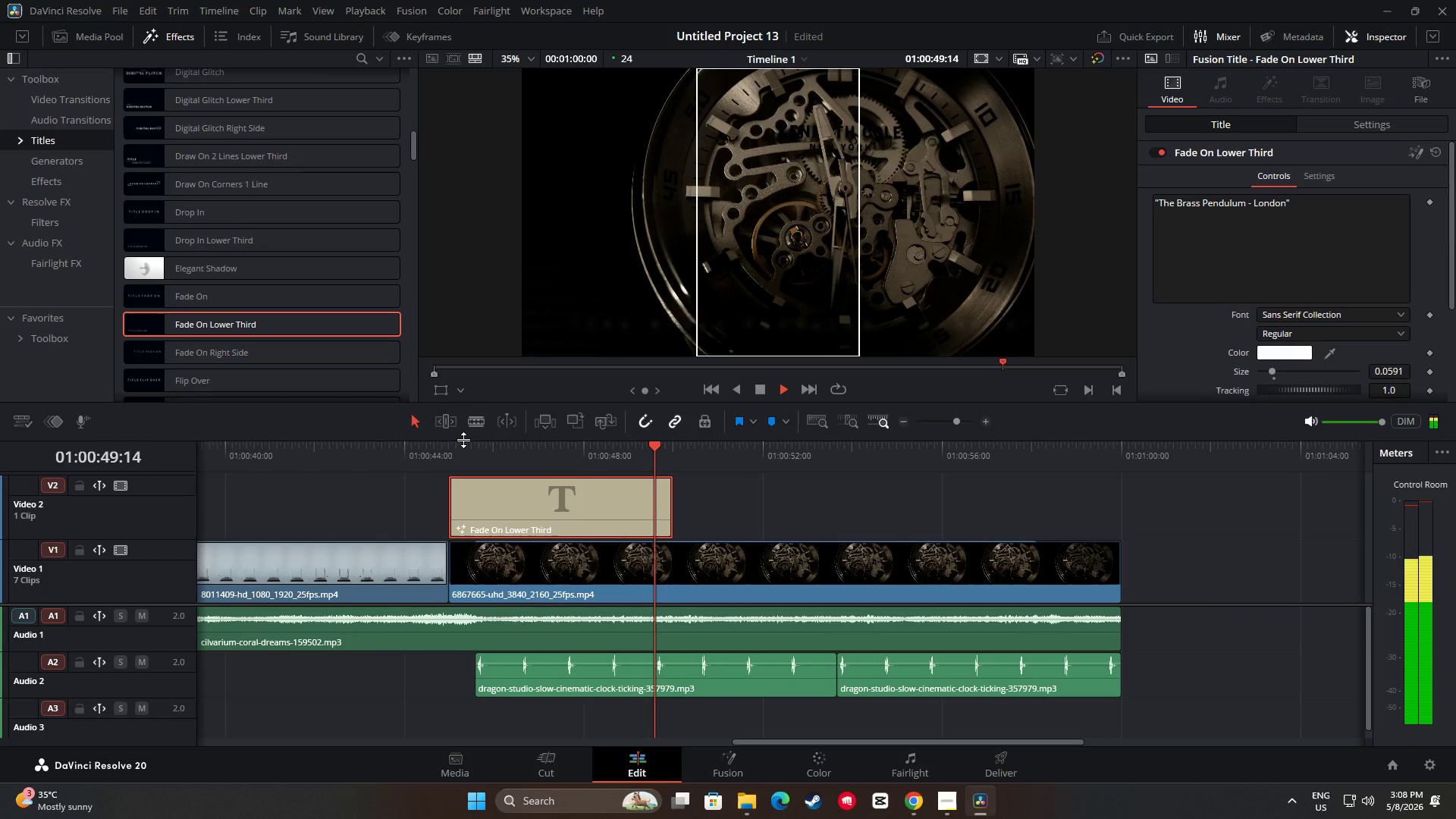 
wait(6.25)
 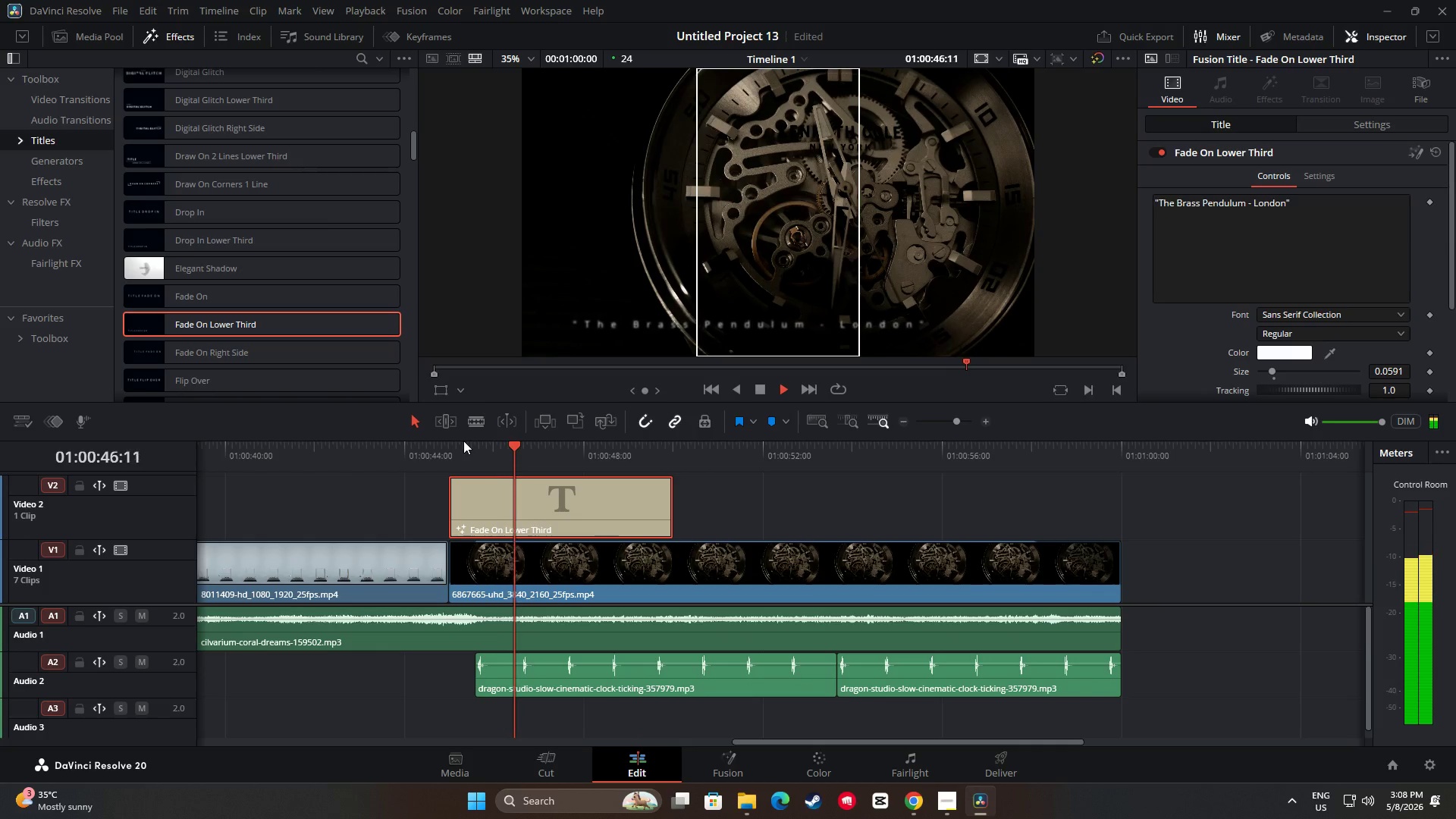 
key(Space)
 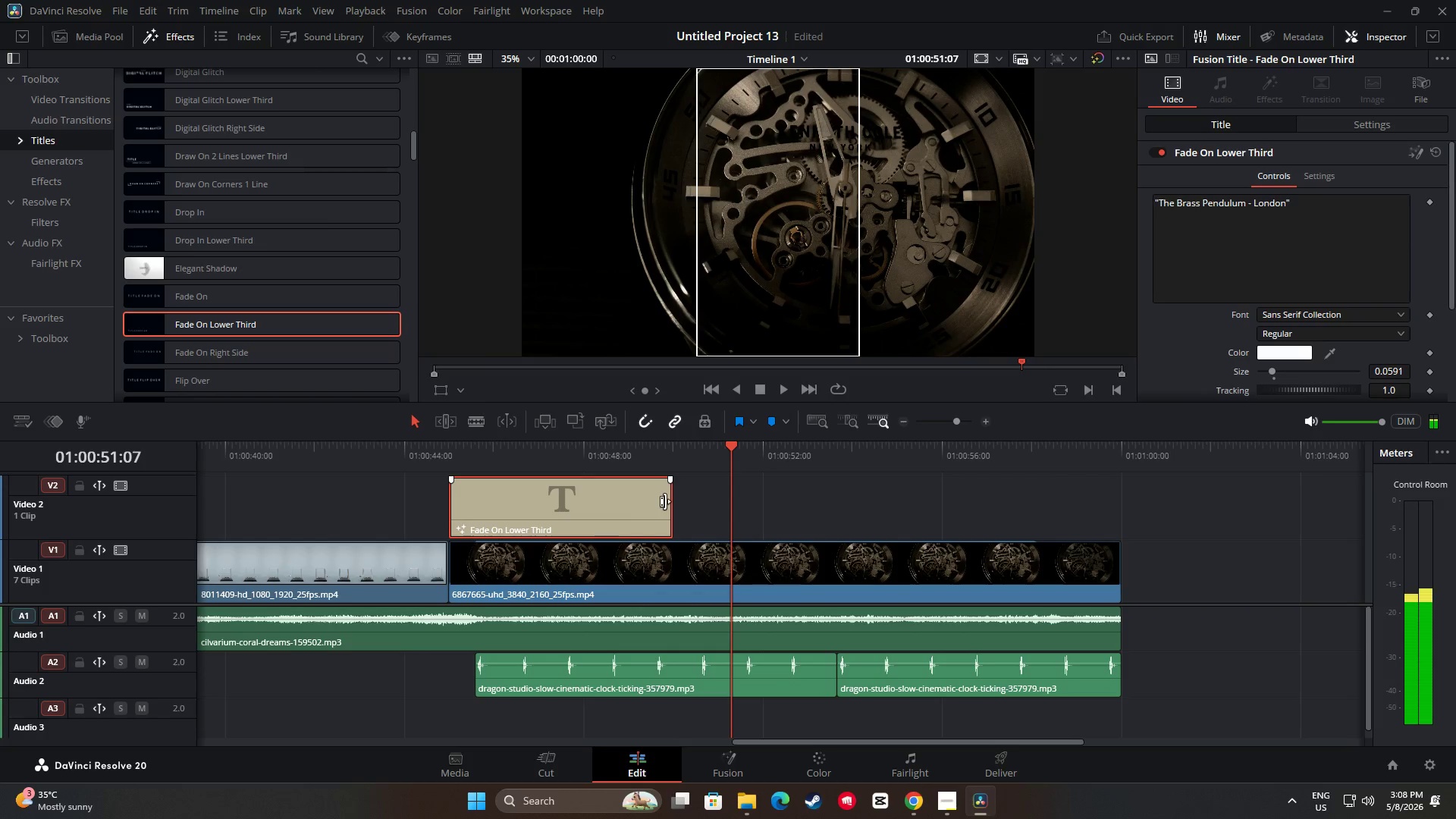 
left_click_drag(start_coordinate=[665, 501], to_coordinate=[1080, 498])
 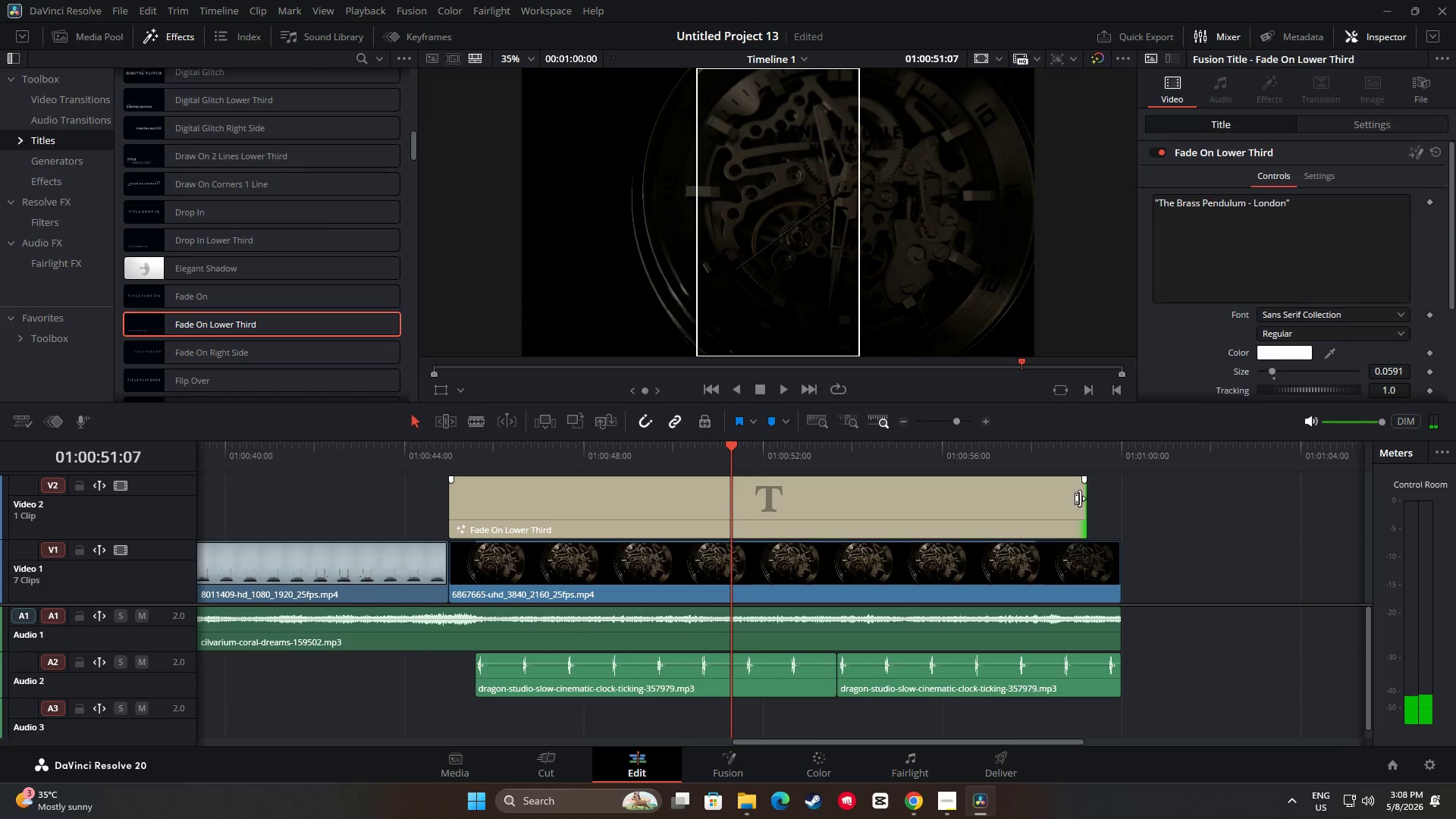 
key(Space)
 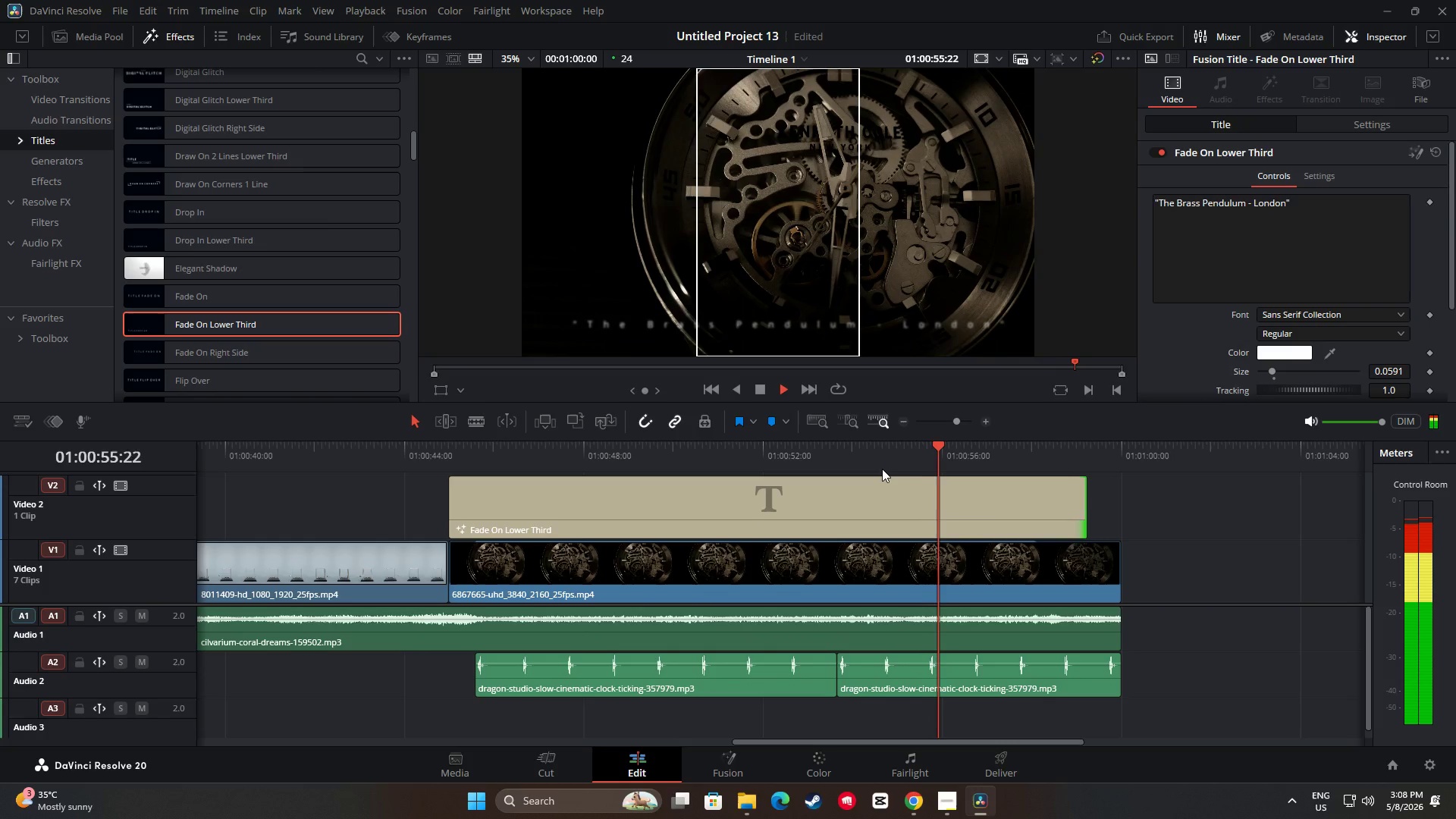 
wait(9.67)
 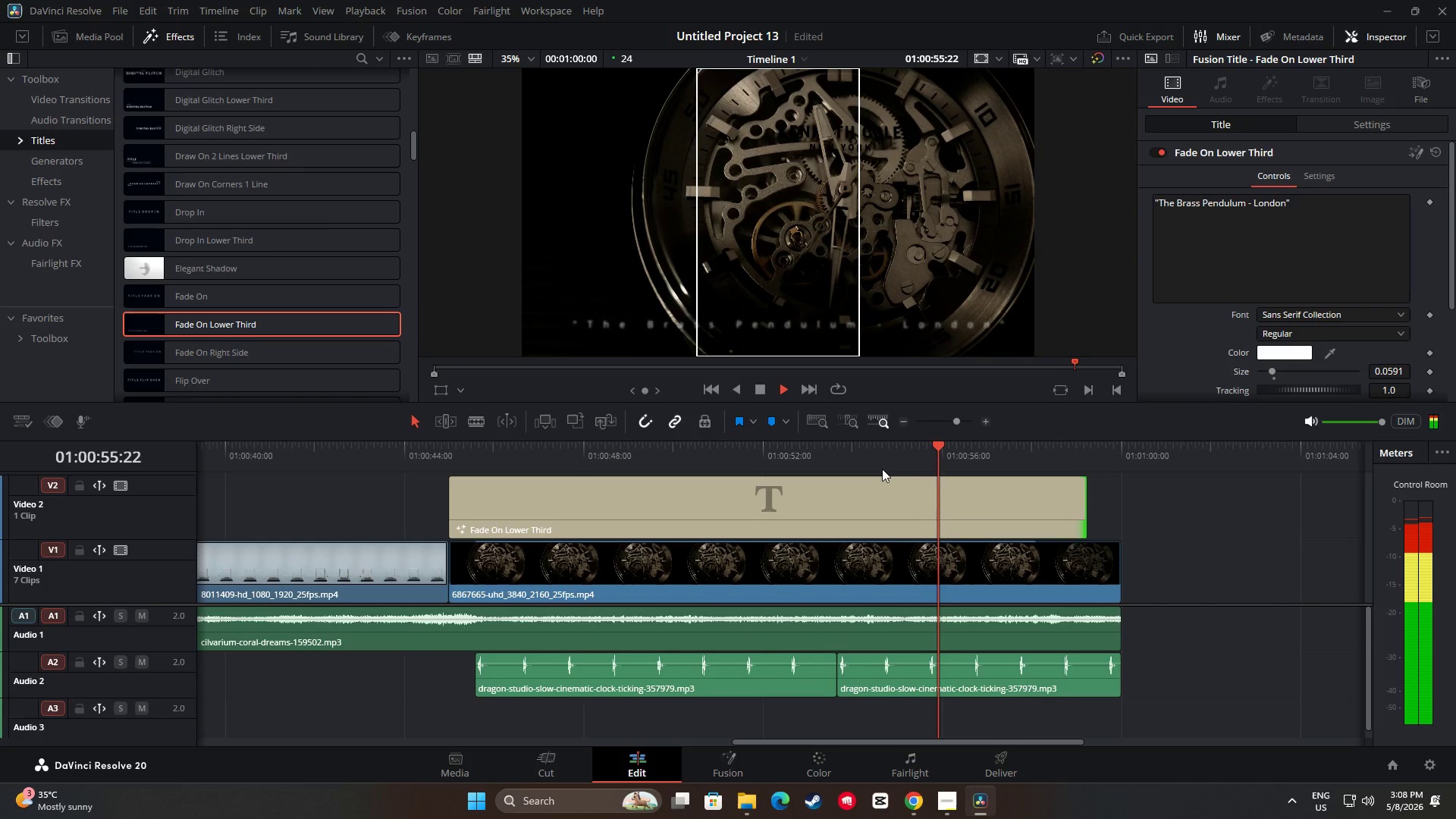 
left_click_drag(start_coordinate=[1122, 446], to_coordinate=[430, 476])
 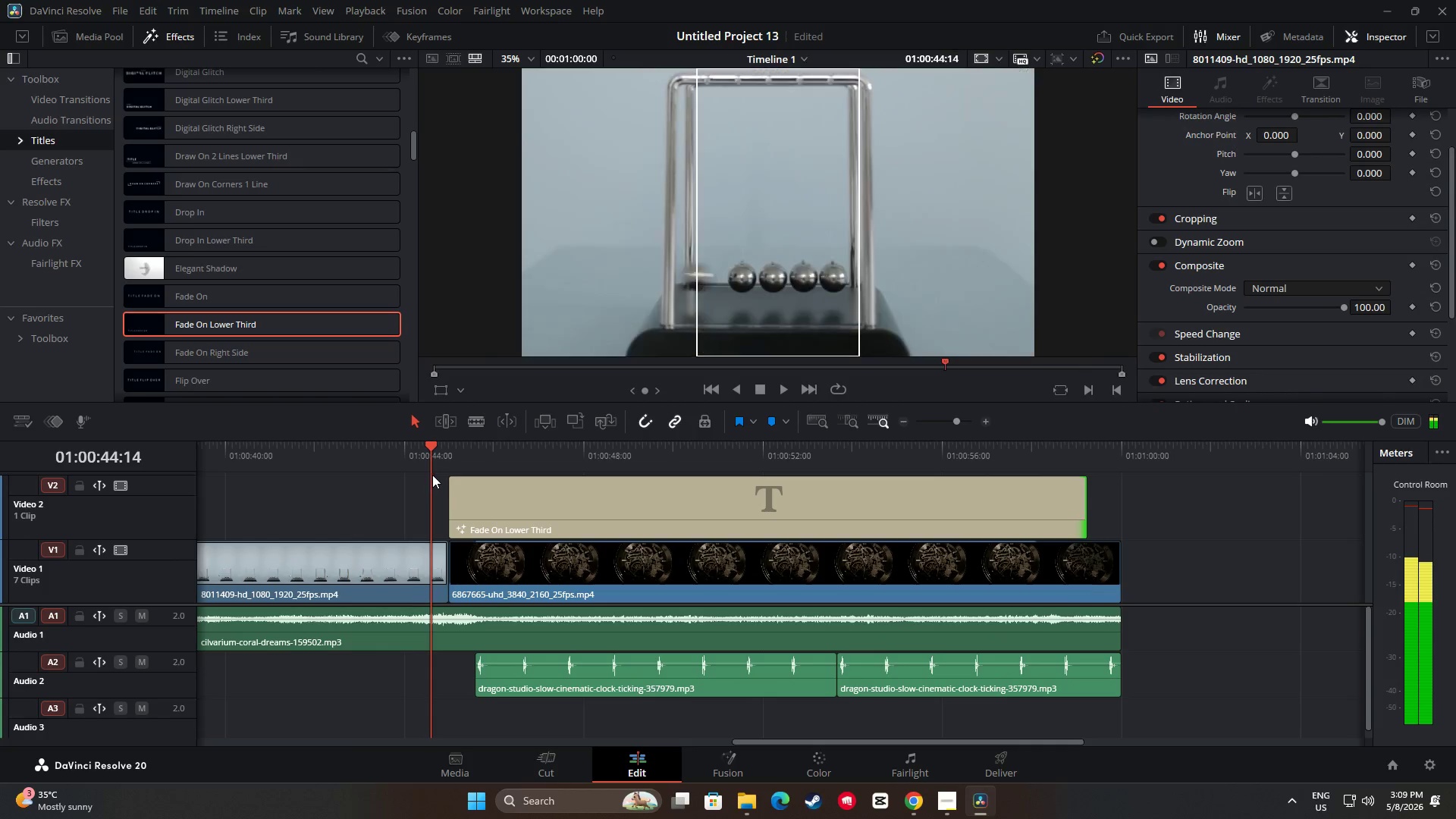 
key(Space)
 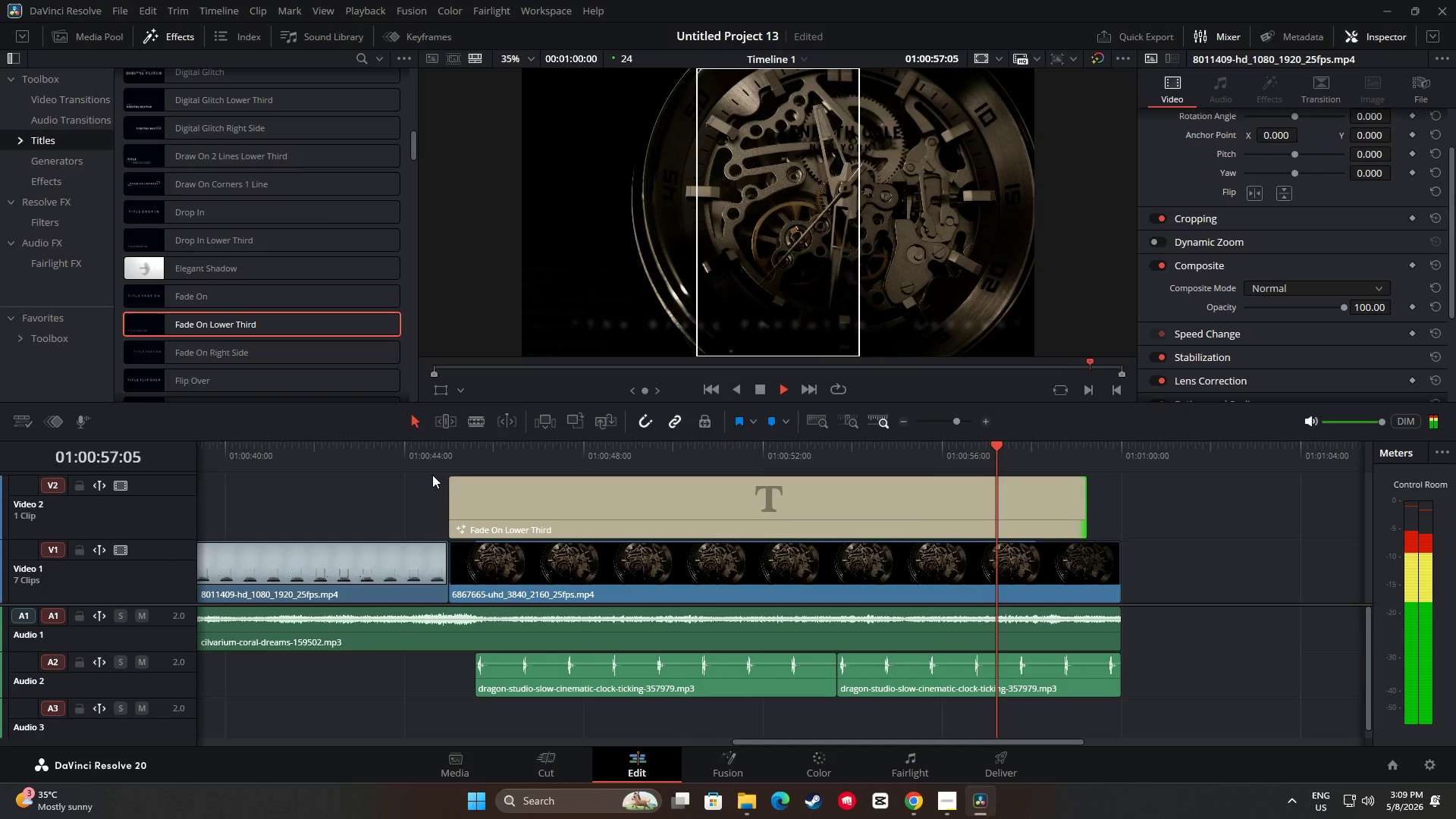 
wait(17.77)
 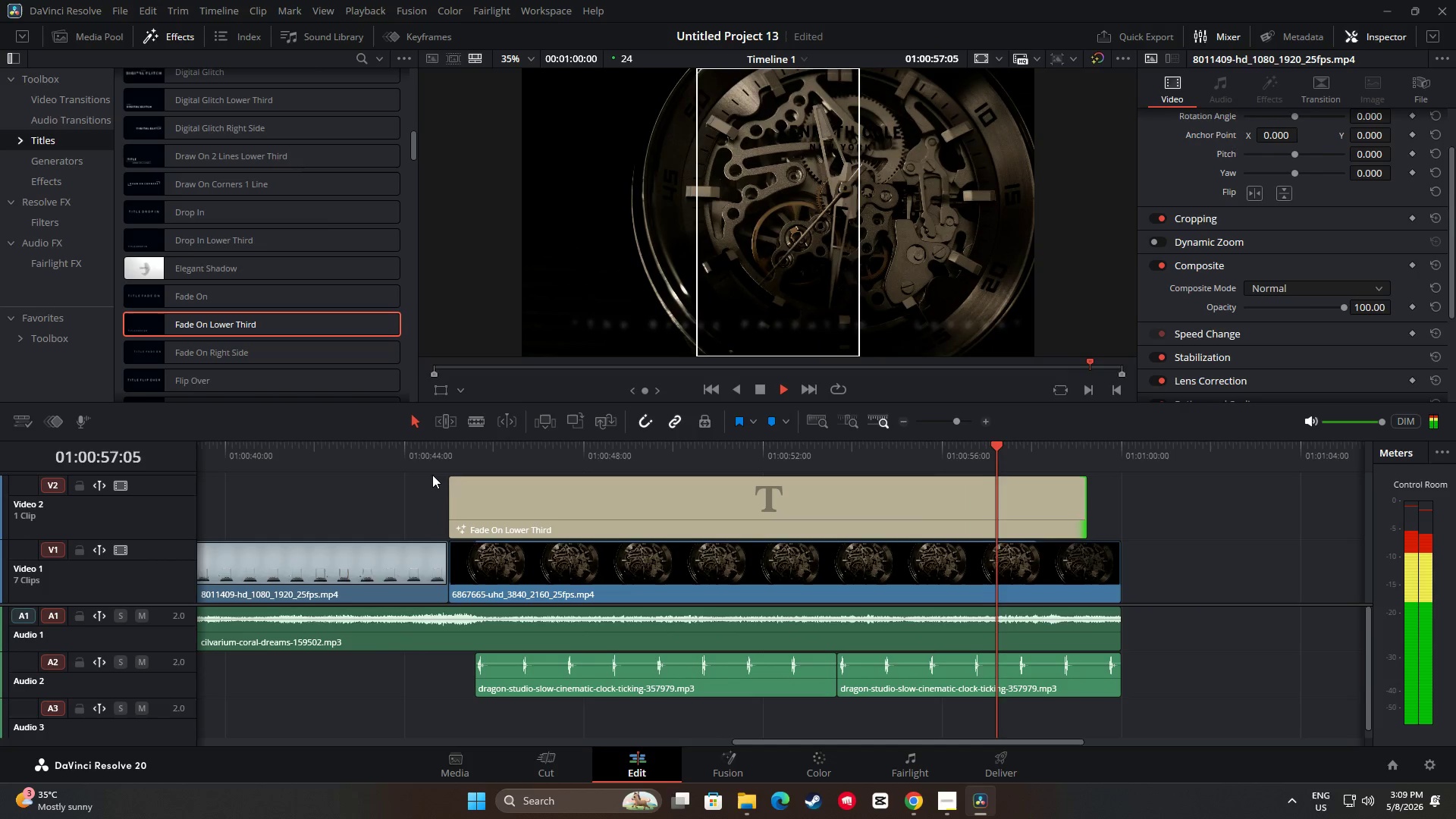 
left_click_drag(start_coordinate=[1122, 448], to_coordinate=[1031, 448])
 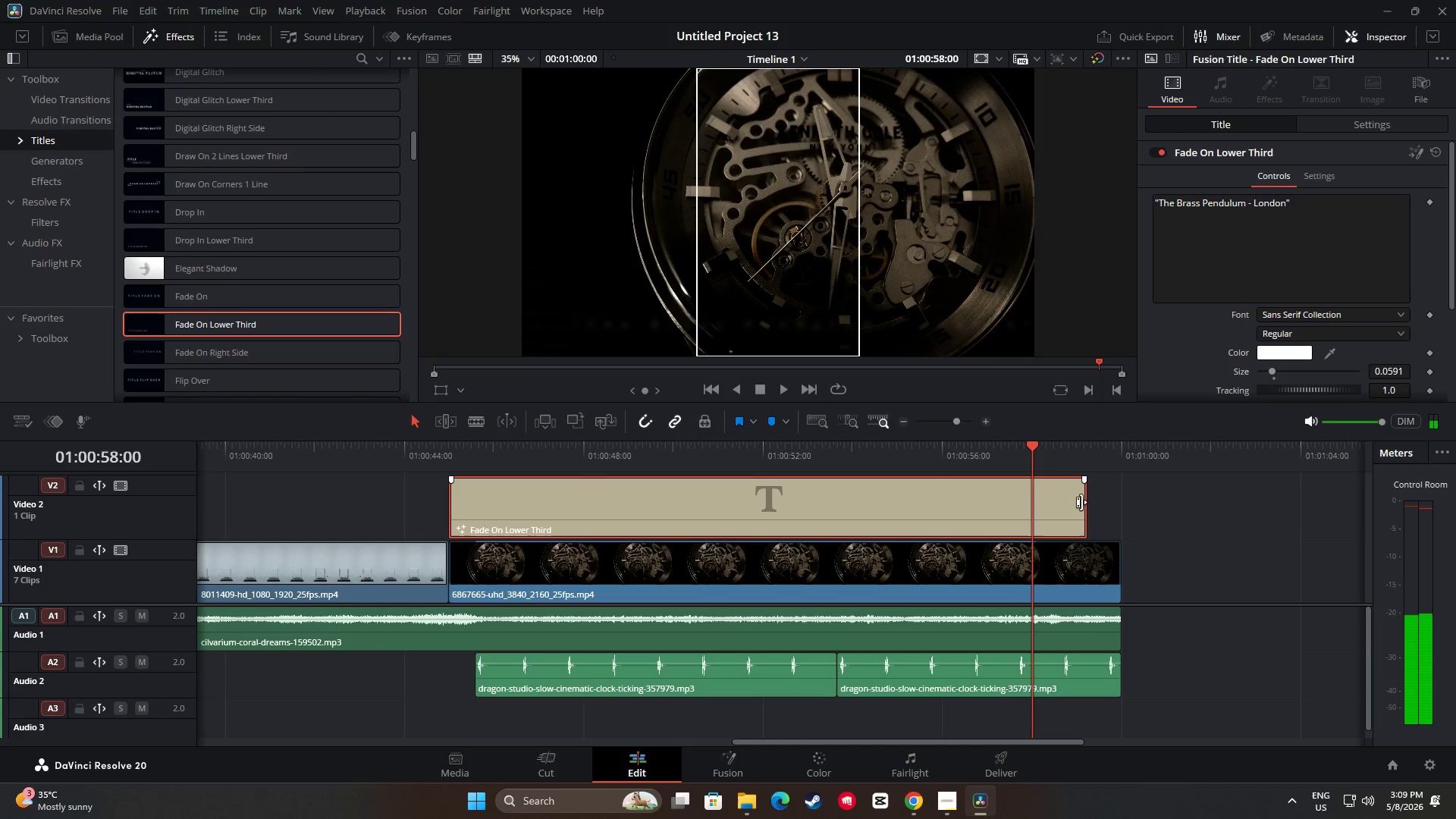 
left_click_drag(start_coordinate=[1081, 502], to_coordinate=[1031, 499])
 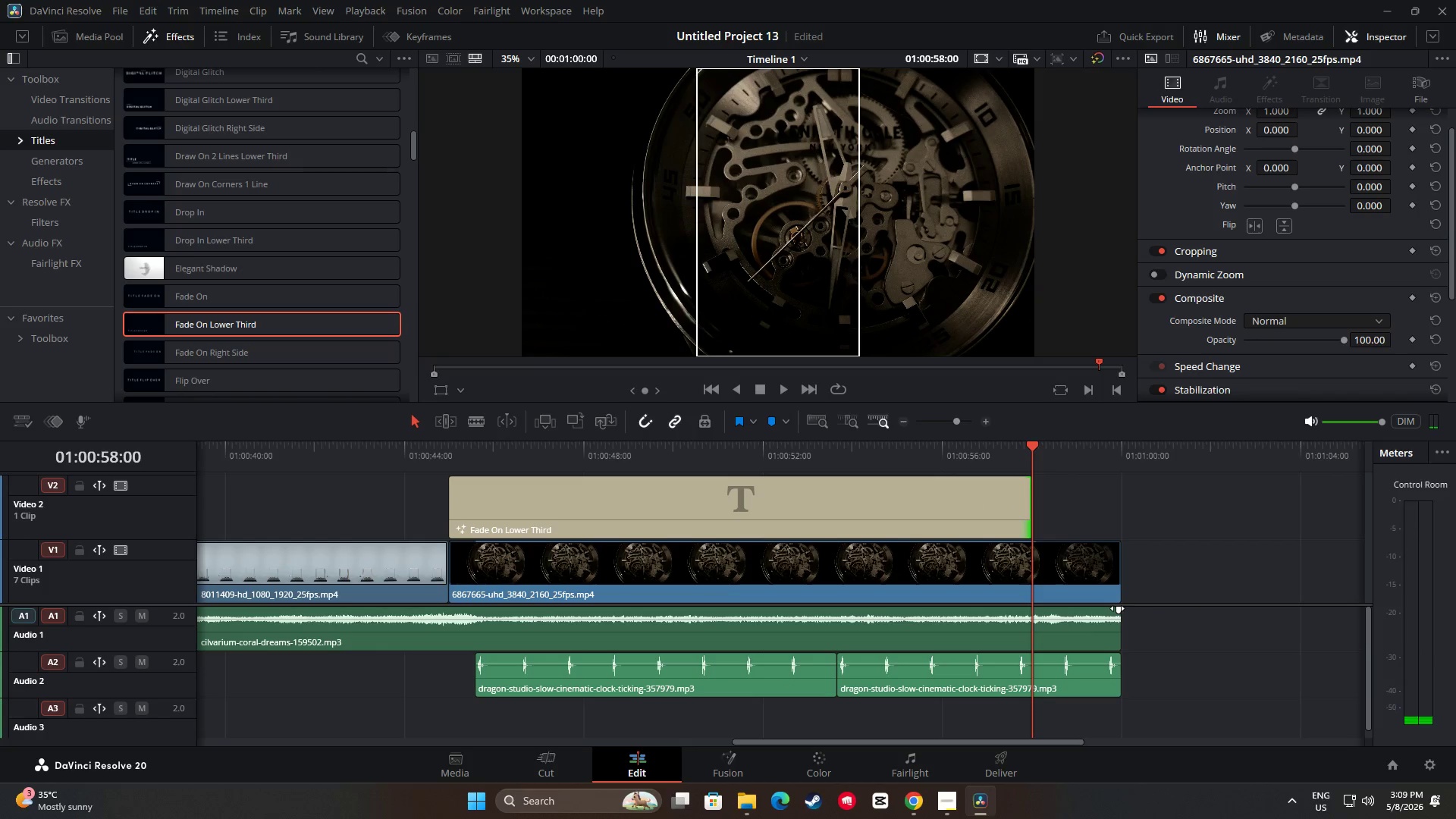 
left_click_drag(start_coordinate=[1117, 608], to_coordinate=[1030, 608])
 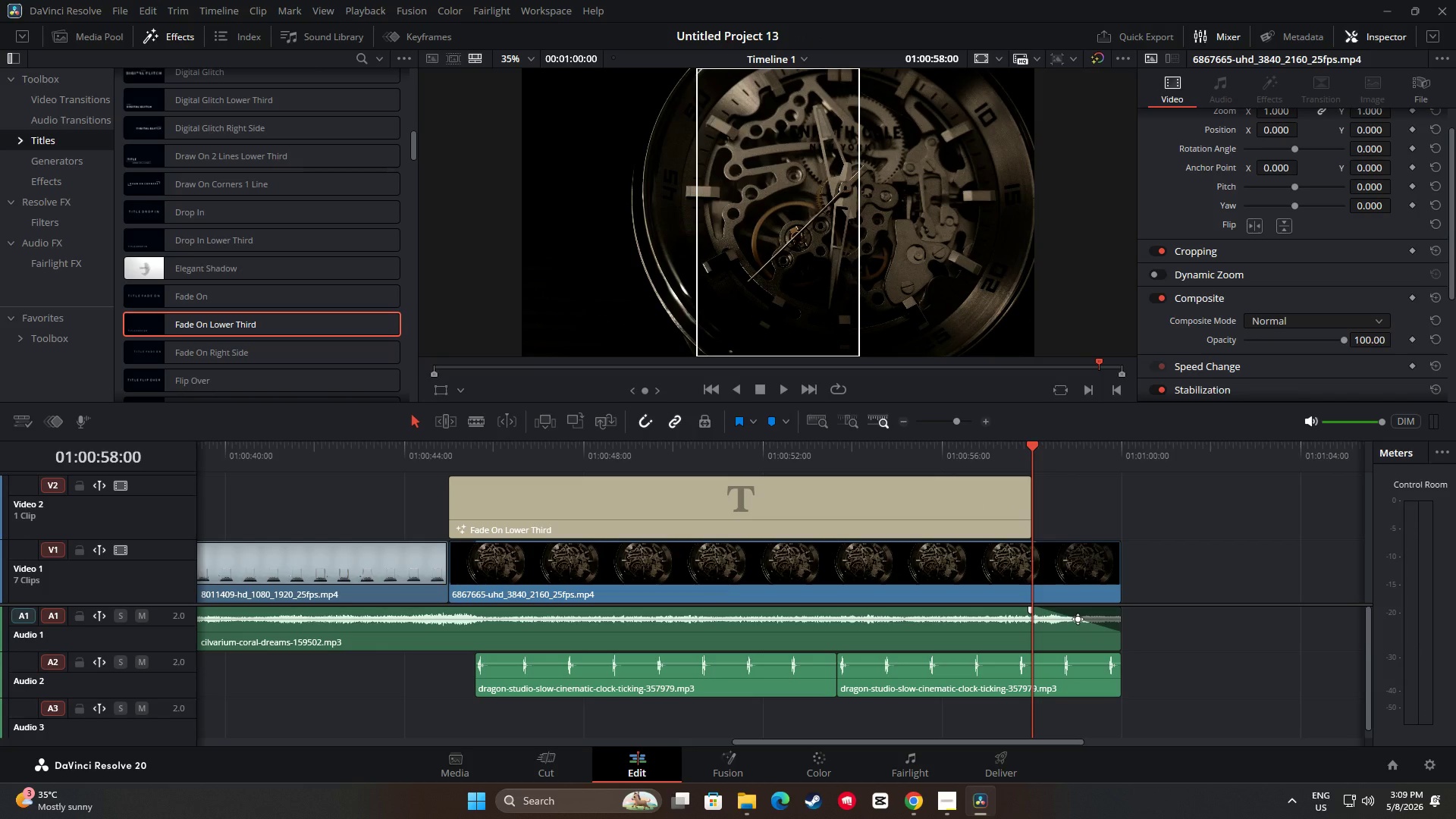 
left_click_drag(start_coordinate=[1078, 619], to_coordinate=[1067, 618])
 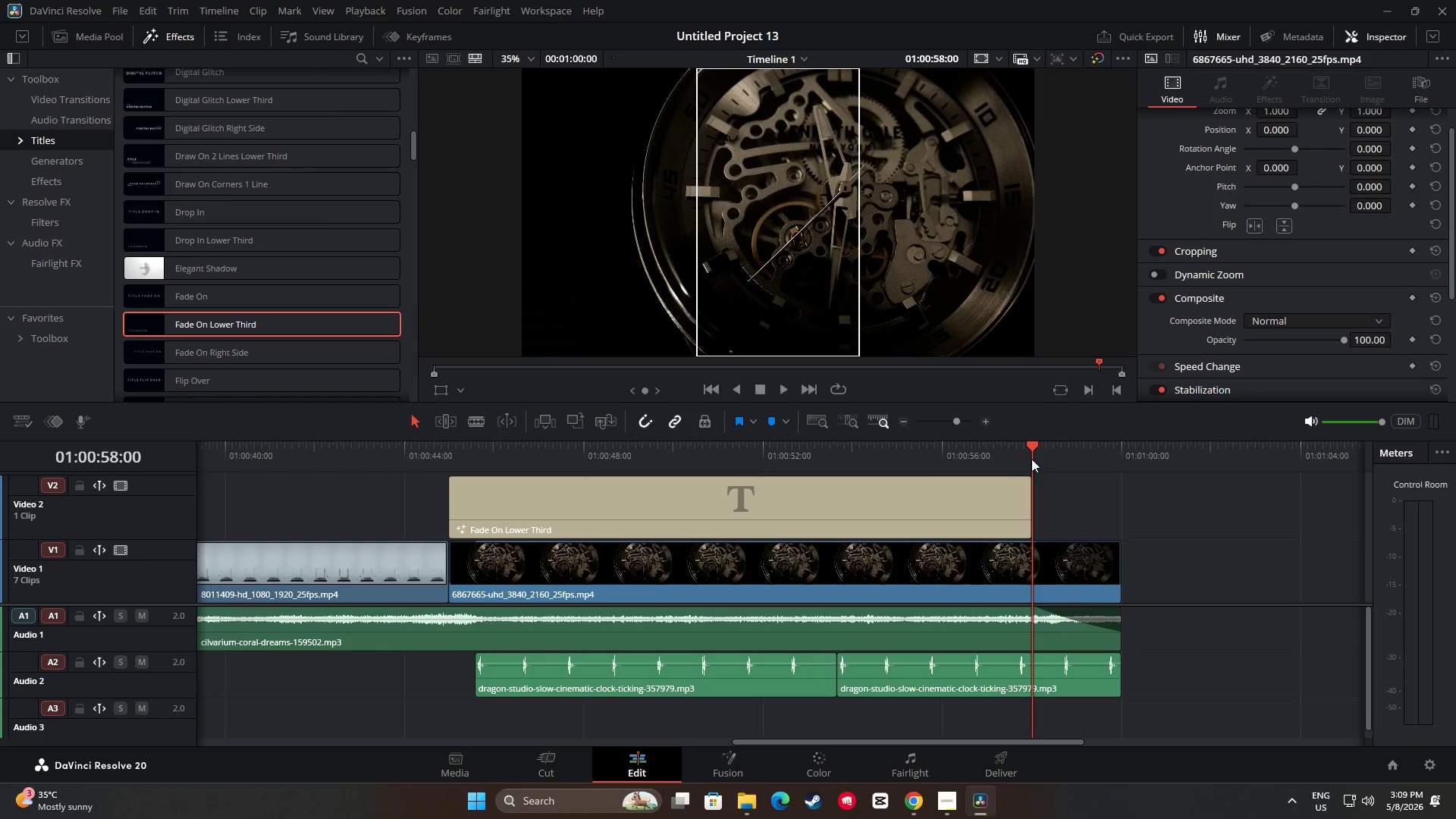 
left_click_drag(start_coordinate=[1033, 444], to_coordinate=[427, 434])
 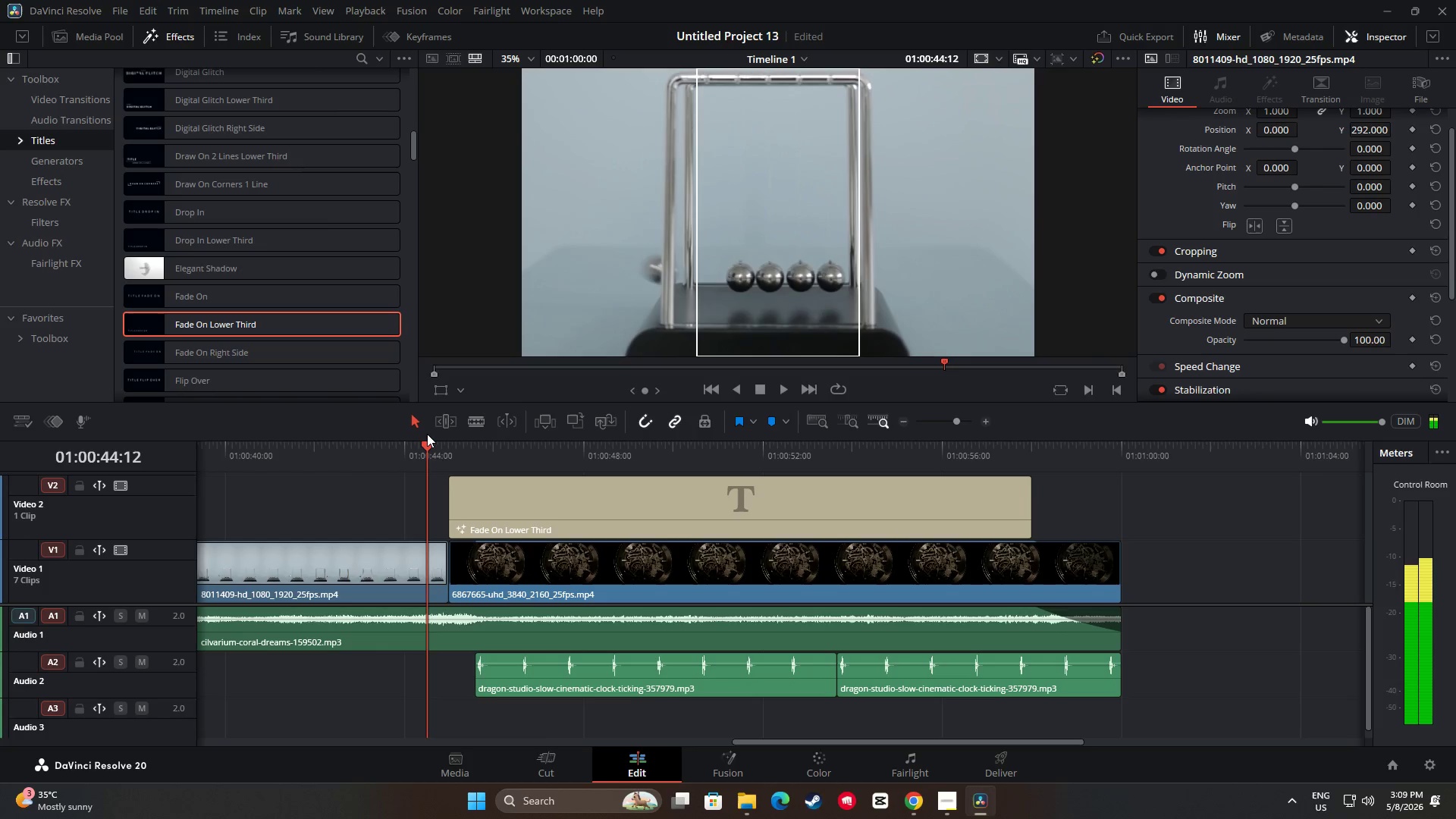 
key(Space)
 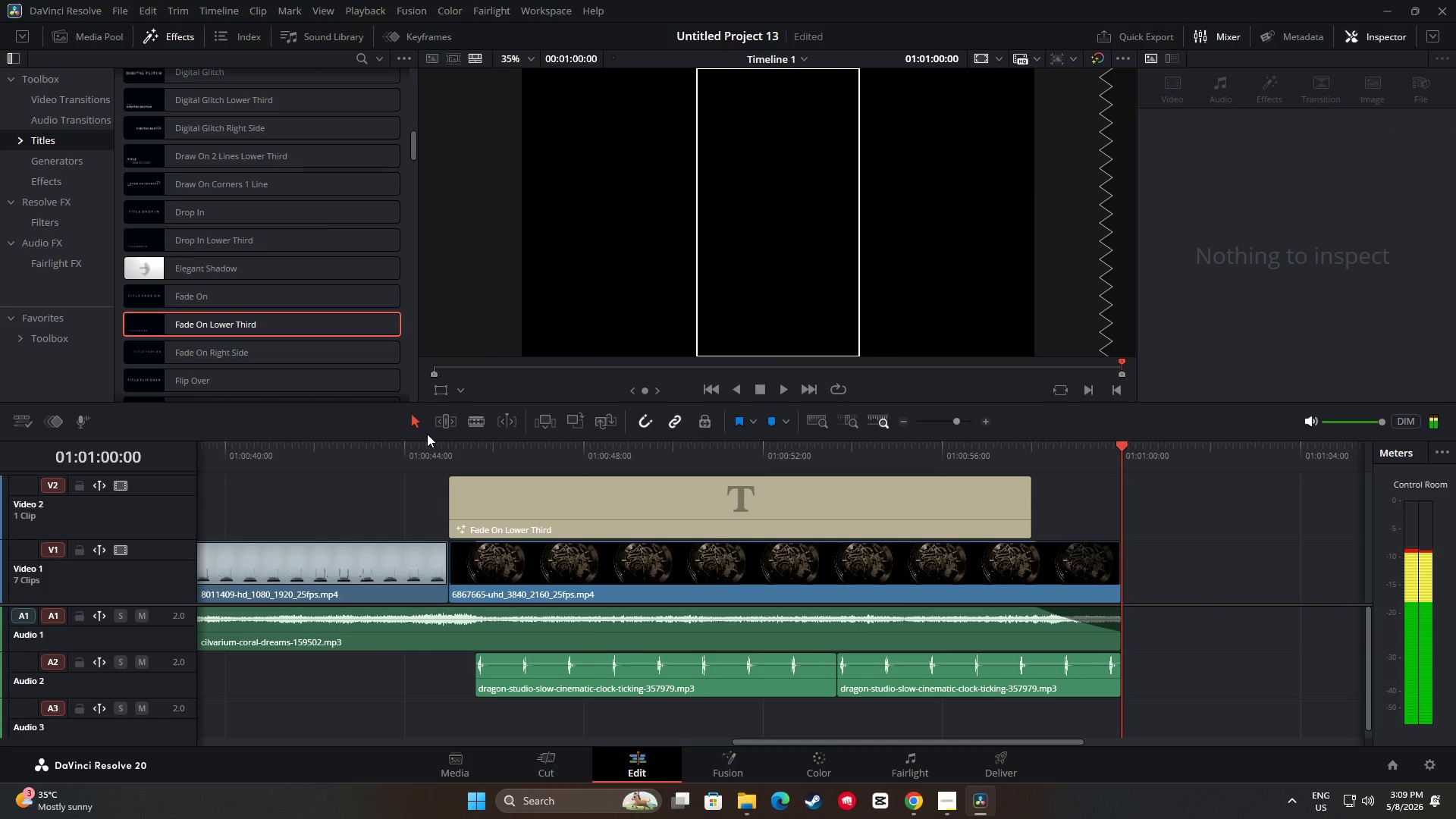 
wait(20.88)
 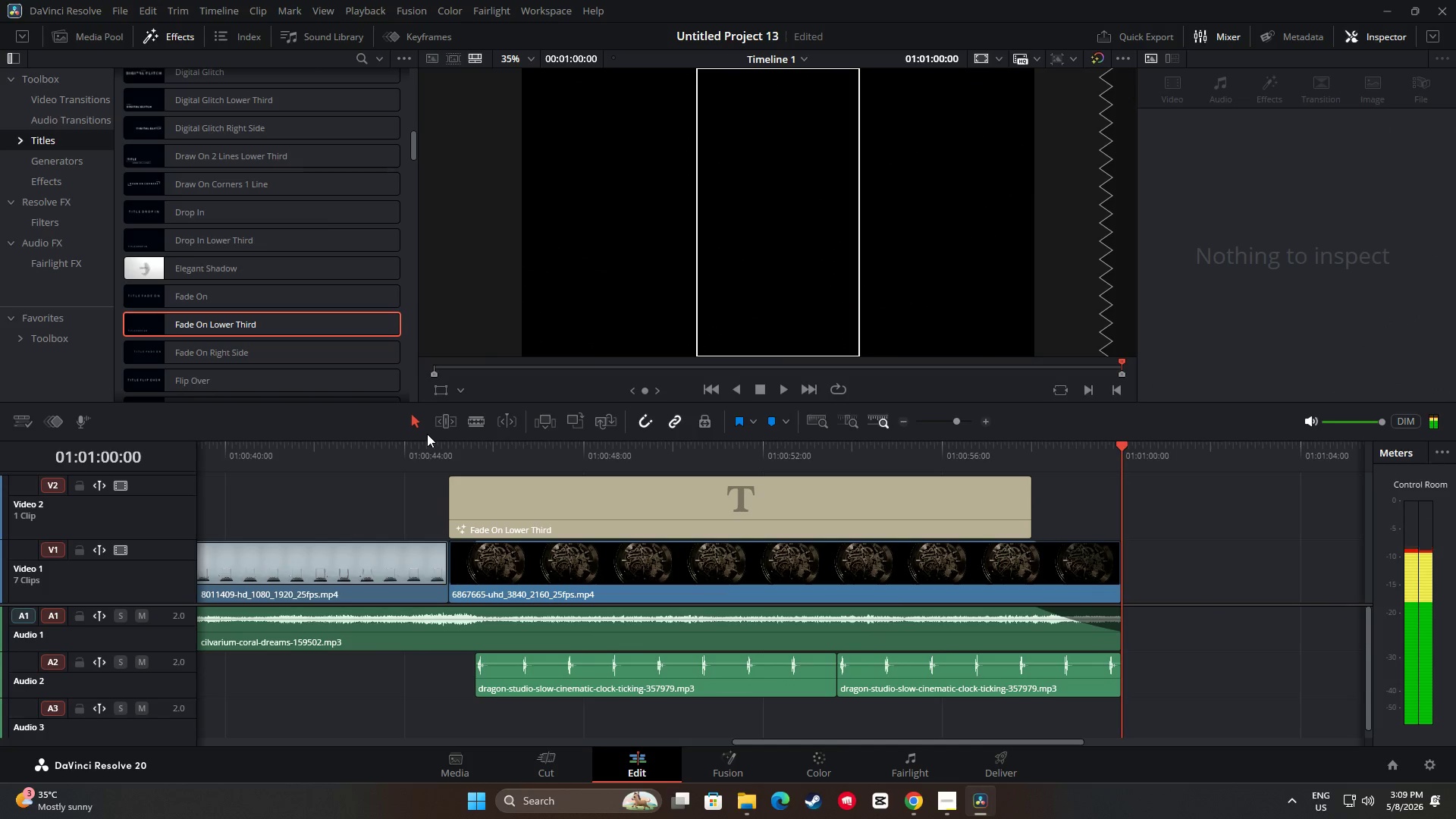 
left_click_drag(start_coordinate=[1118, 447], to_coordinate=[408, 449])
 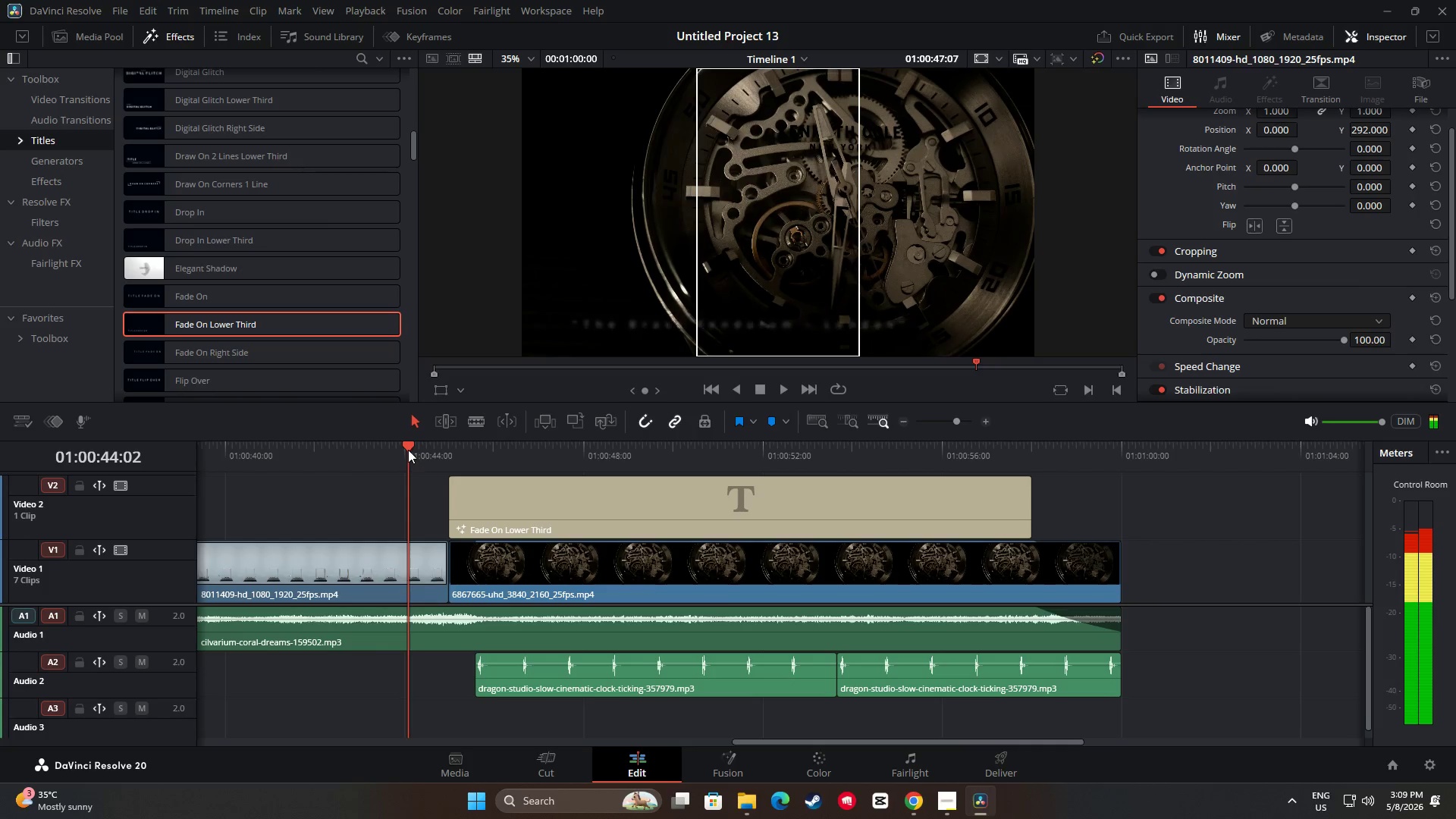 
key(Space)
 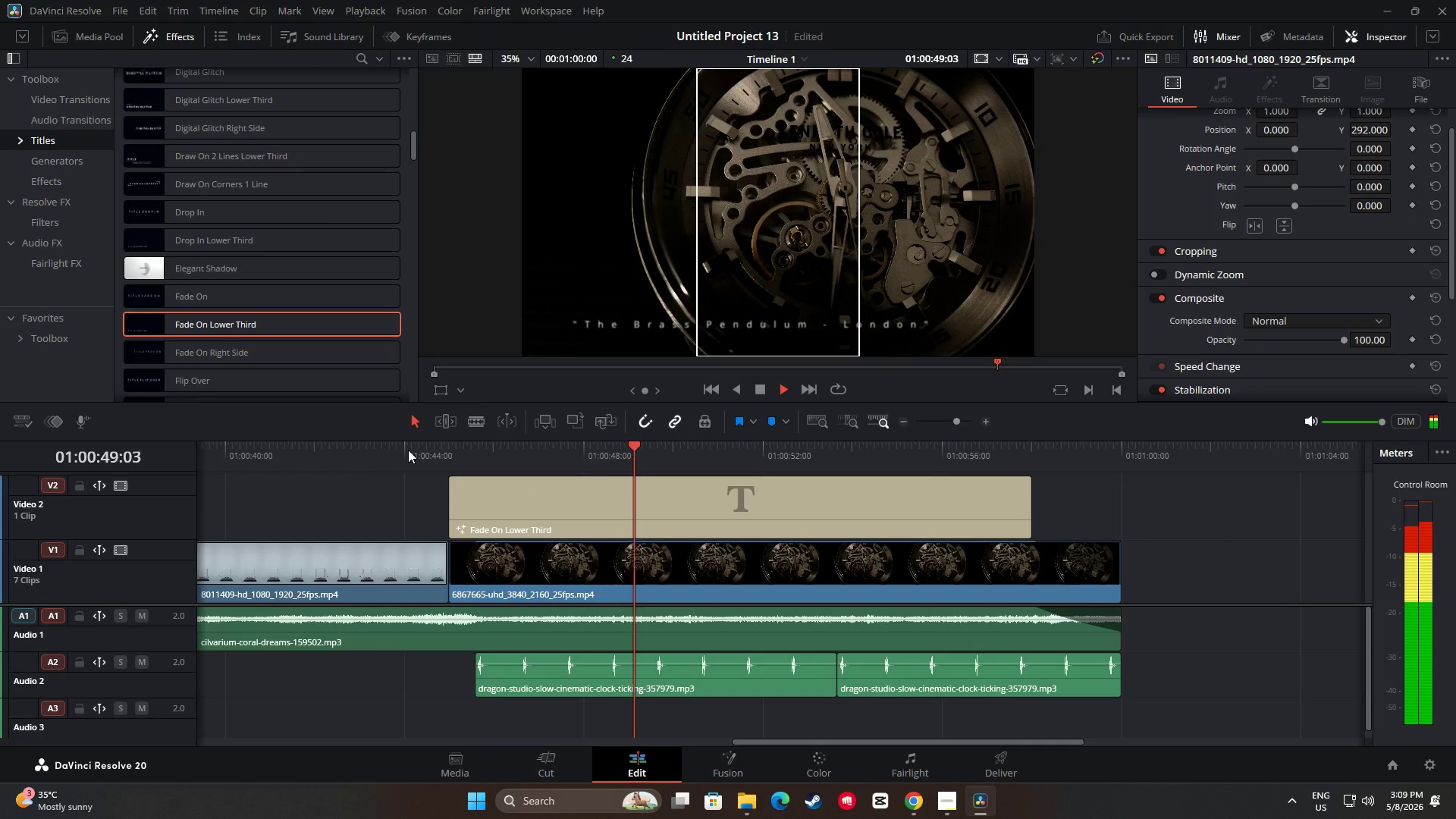 
wait(10.25)
 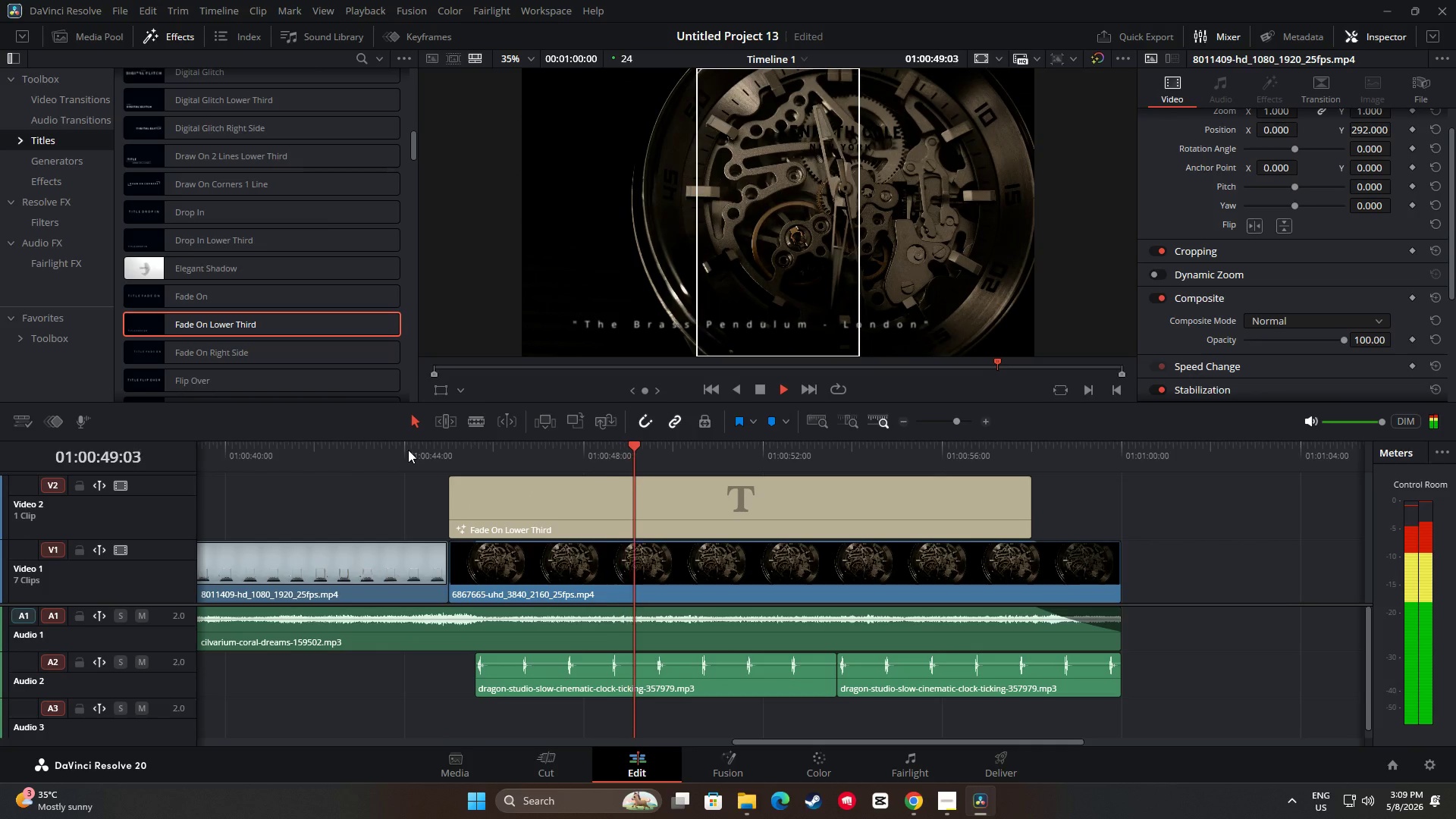 
key(Space)
 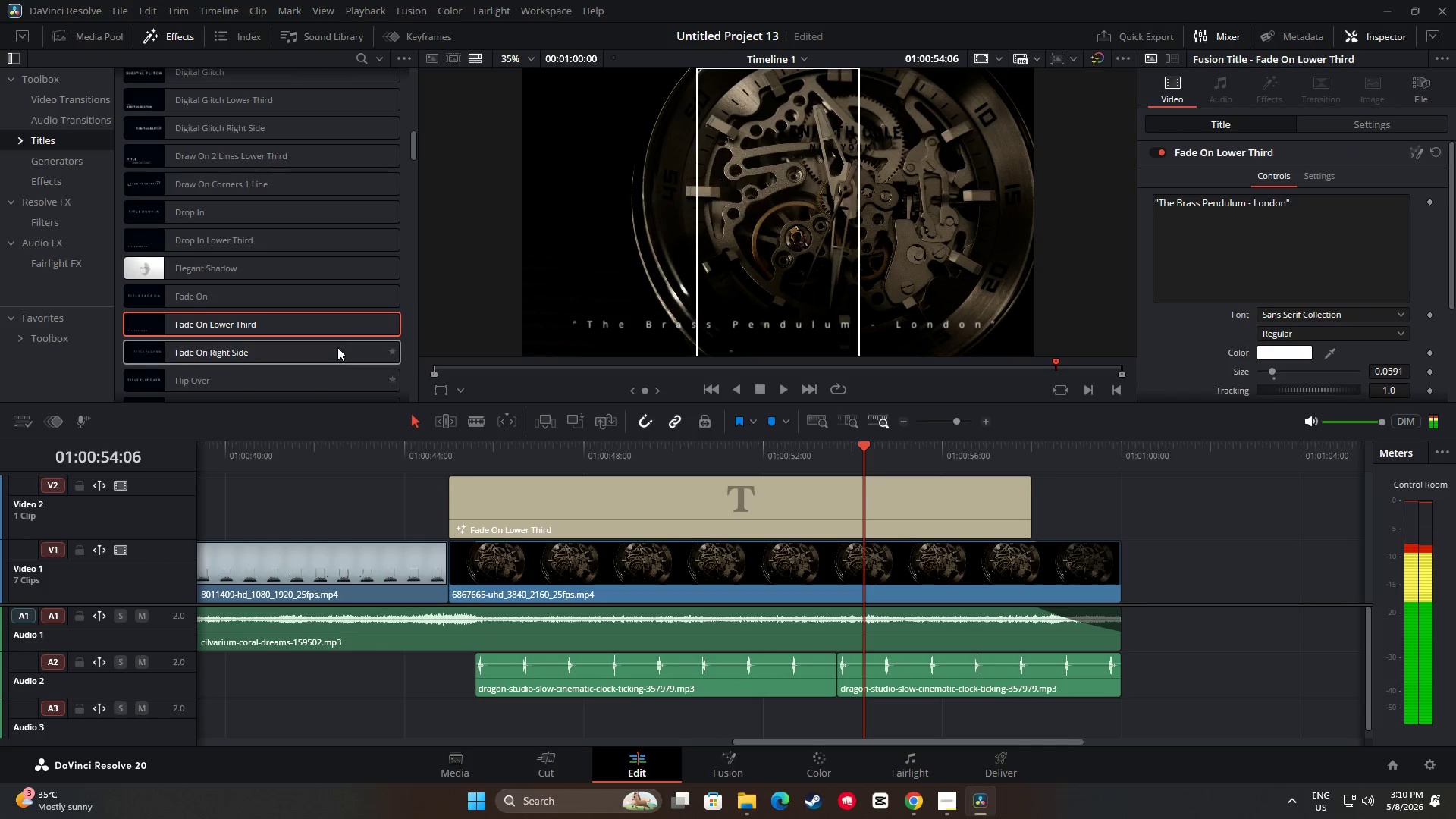 
scroll: coordinate [291, 276], scroll_direction: up, amount: 14.0
 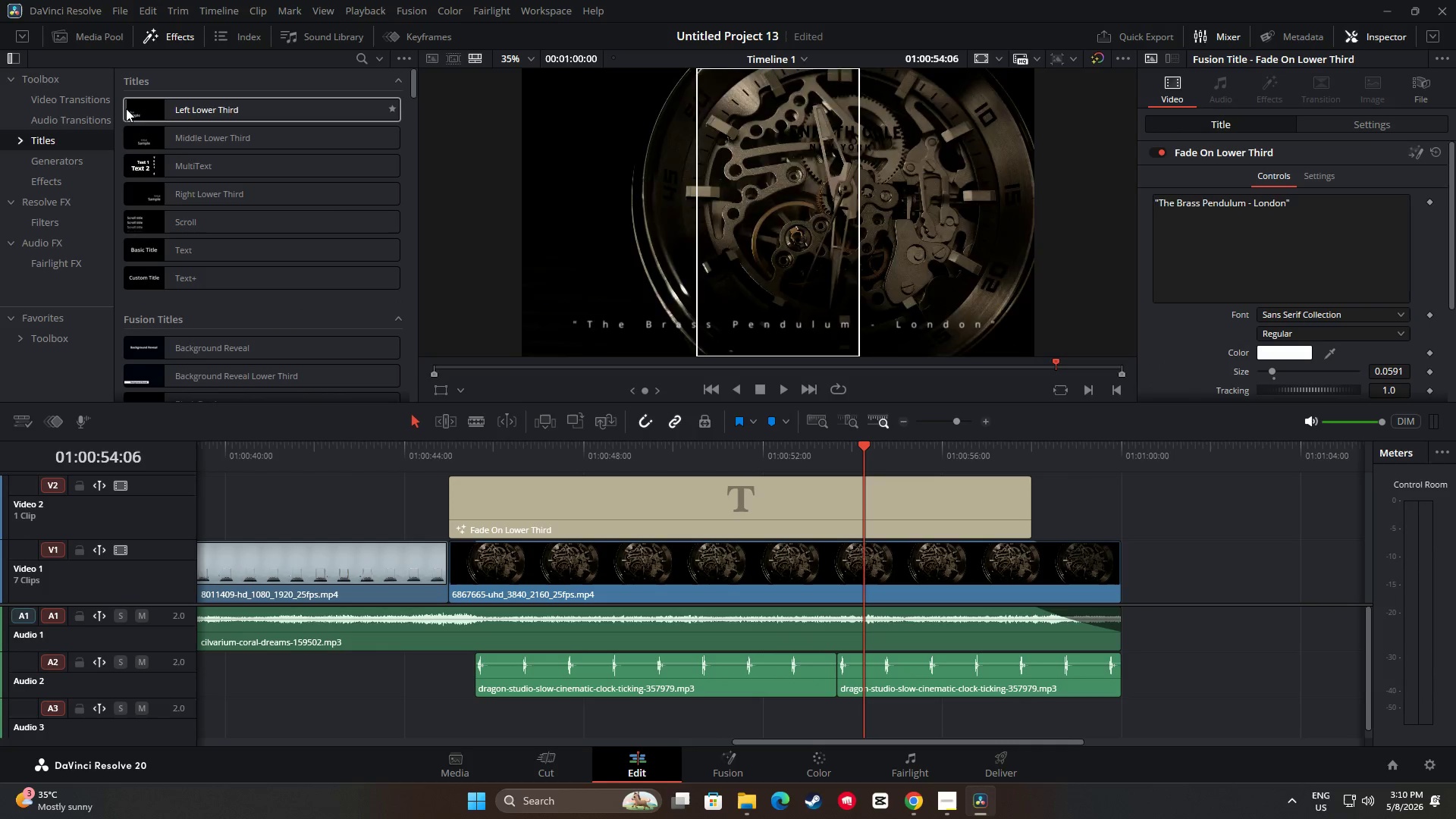 
wait(8.72)
 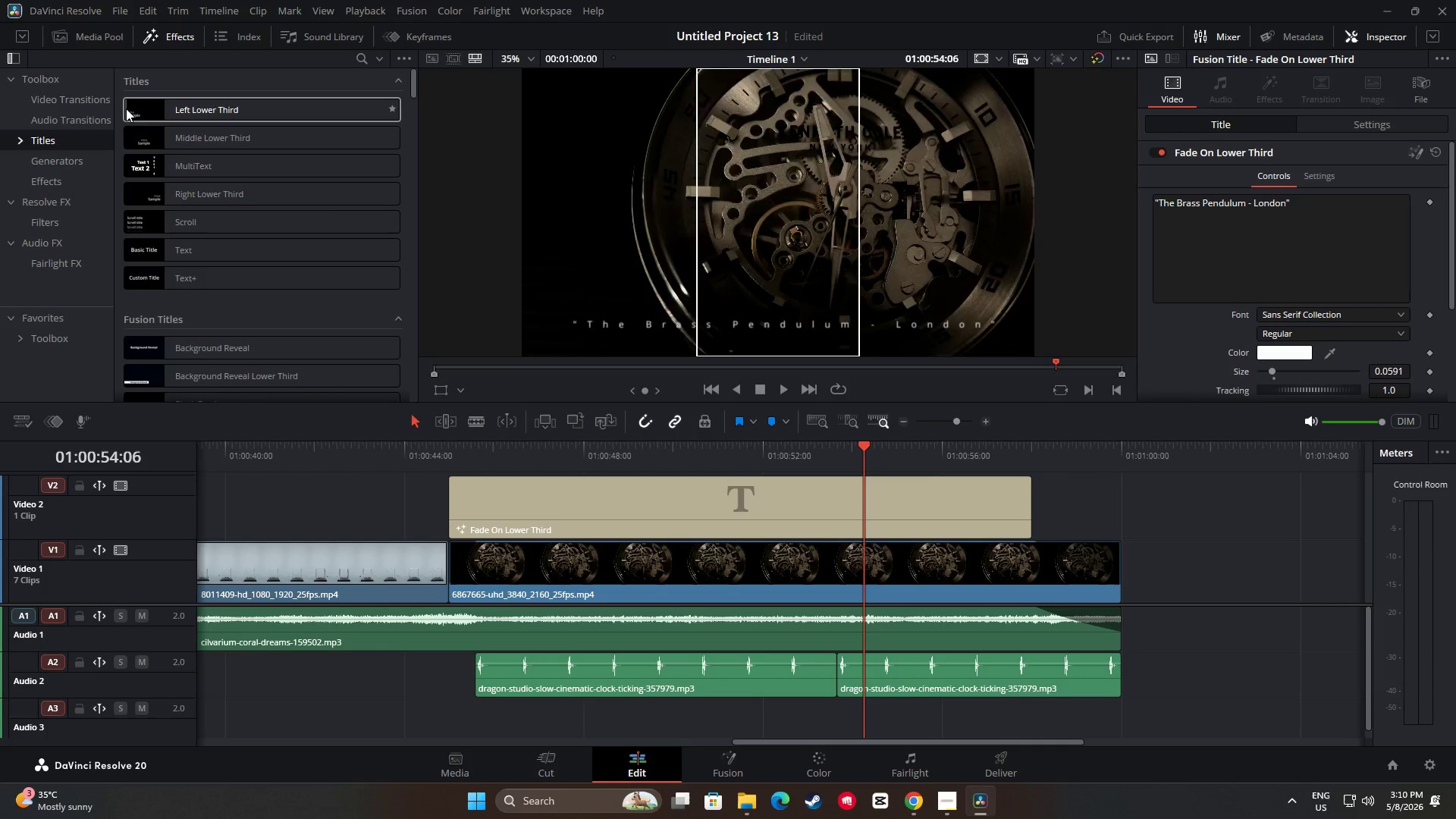 
key(Backspace)
 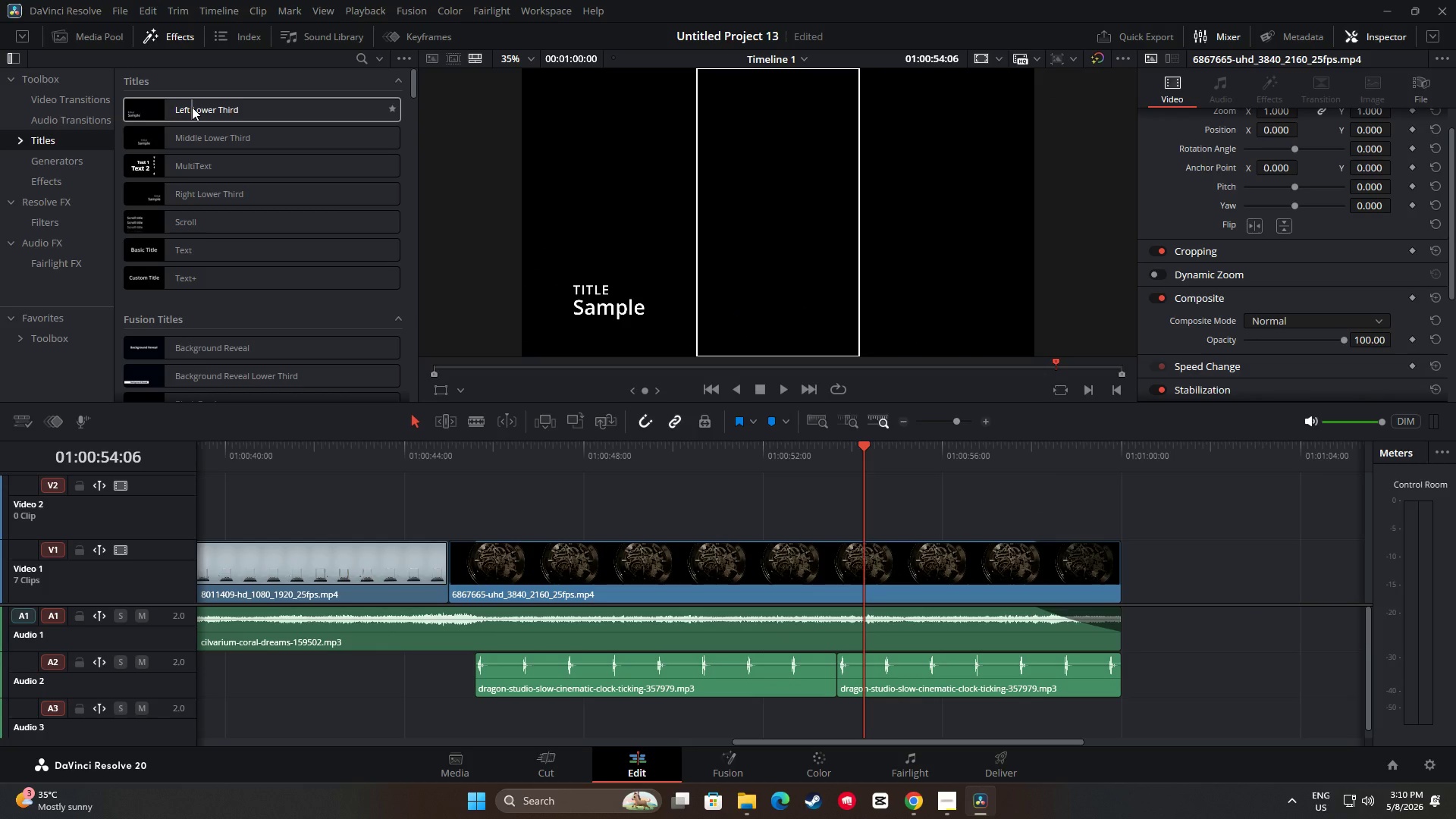 
left_click_drag(start_coordinate=[192, 107], to_coordinate=[452, 526])
 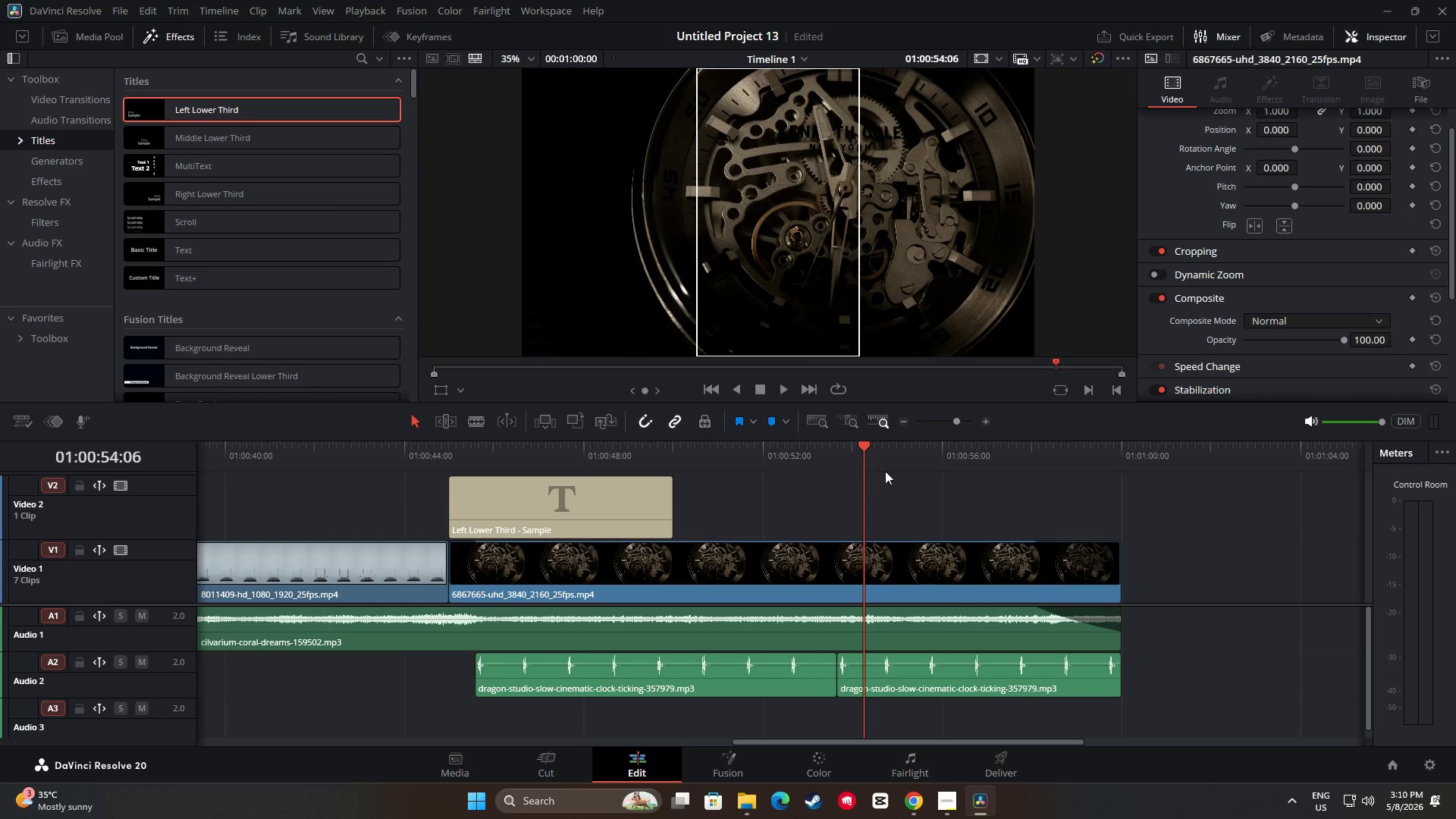 
left_click_drag(start_coordinate=[865, 448], to_coordinate=[513, 459])
 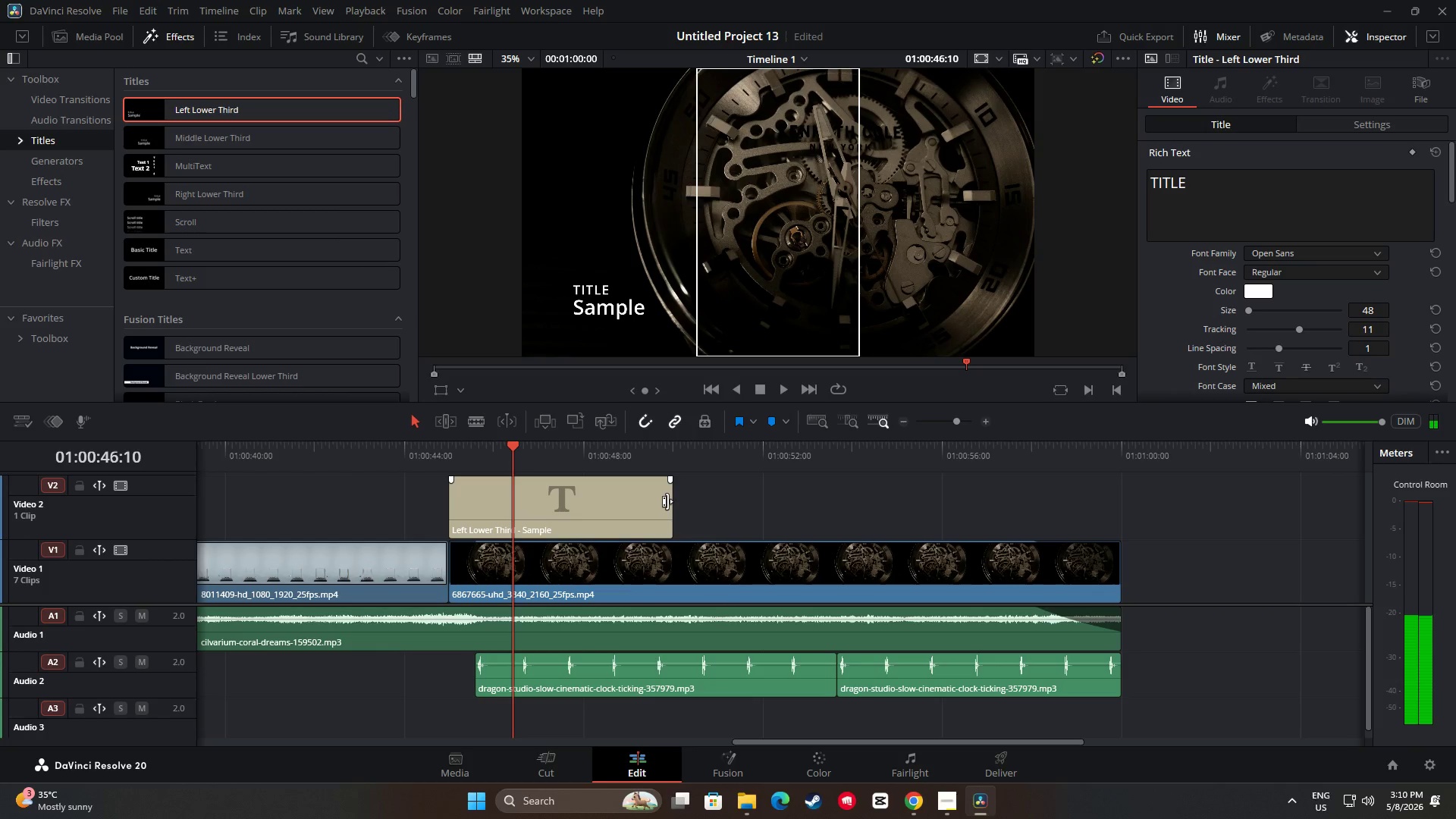 
left_click_drag(start_coordinate=[667, 501], to_coordinate=[880, 502])
 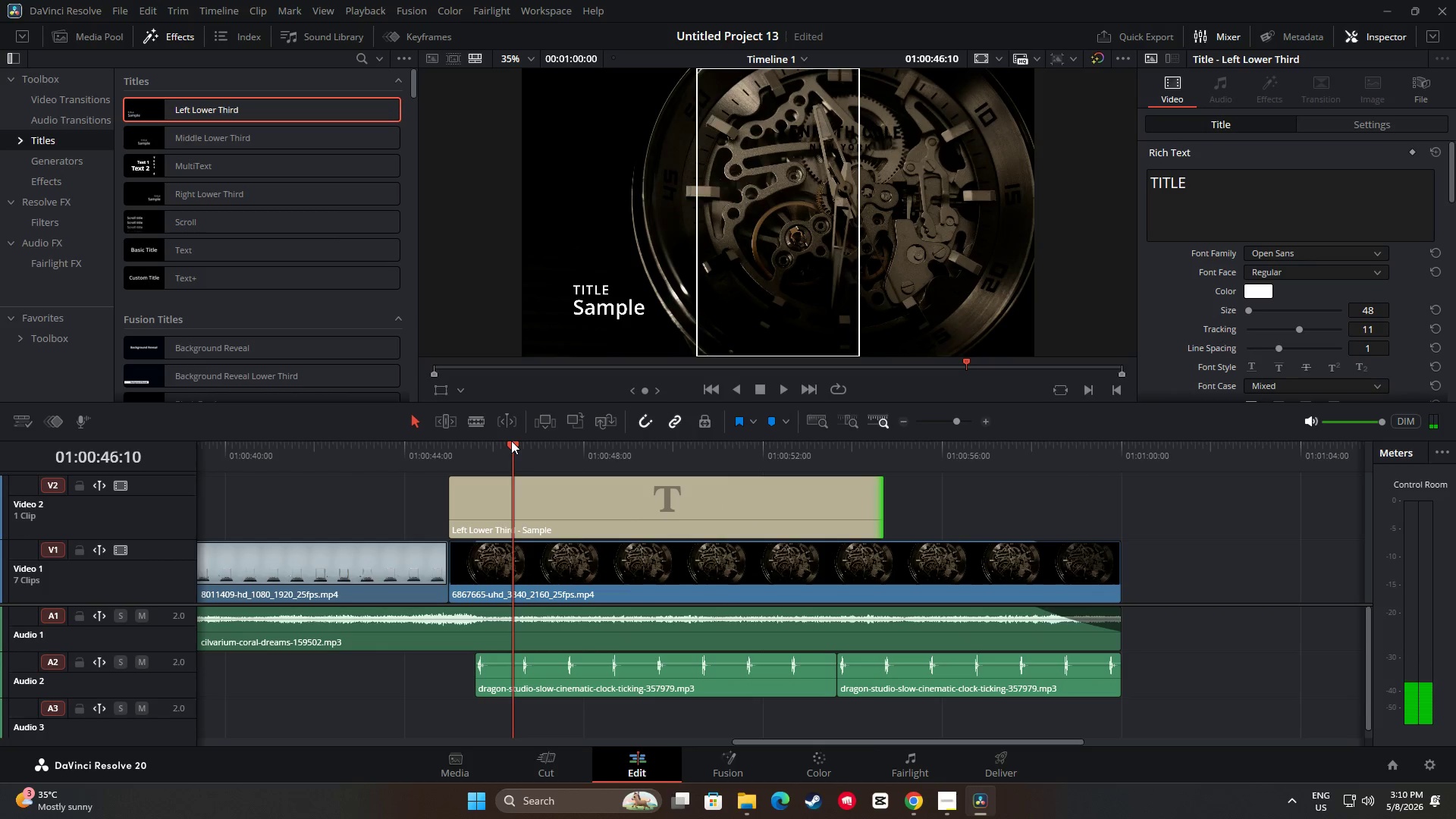 
left_click_drag(start_coordinate=[512, 441], to_coordinate=[822, 468])
 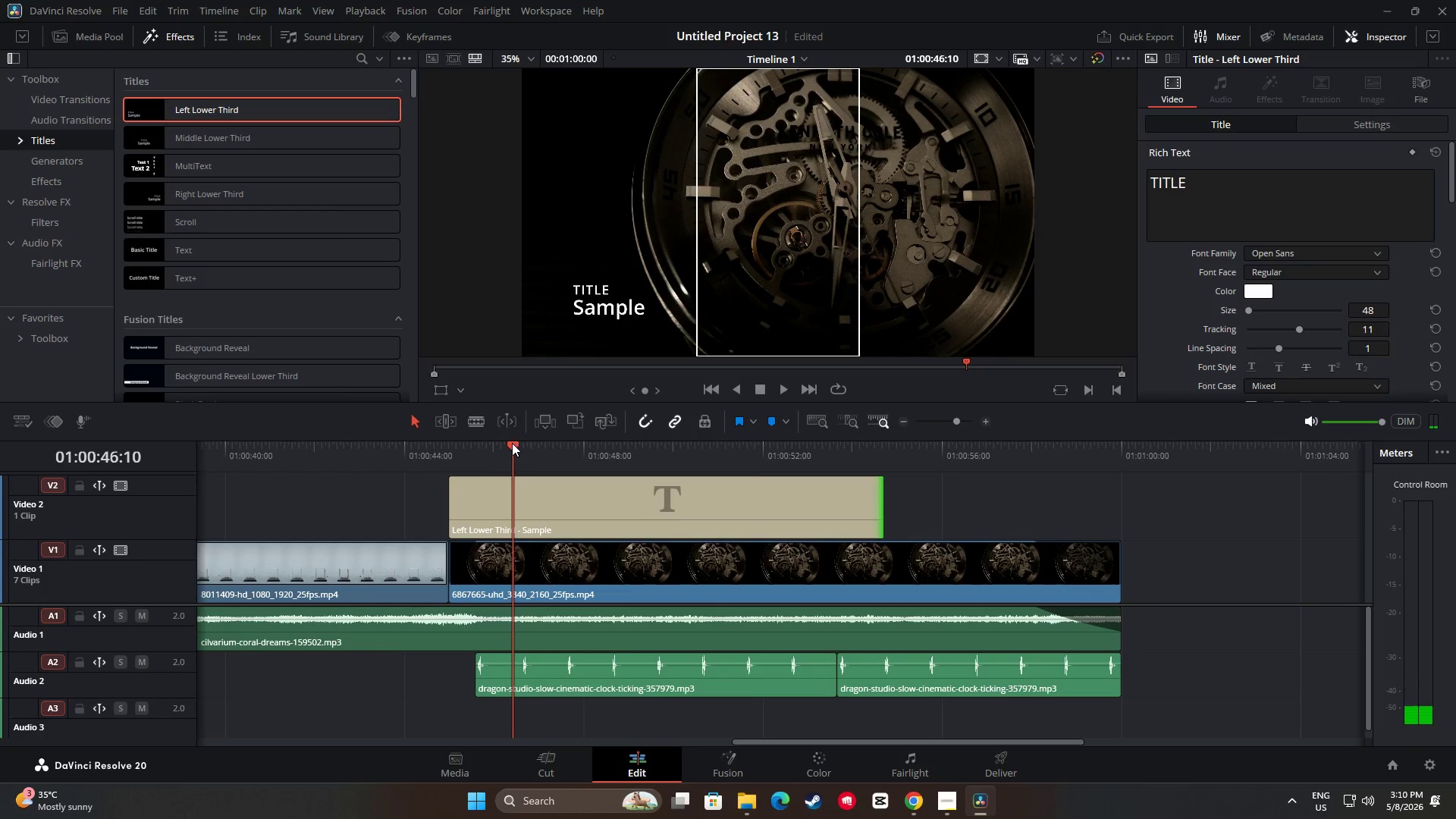 
left_click_drag(start_coordinate=[512, 443], to_coordinate=[1031, 470])
 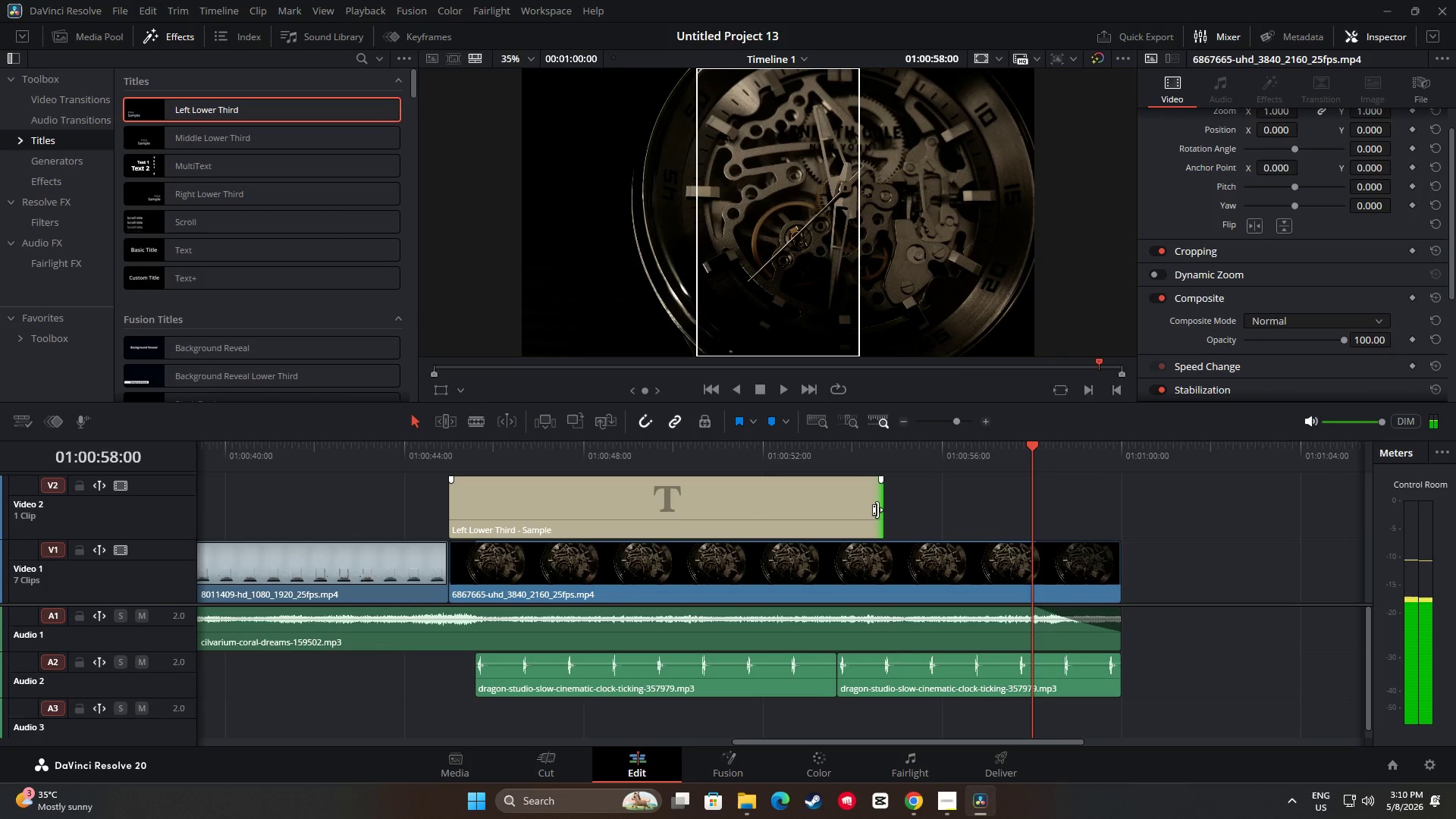 
left_click_drag(start_coordinate=[877, 510], to_coordinate=[1026, 512])
 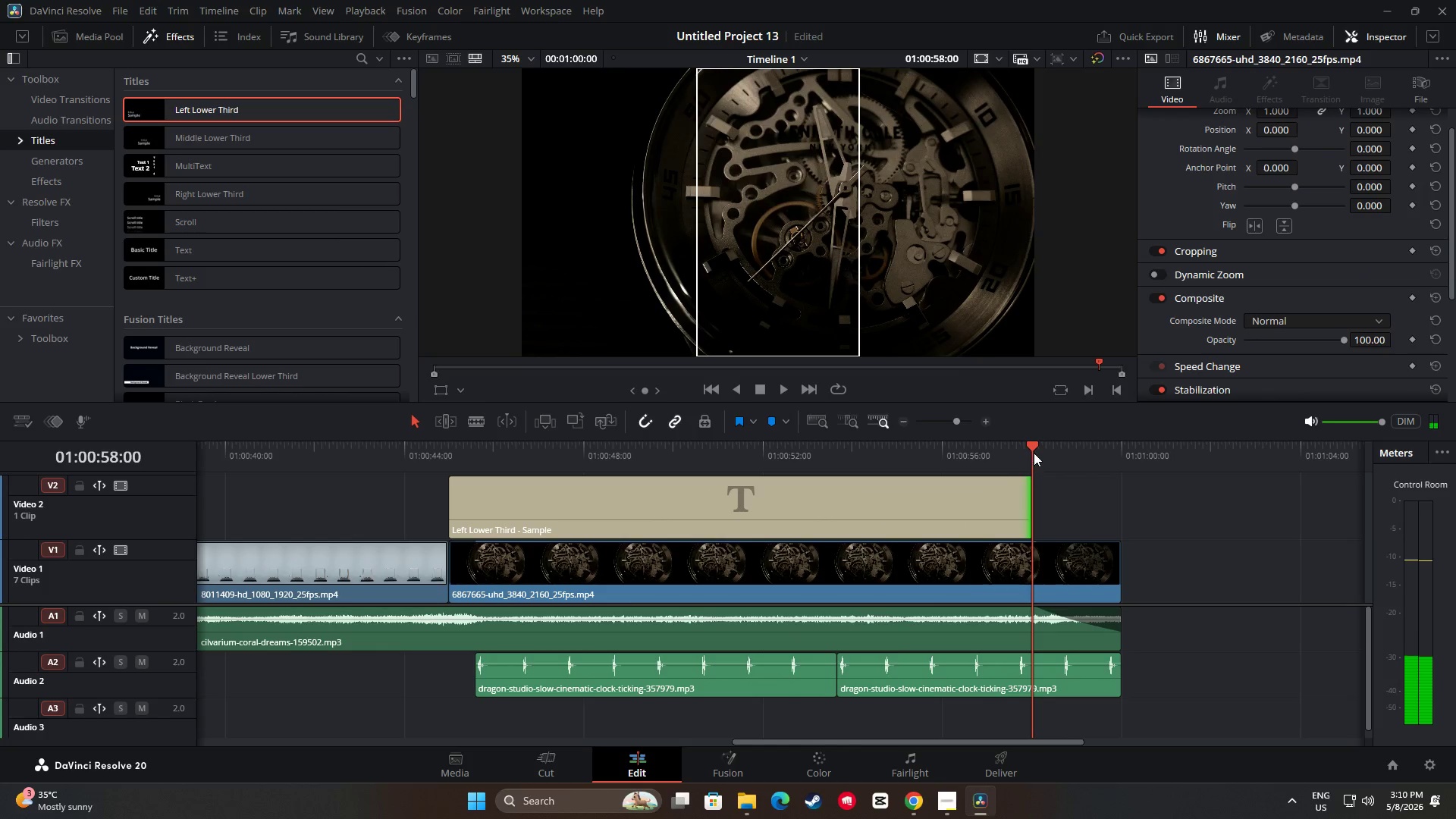 
left_click_drag(start_coordinate=[1033, 453], to_coordinate=[418, 470])
 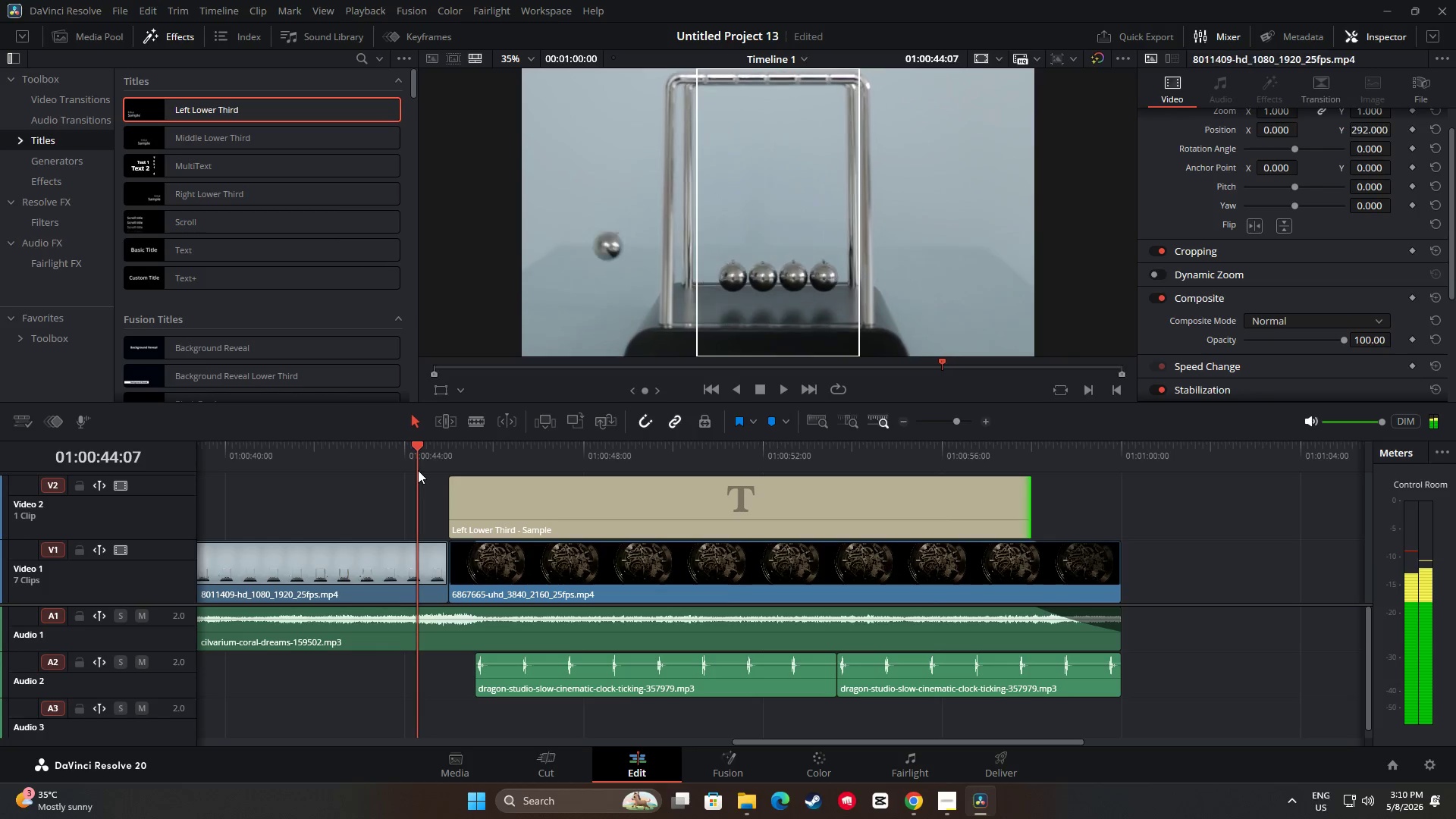 
key(Space)
 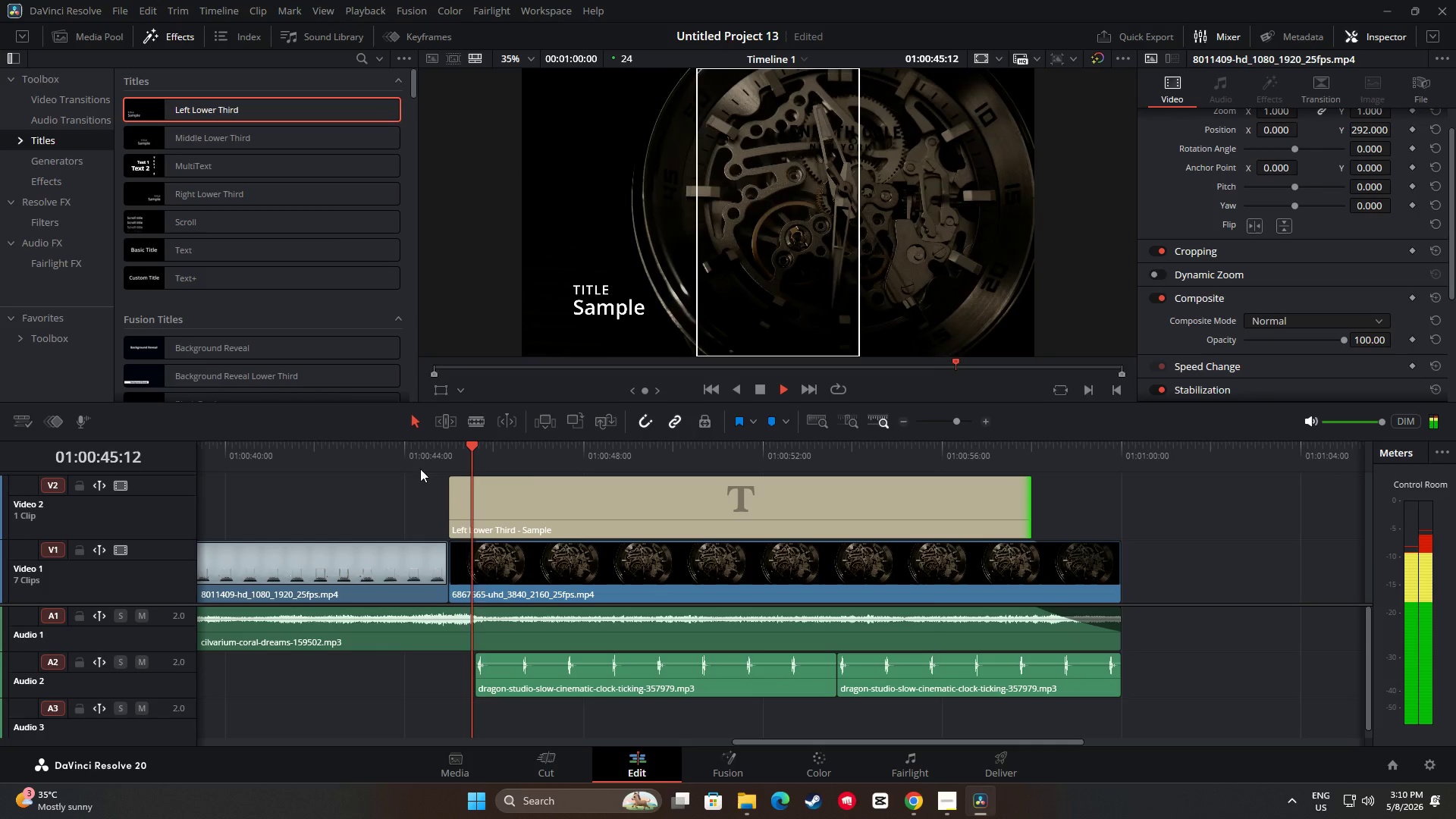 
key(Space)
 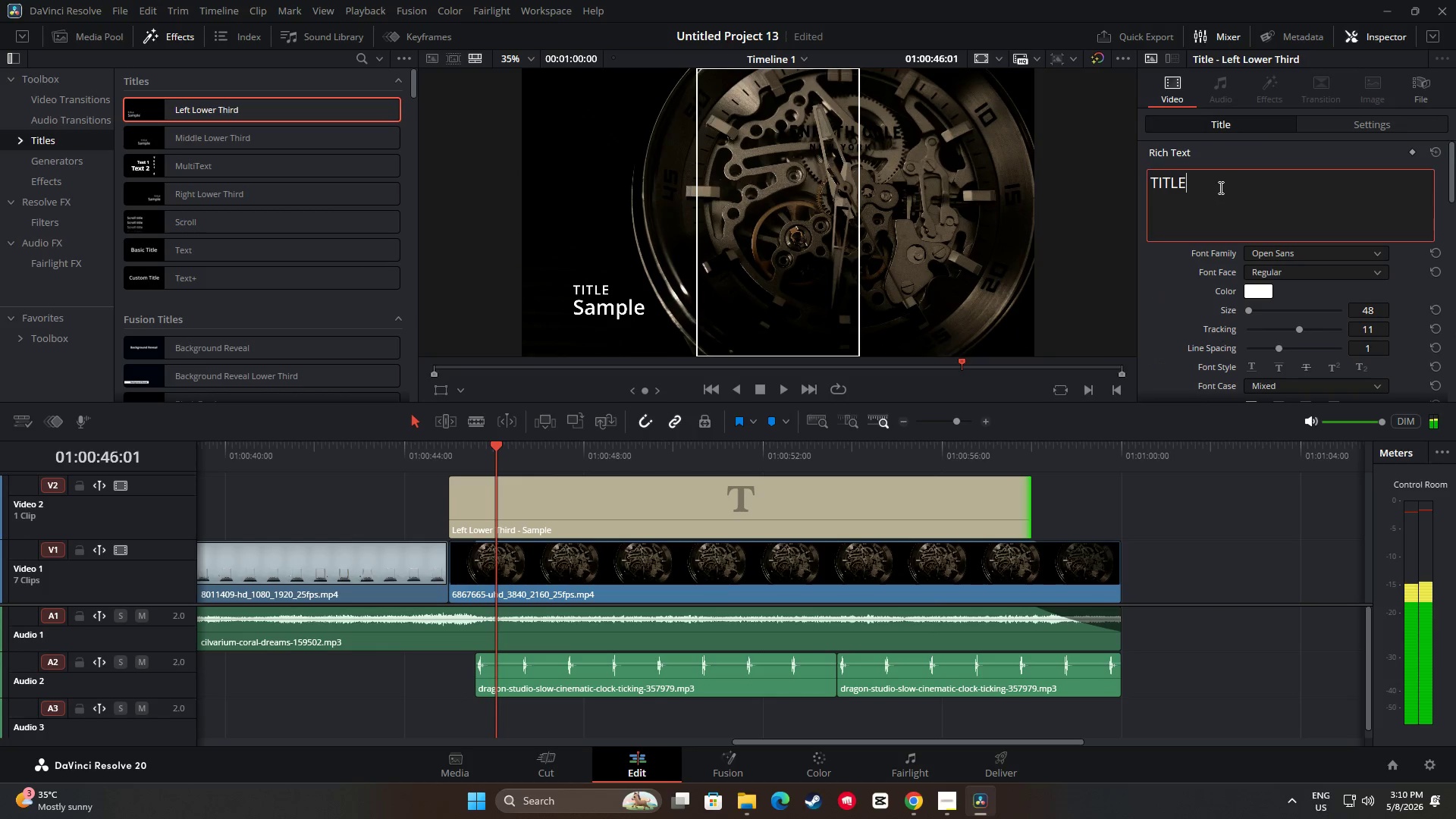 
double_click([1218, 187])
 